 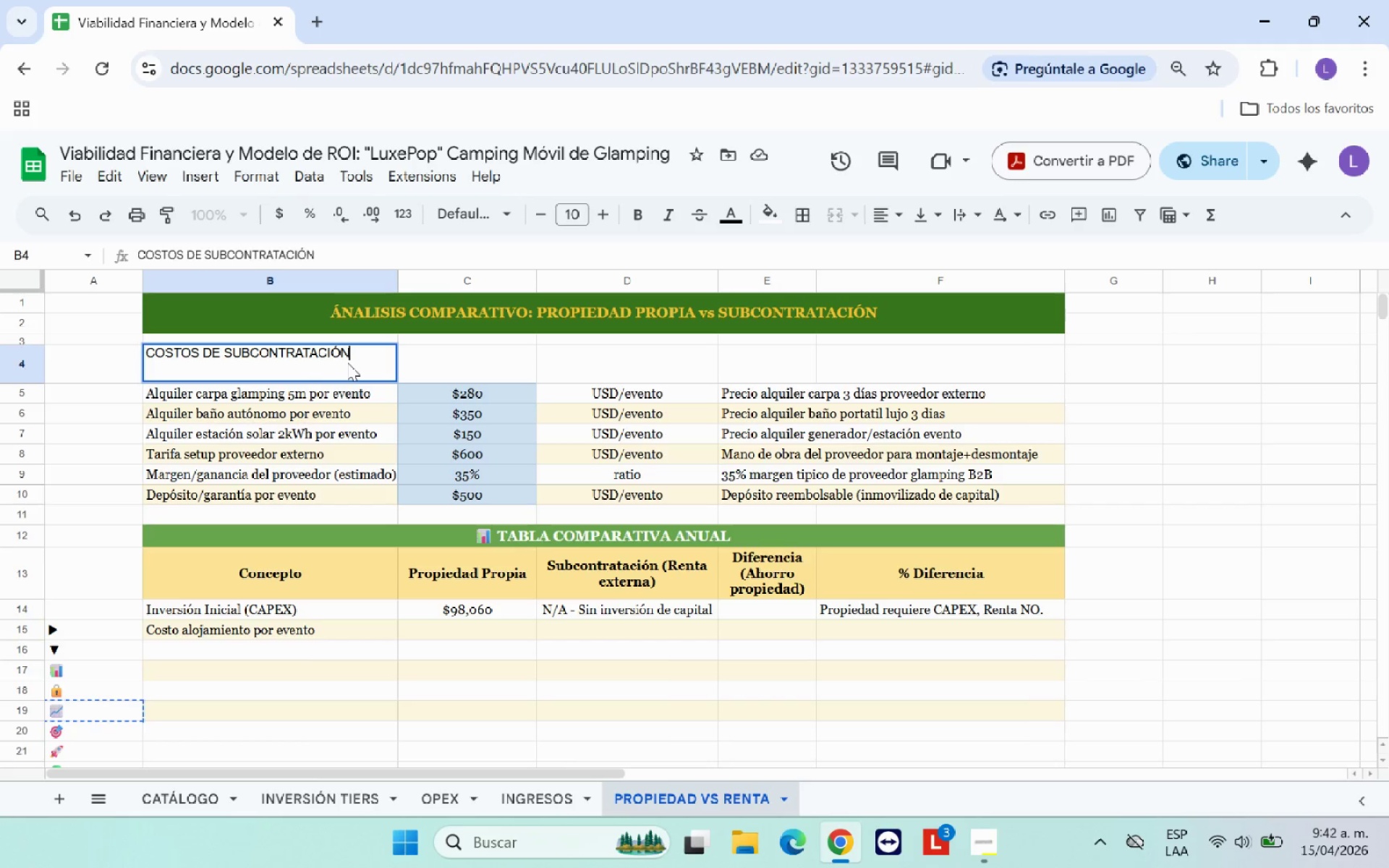 
hold_key(key=ShiftRight, duration=0.86)
 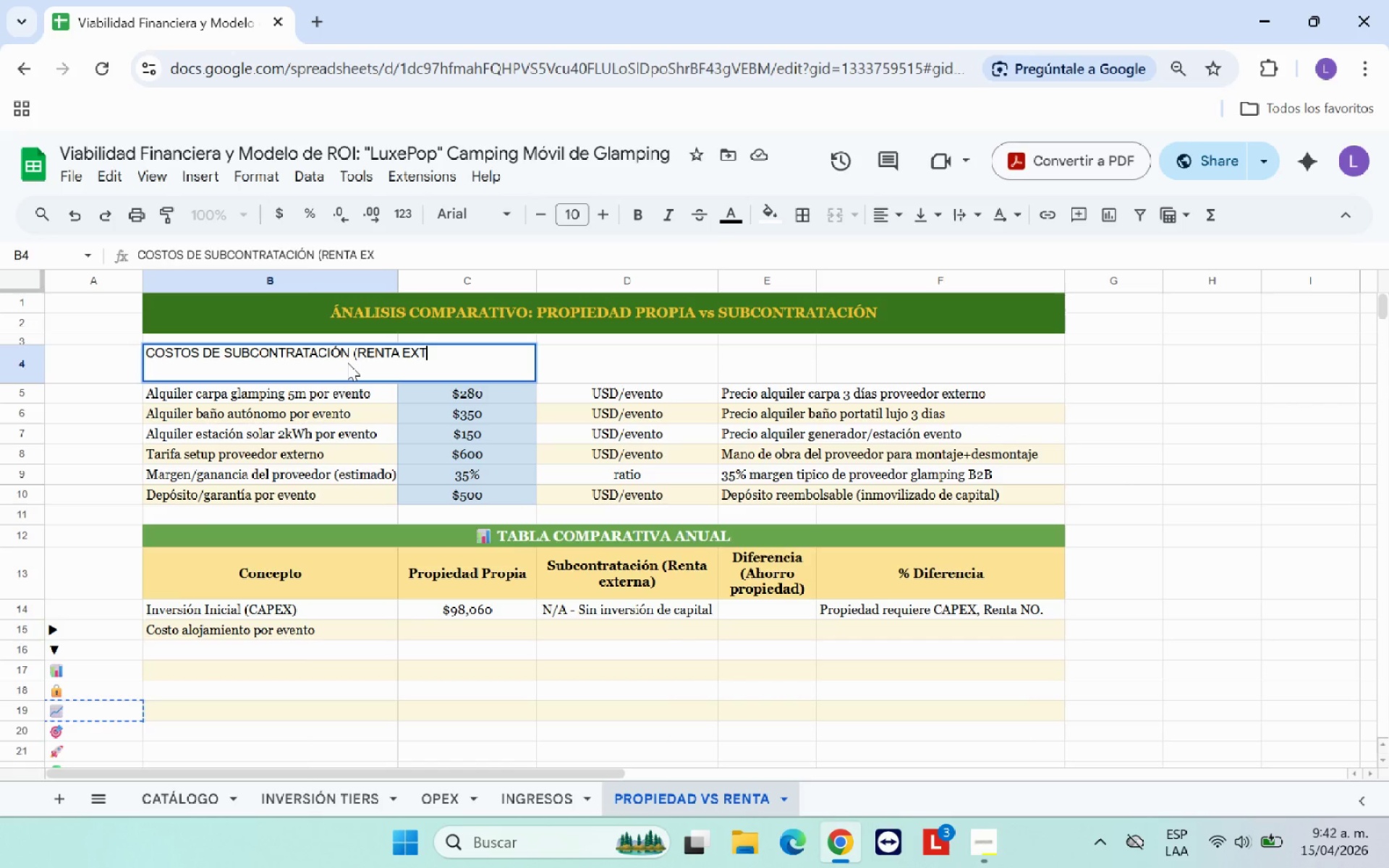 
wait(6.28)
 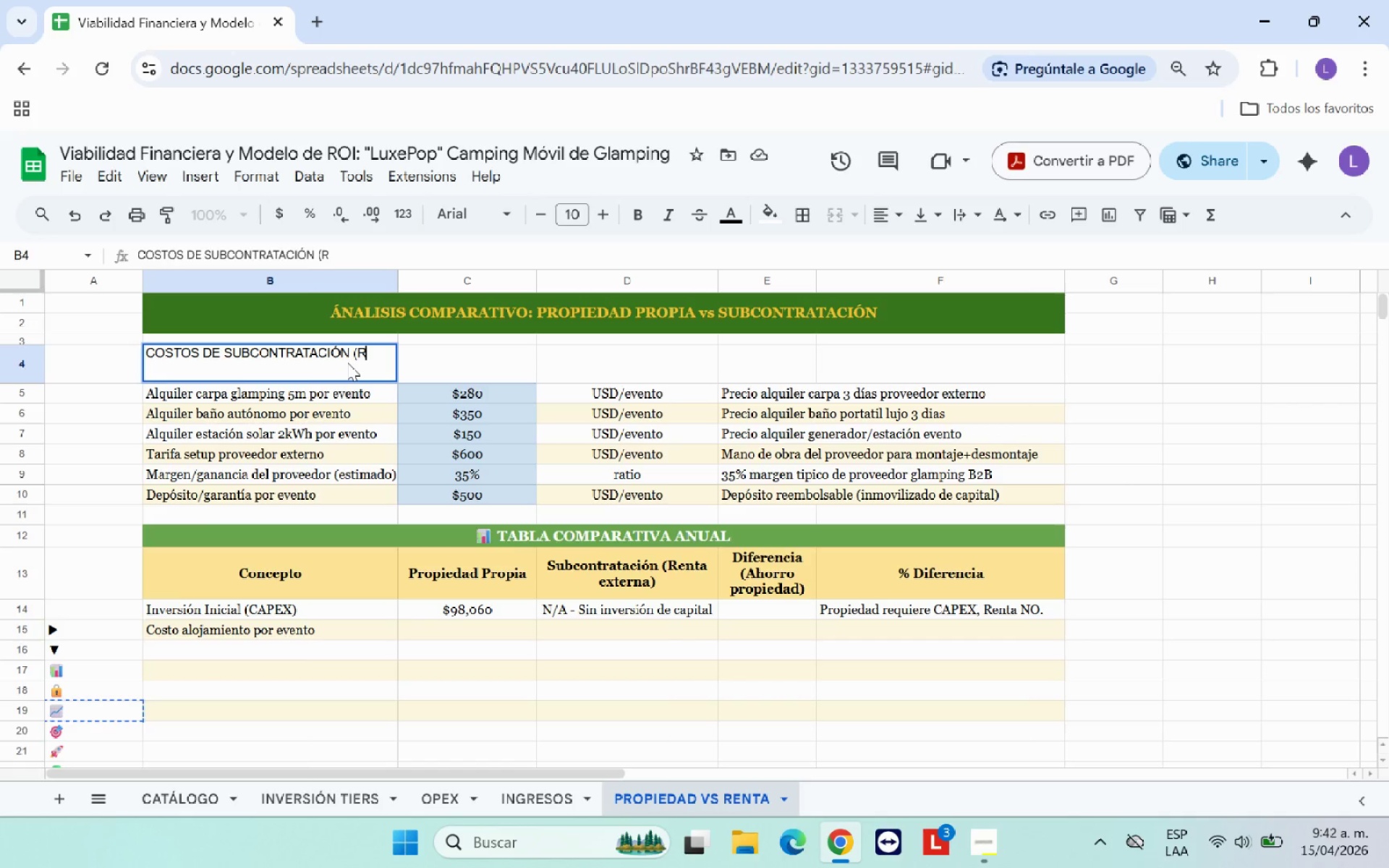 
hold_key(key=ShiftRight, duration=0.59)
 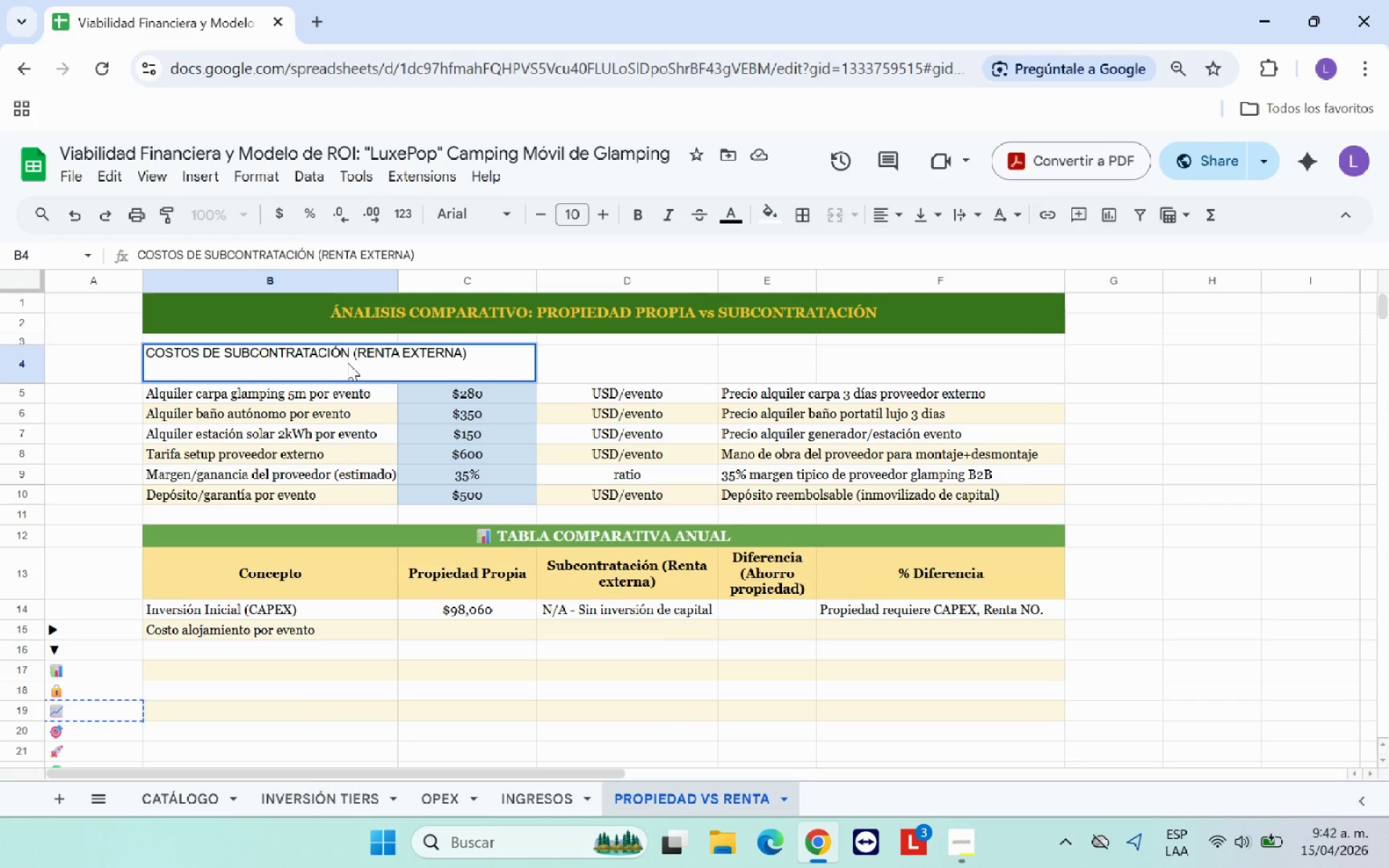 
wait(5.91)
 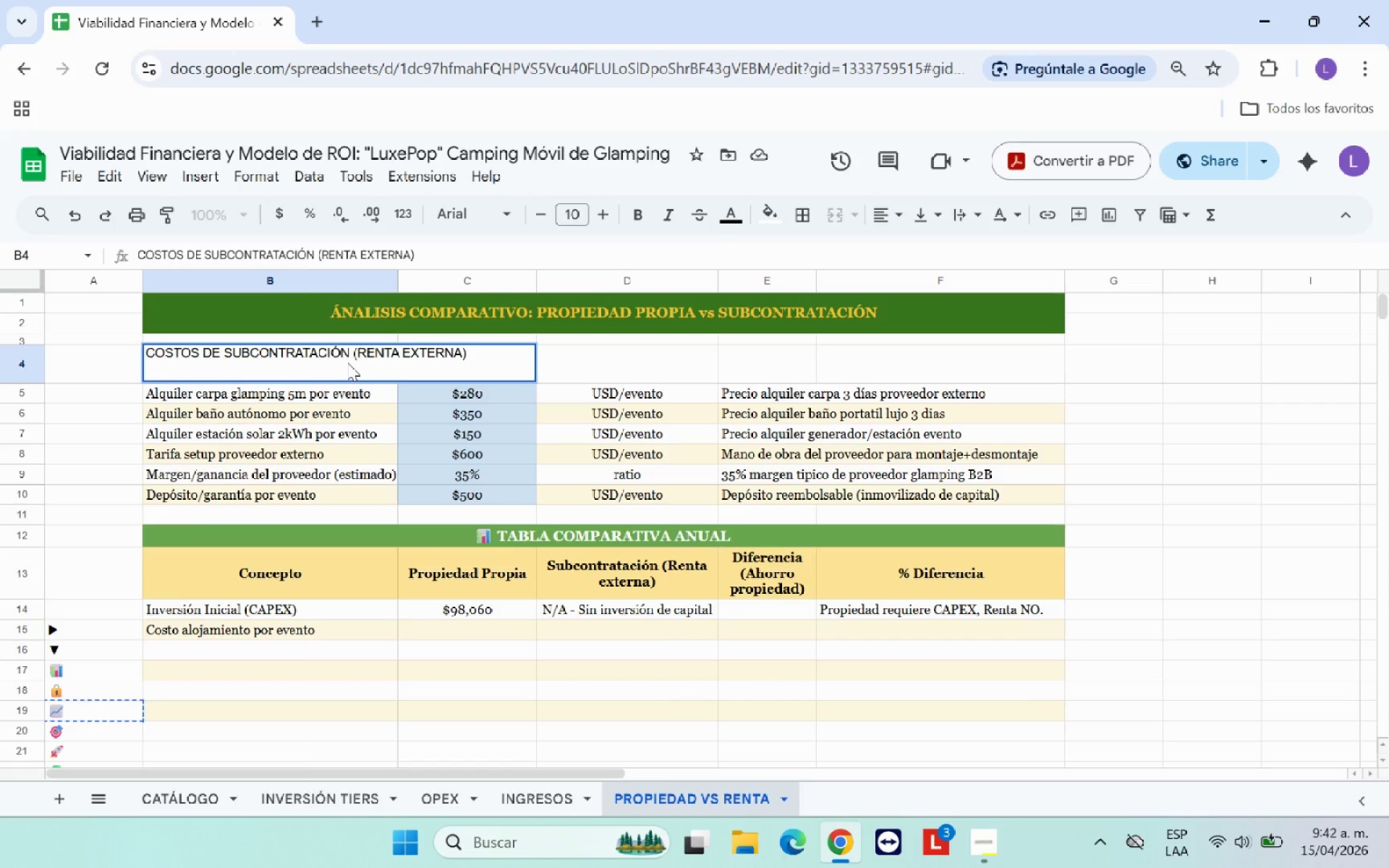 
key(Backspace)
 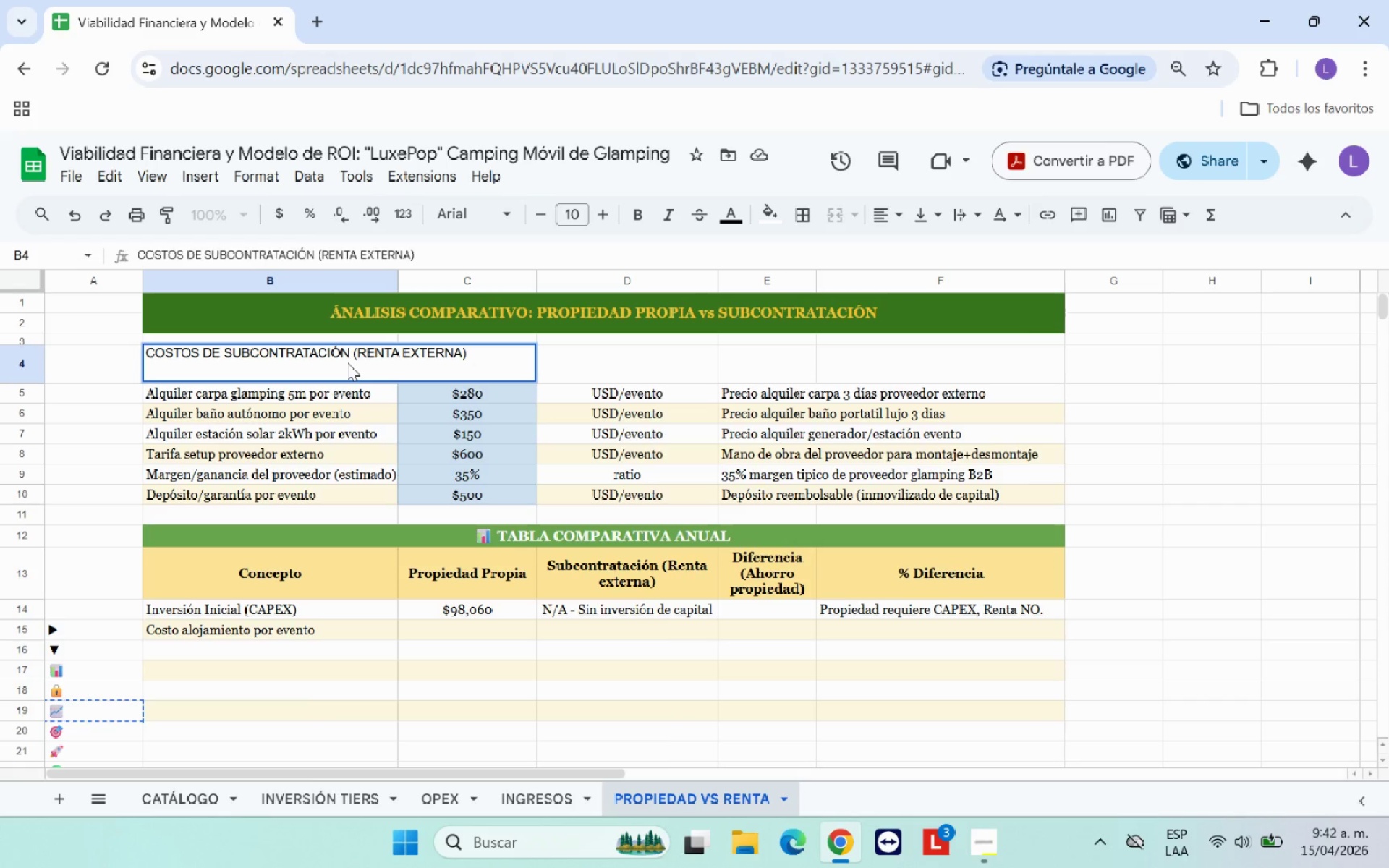 
wait(5.06)
 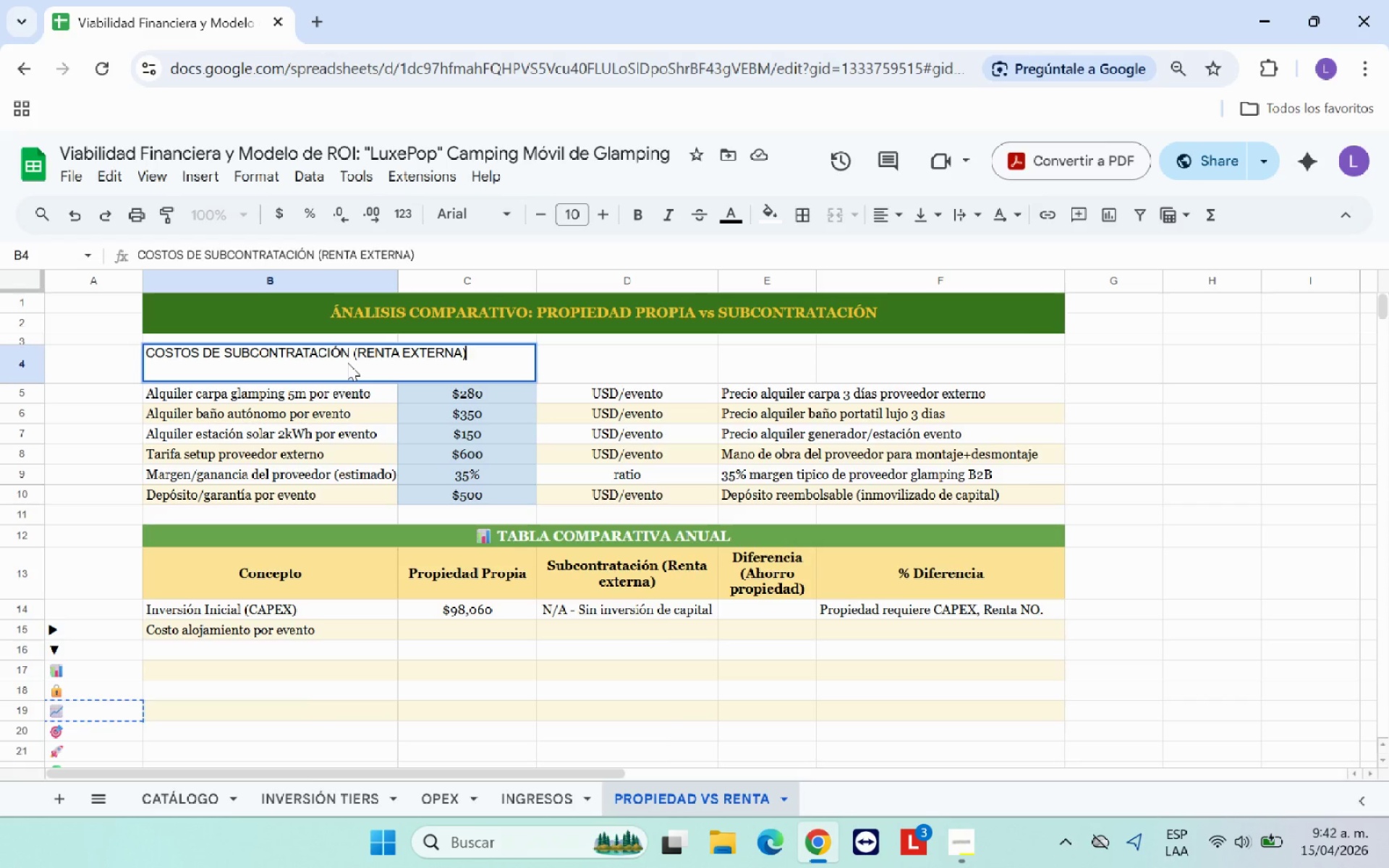 
key(Space)
 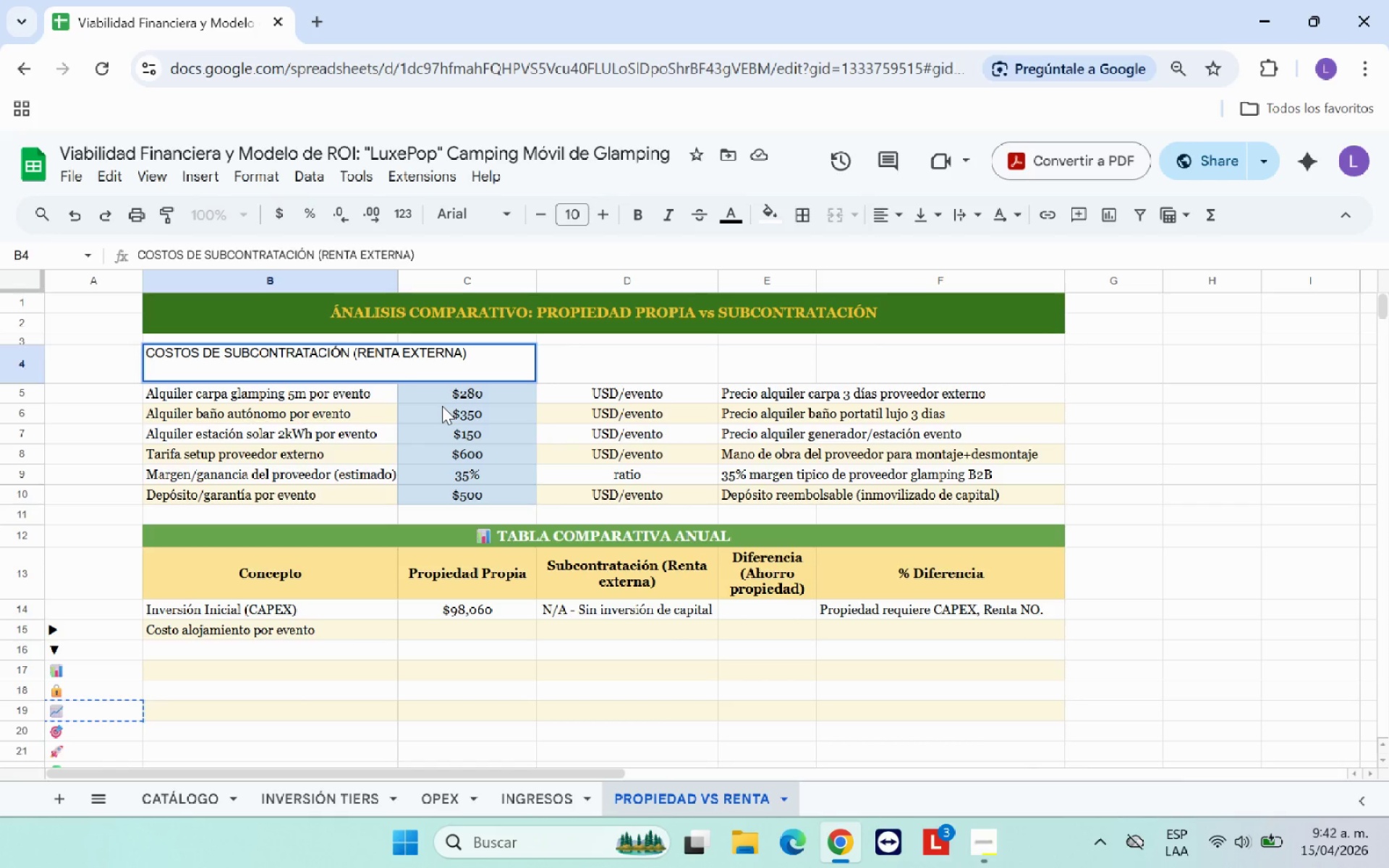 
wait(5.09)
 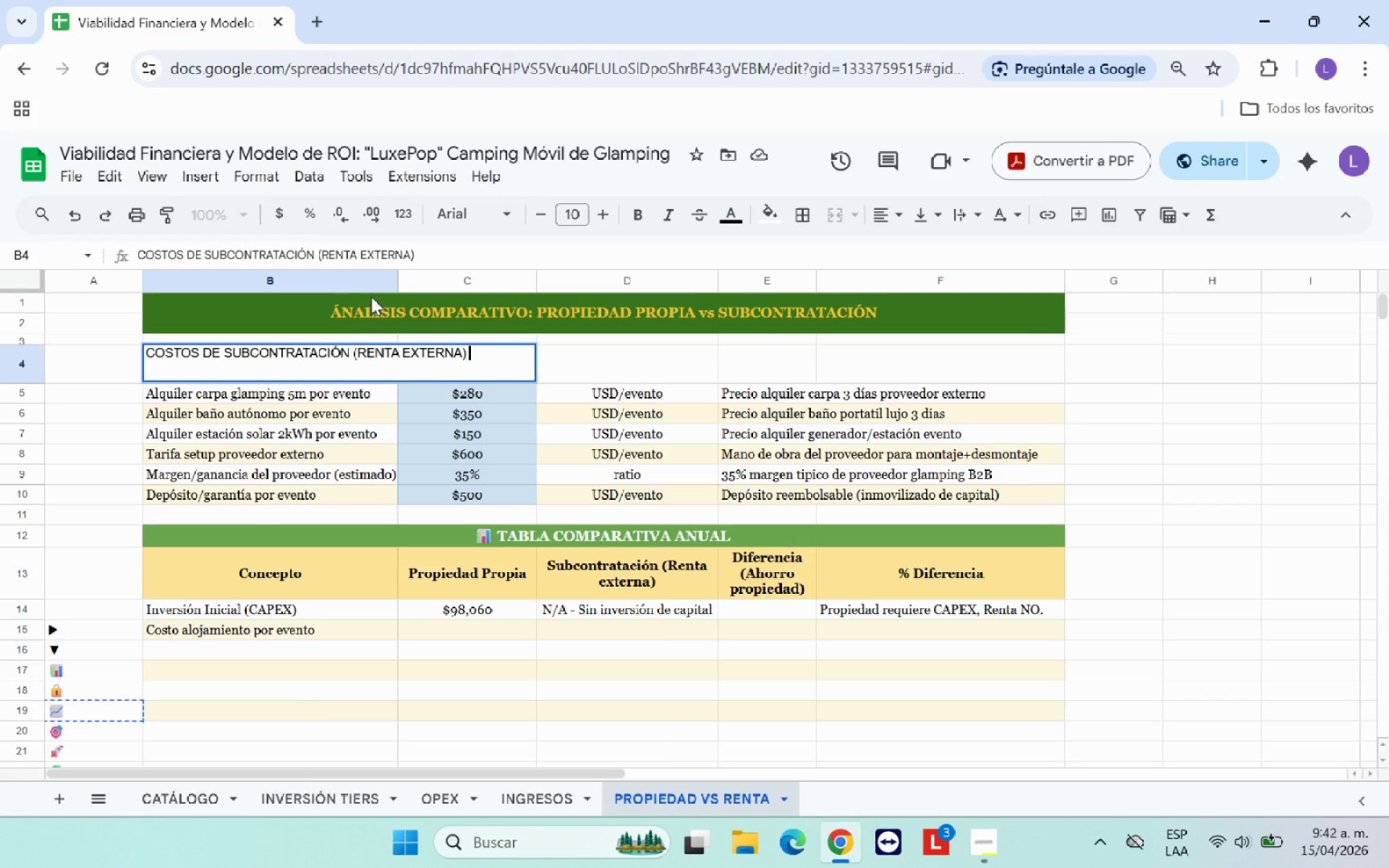 
type(_ )
key(Backspace)
key(Backspace)
type(- in)
key(Backspace)
type(NGRESE)
key(Backspace)
key(Backspace)
key(Backspace)
key(Backspace)
key(Backspace)
key(Backspace)
key(Backspace)
key(Backspace)
 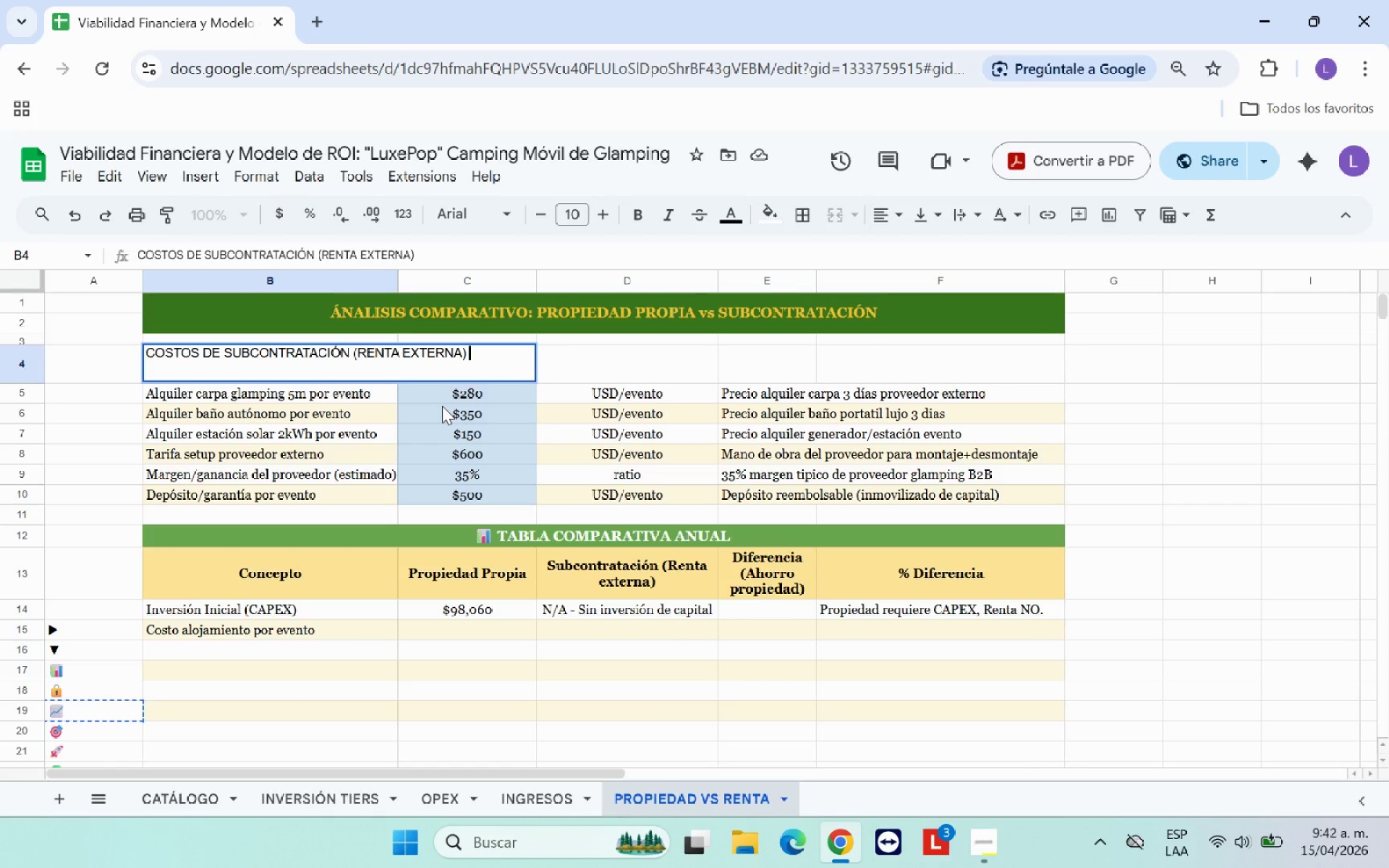 
key(Enter)
 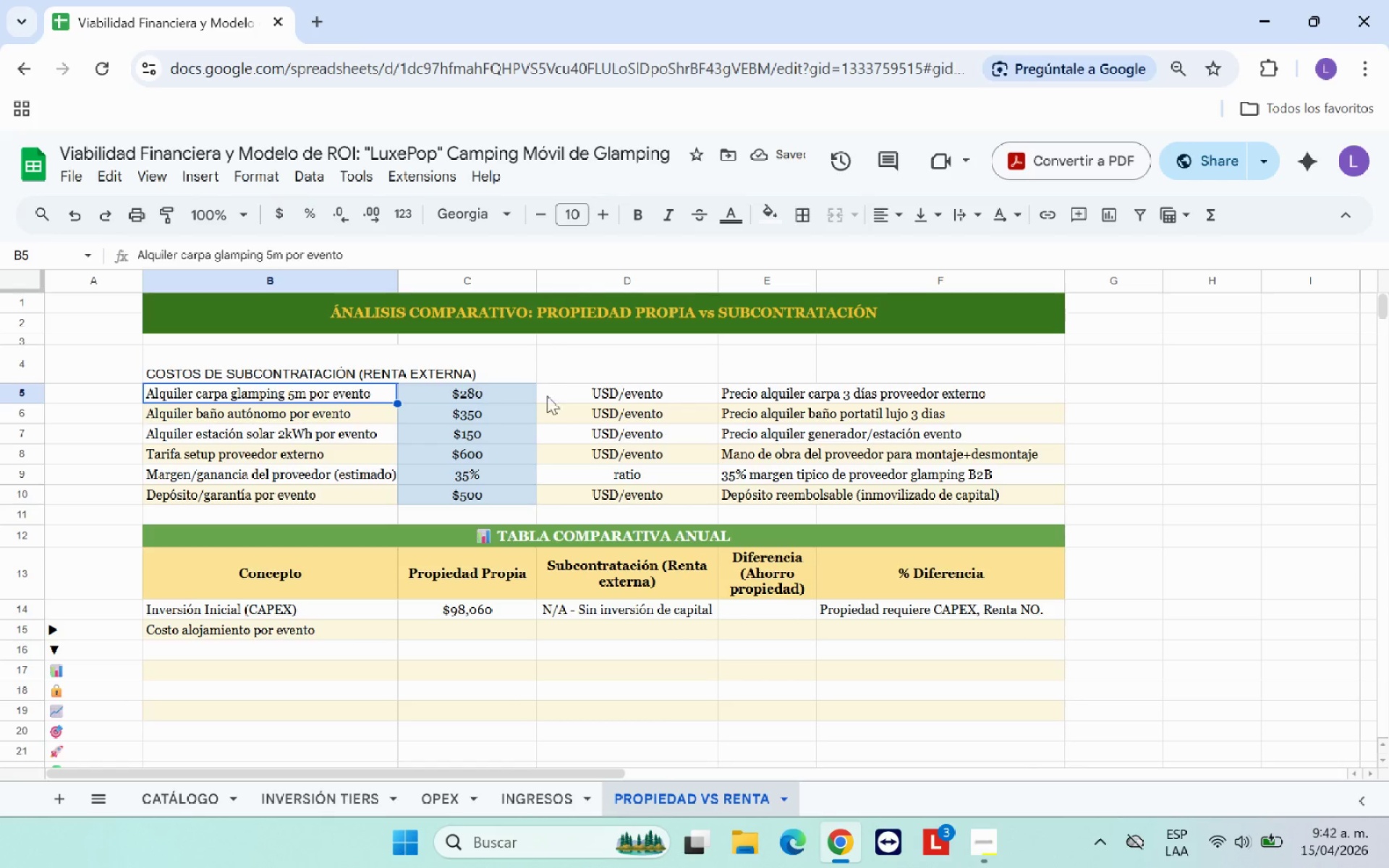 
wait(5.59)
 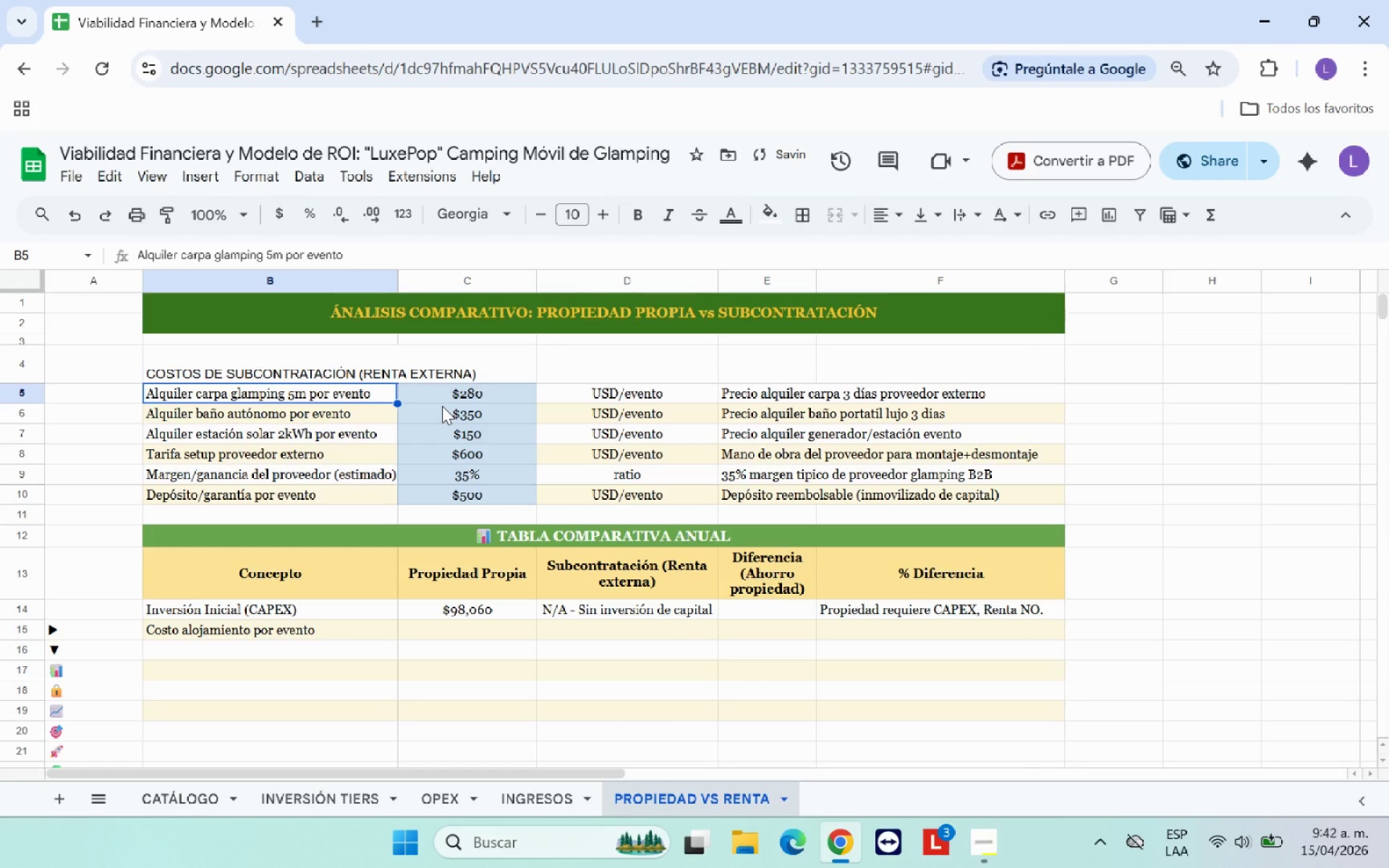 
left_click([287, 365])
 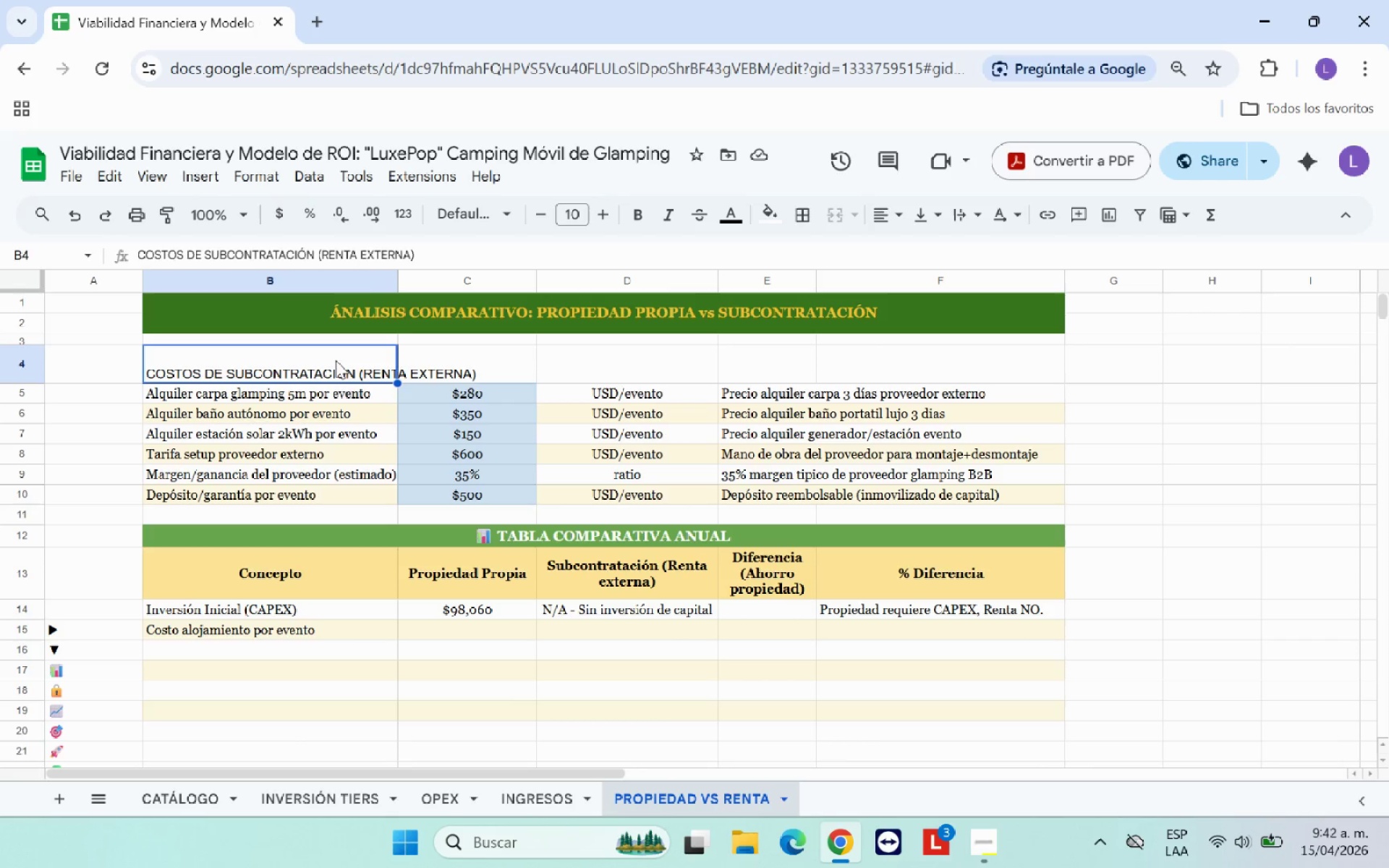 
left_click_drag(start_coordinate=[336, 360], to_coordinate=[916, 374])
 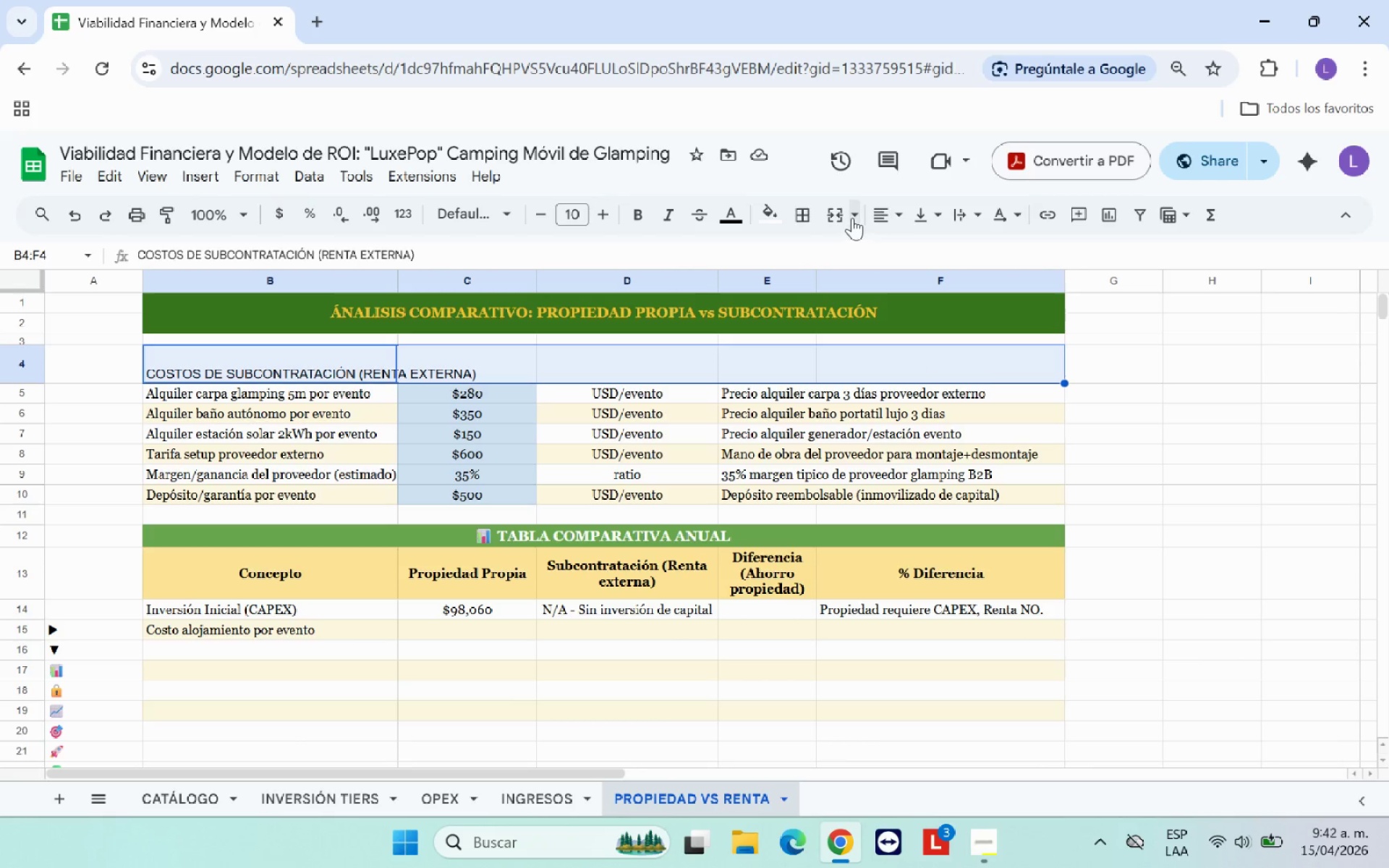 
left_click([843, 214])
 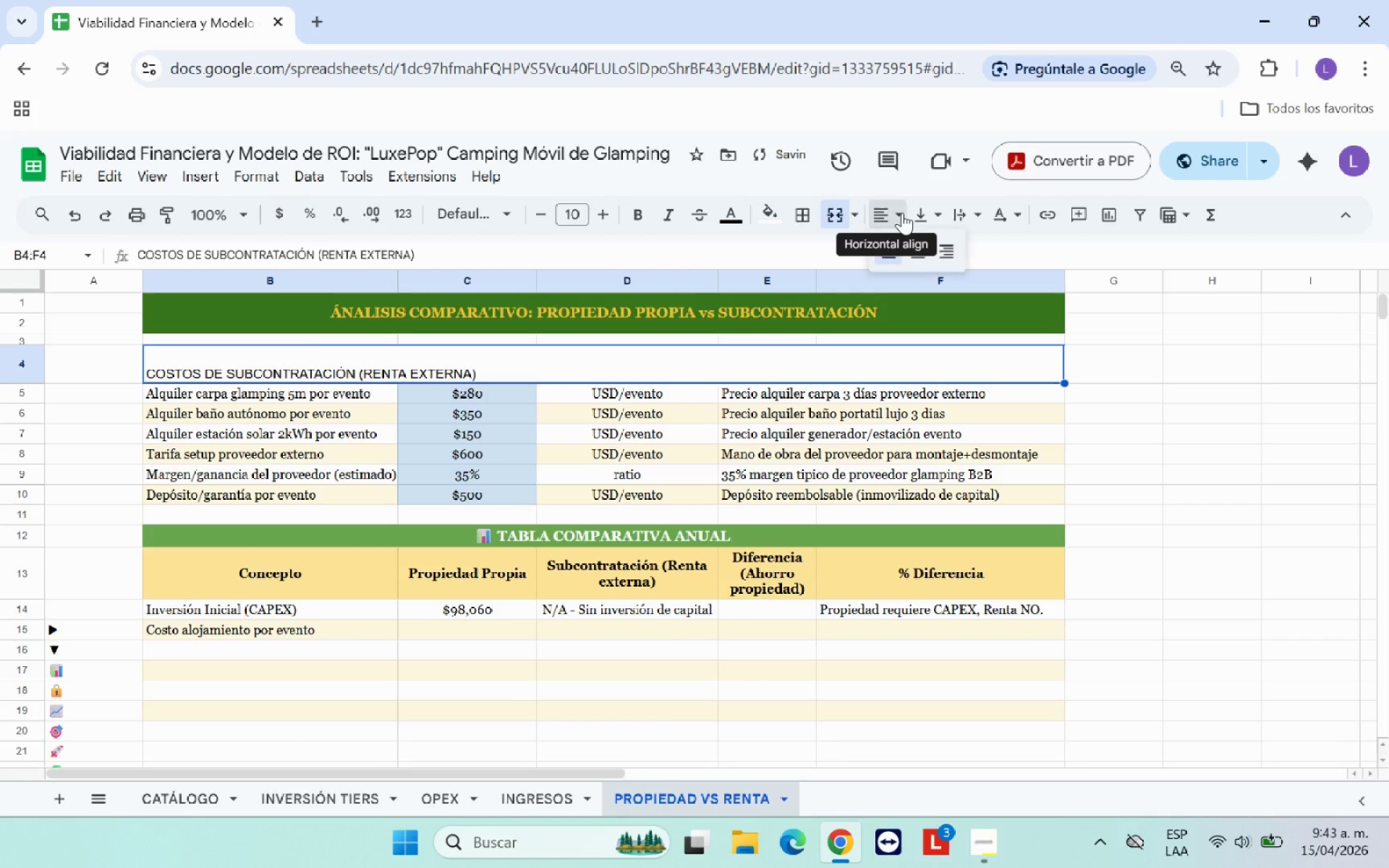 
double_click([921, 247])
 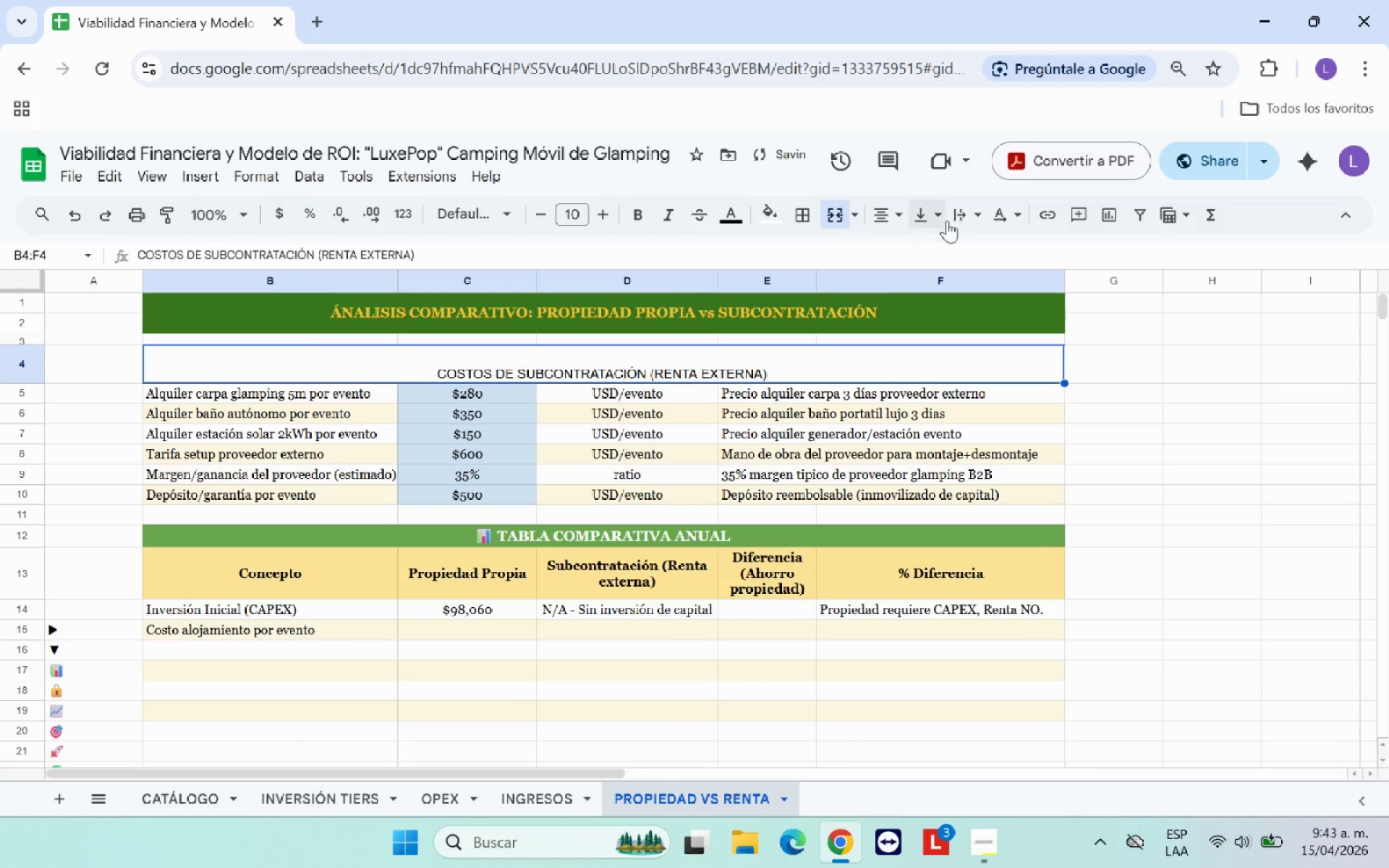 
left_click([938, 210])
 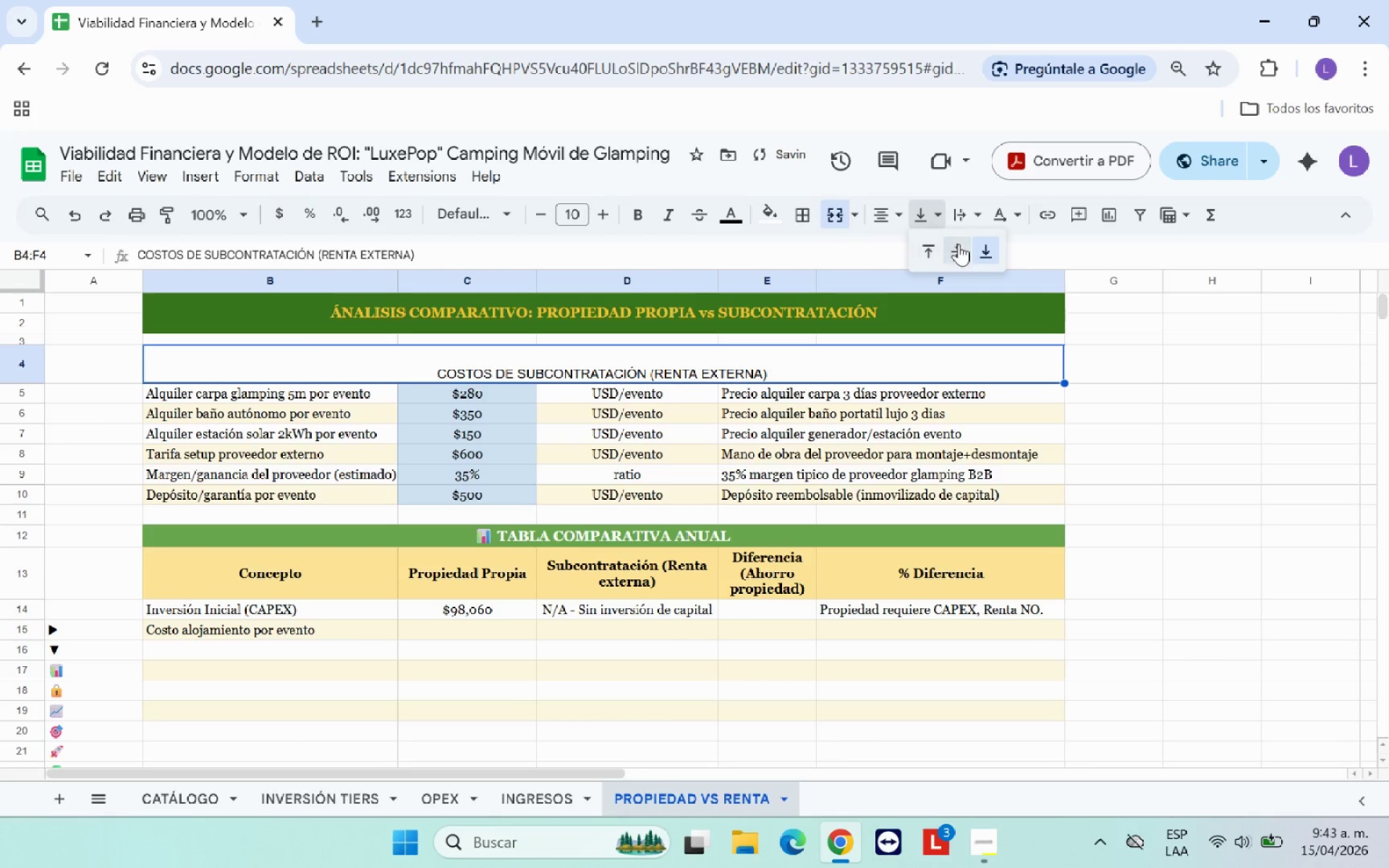 
left_click([959, 244])
 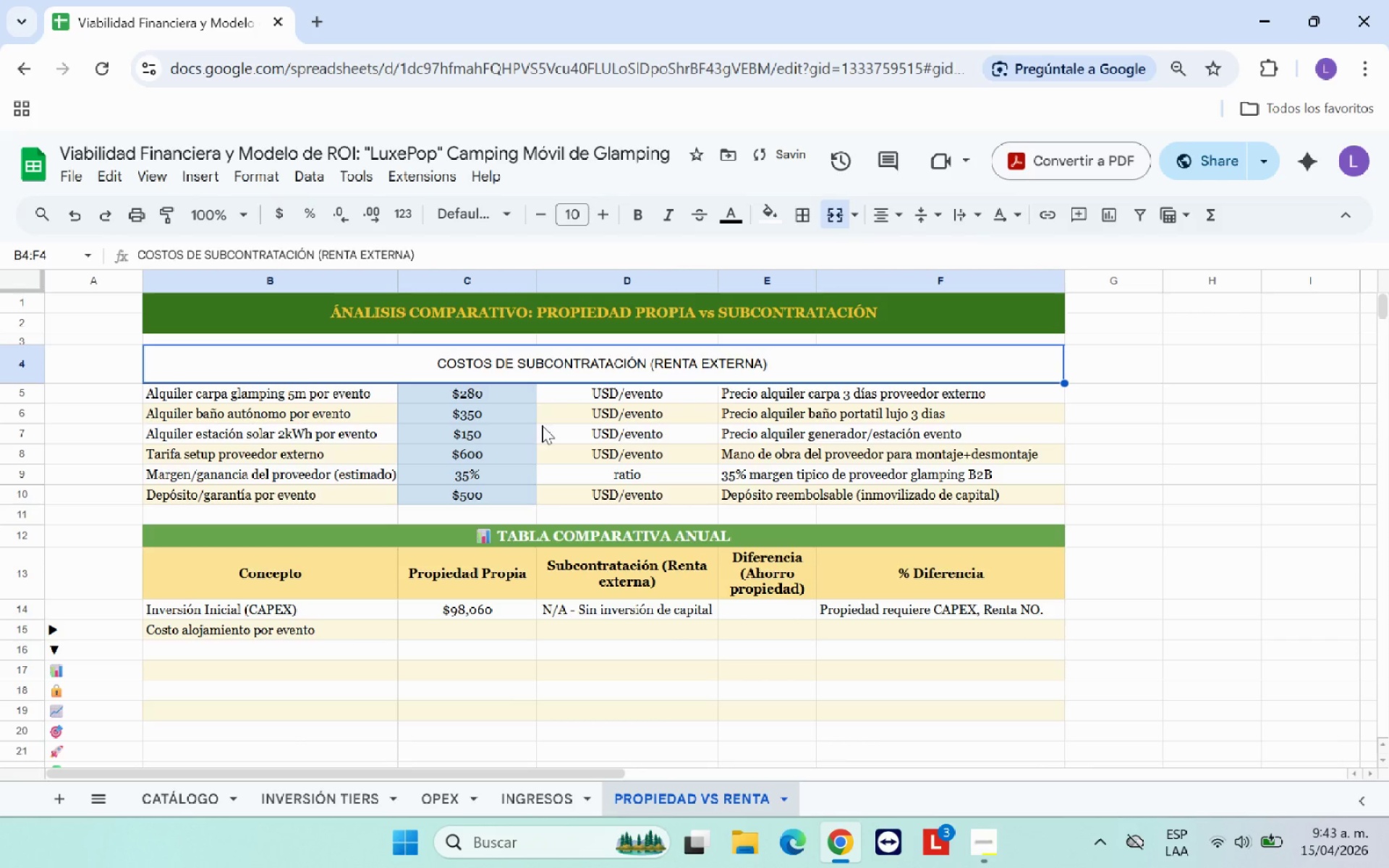 
left_click([634, 212])
 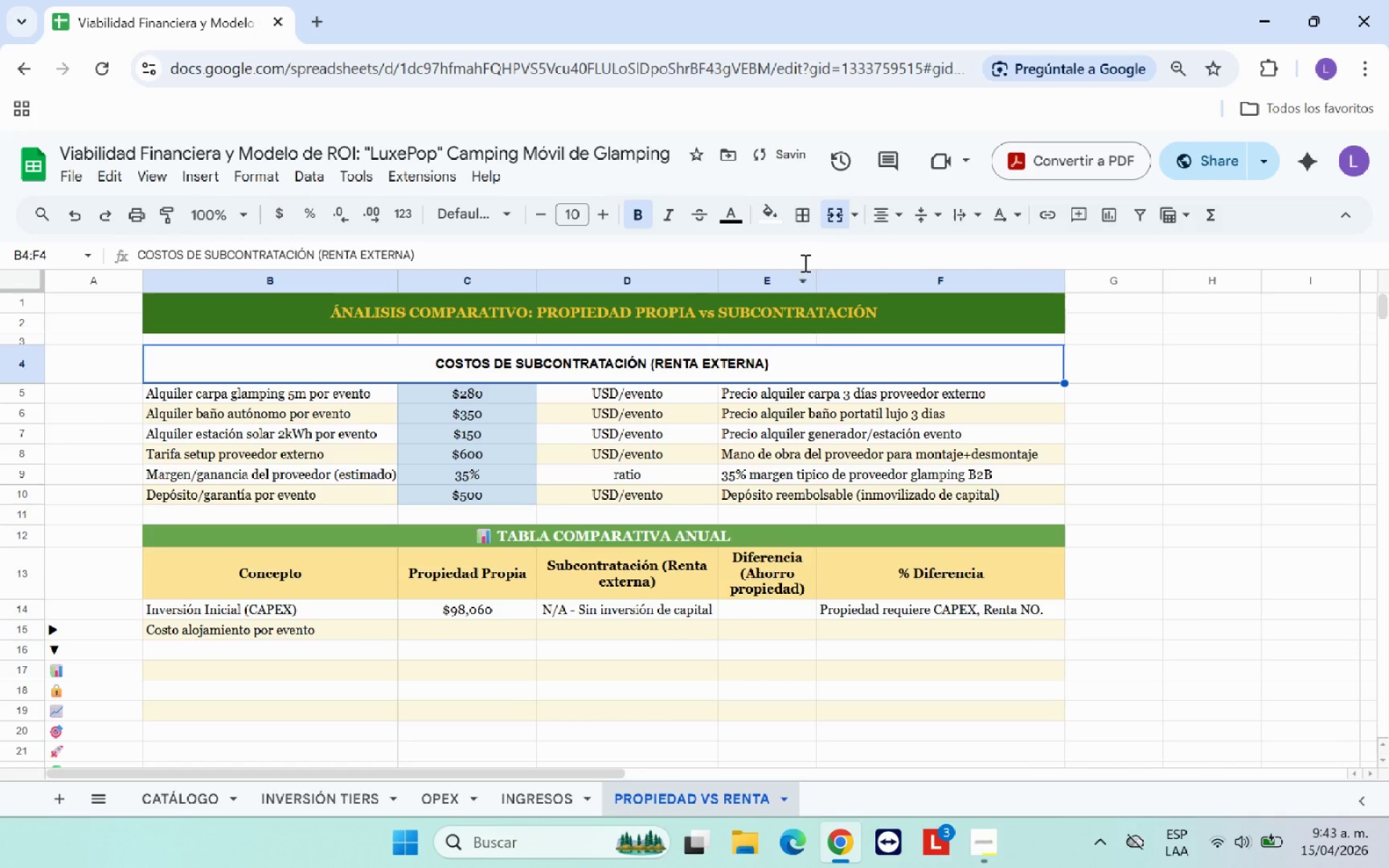 
left_click([774, 230])
 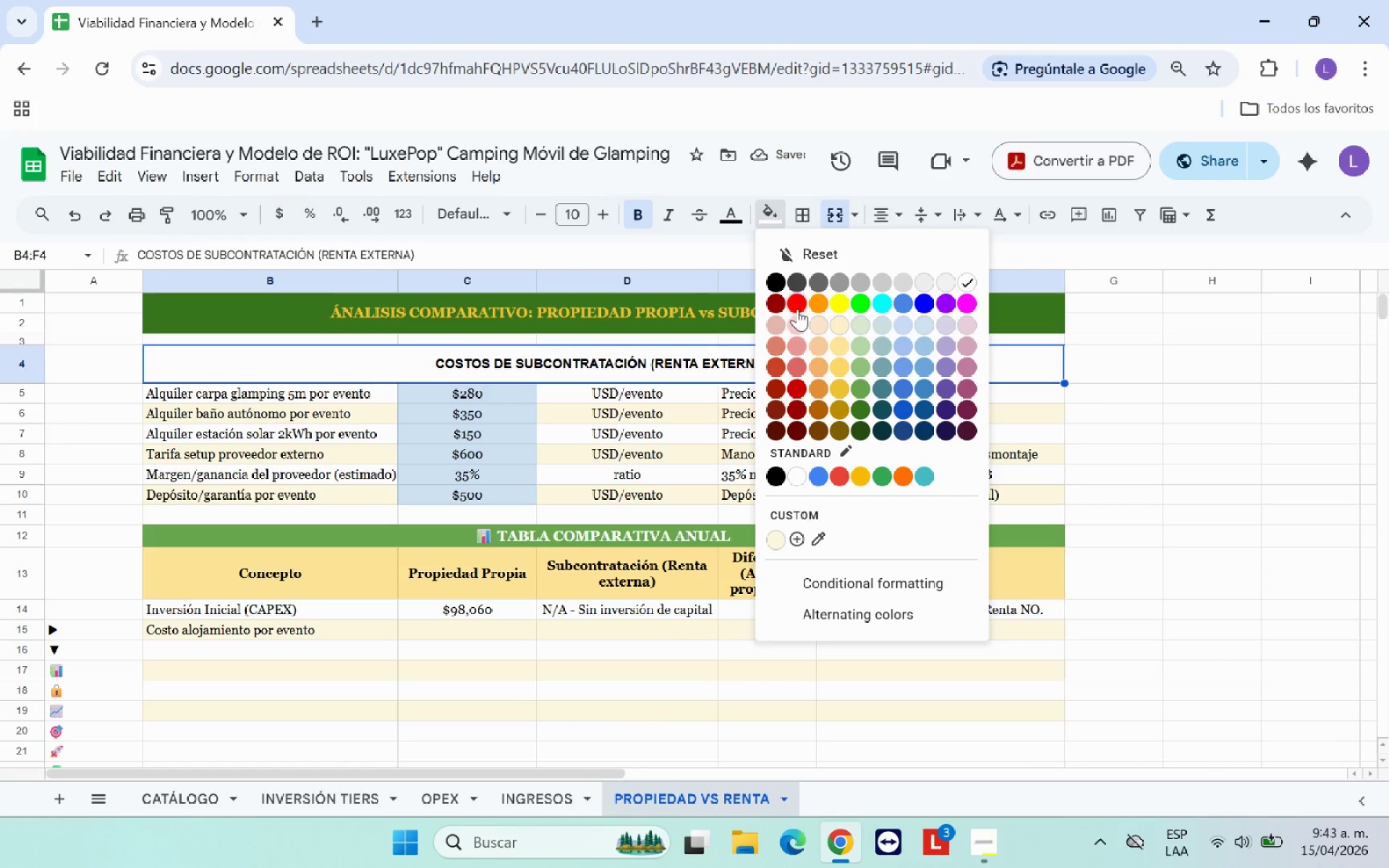 
left_click([797, 308])
 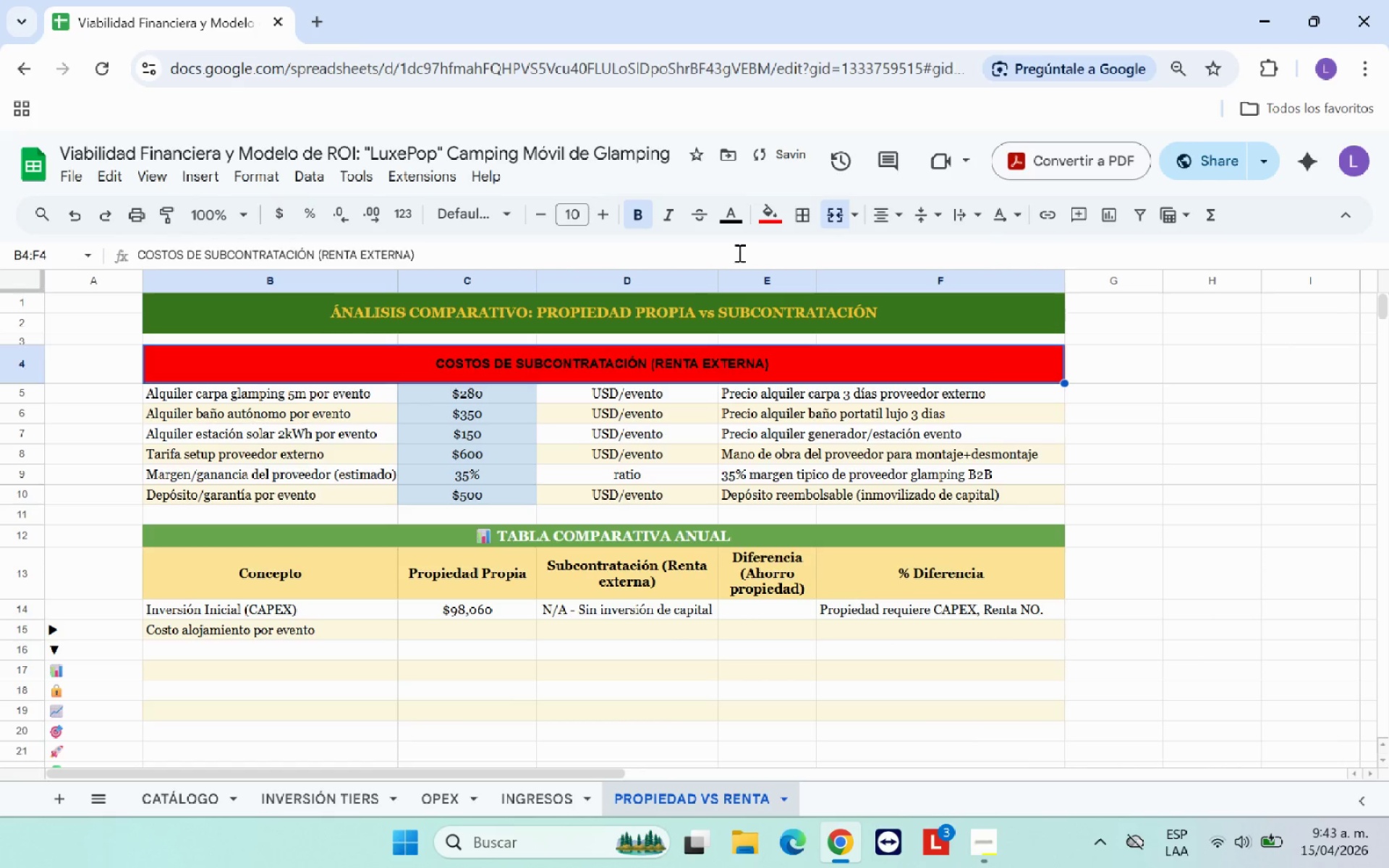 
mouse_move([757, 220])
 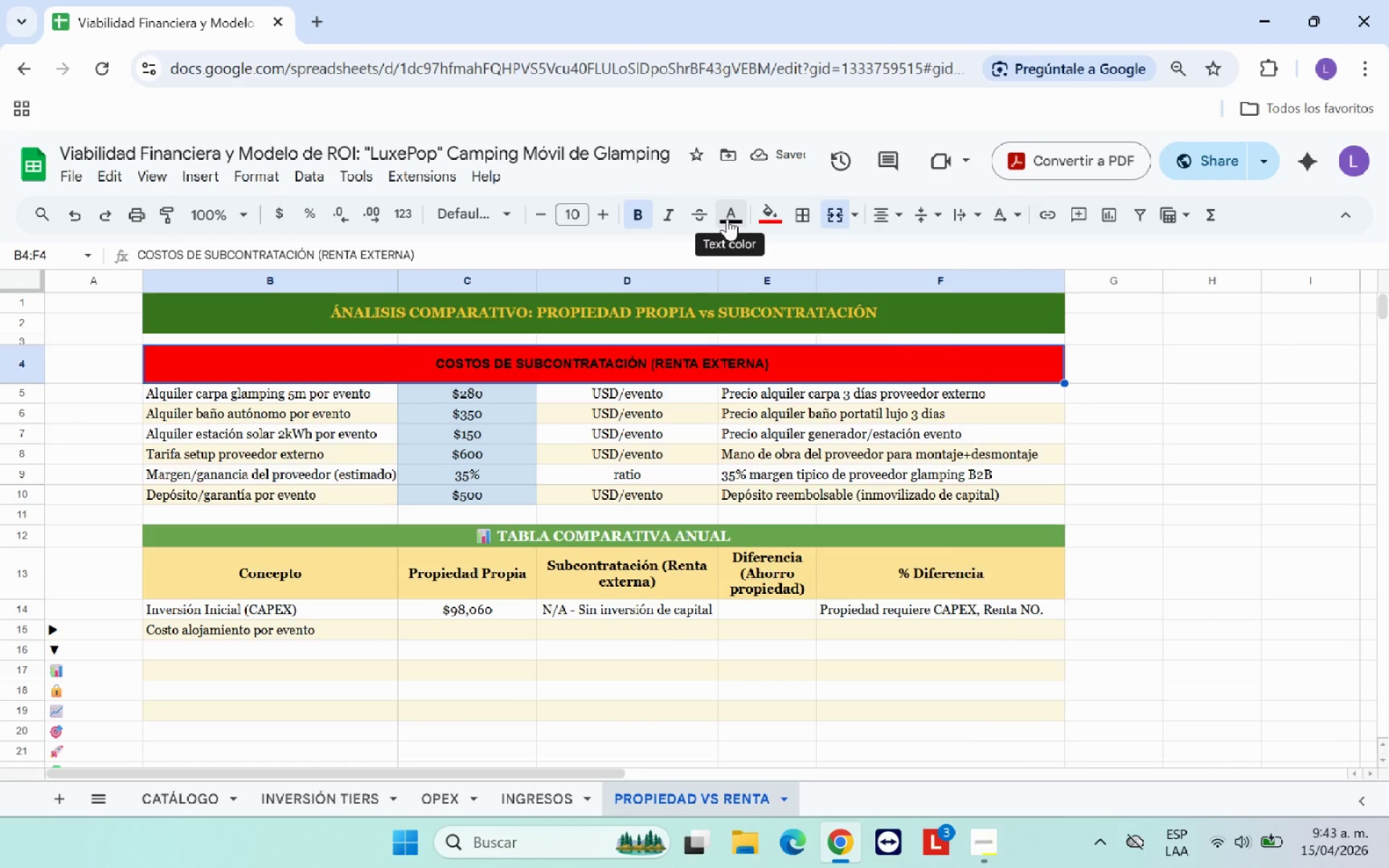 
left_click([727, 218])
 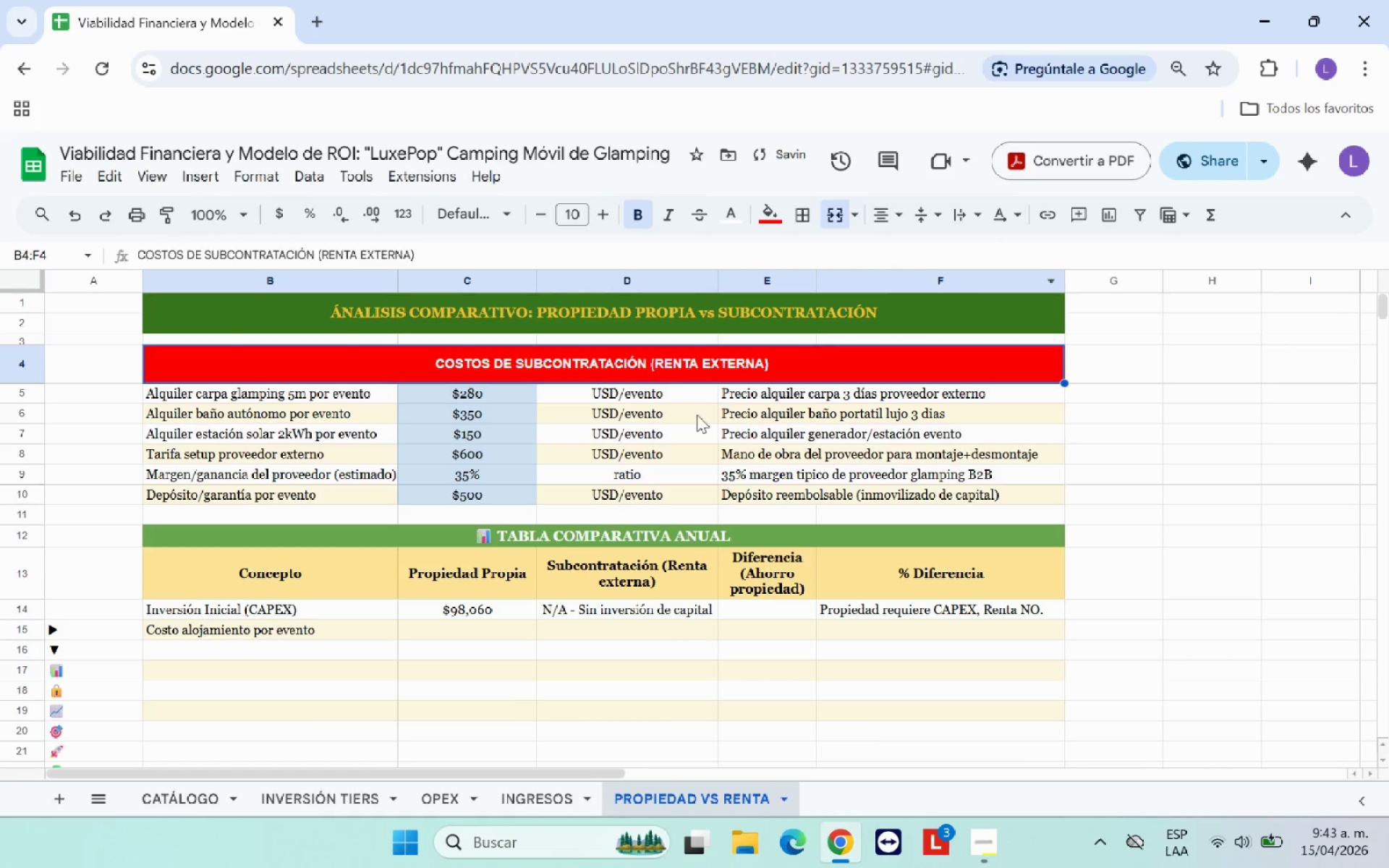 
left_click([684, 438])
 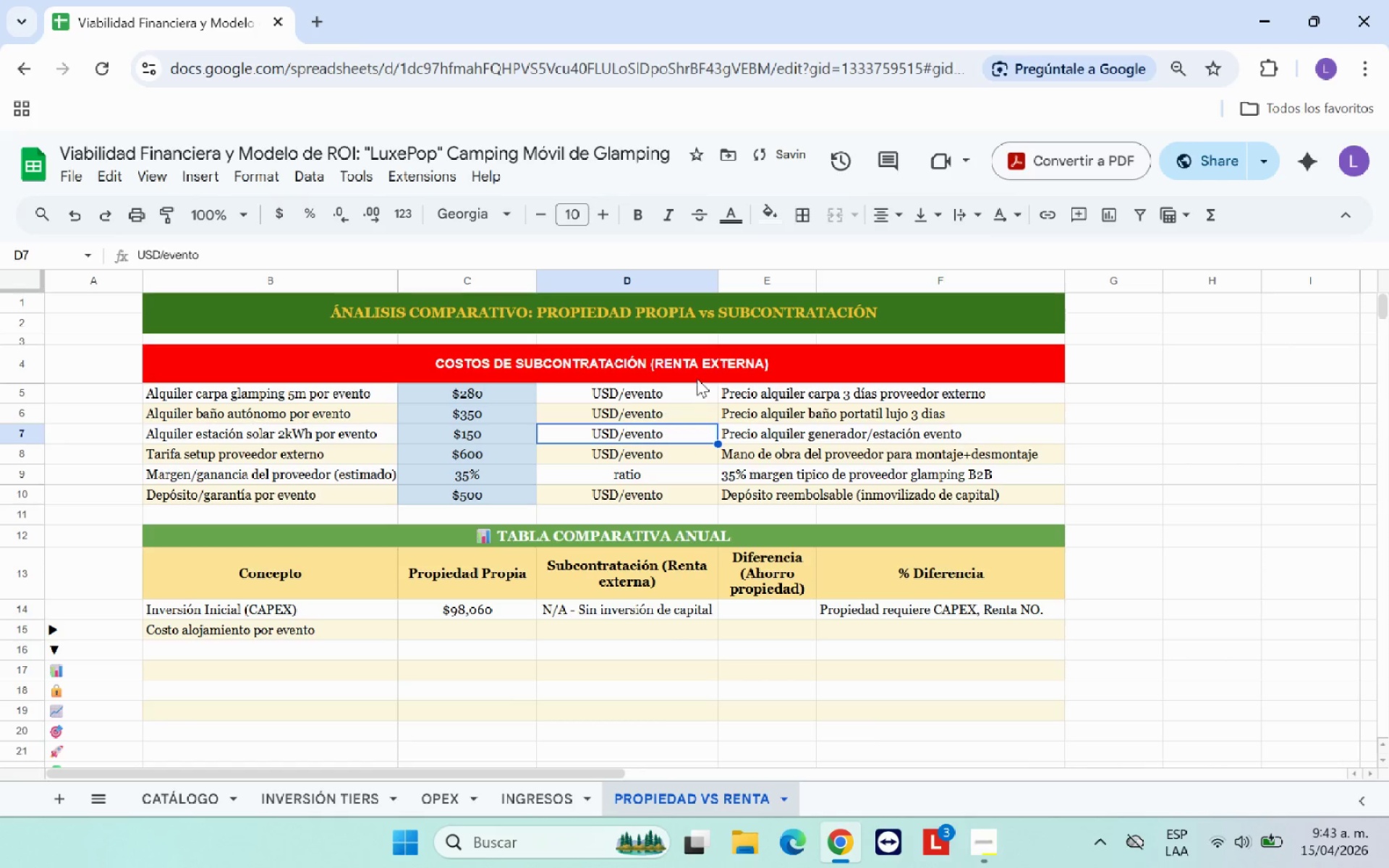 
left_click([697, 376])
 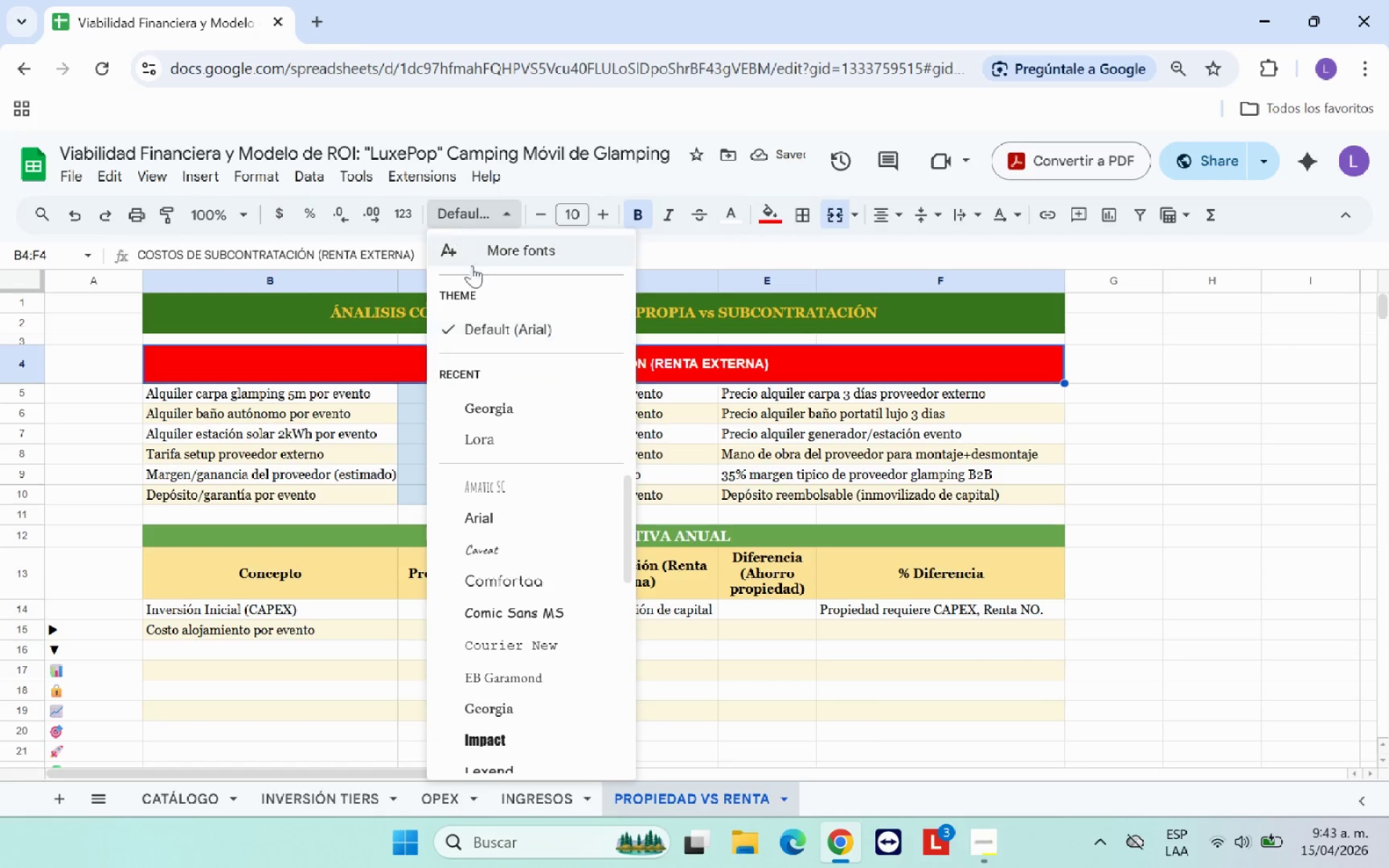 
left_click([496, 401])
 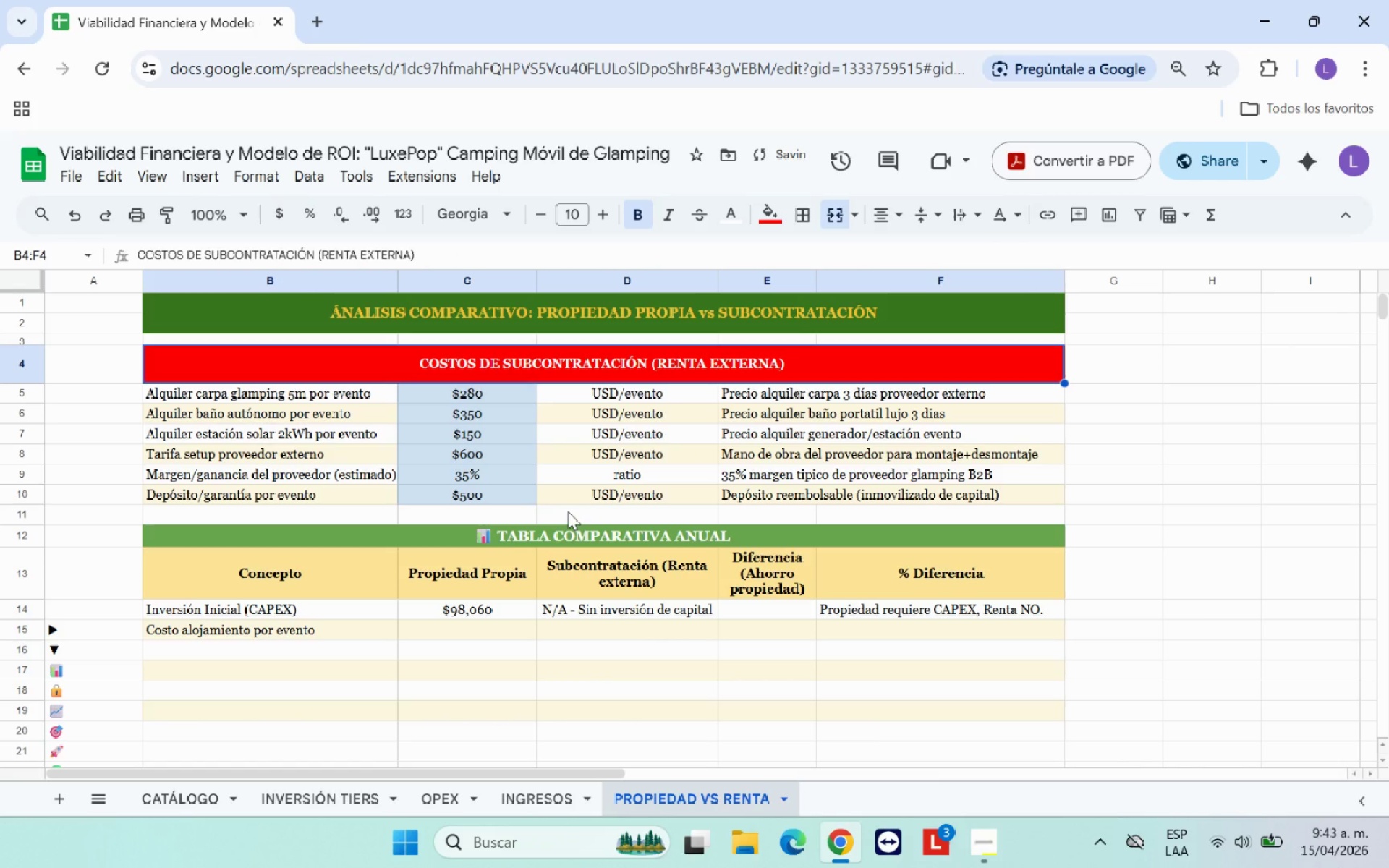 
left_click([568, 511])
 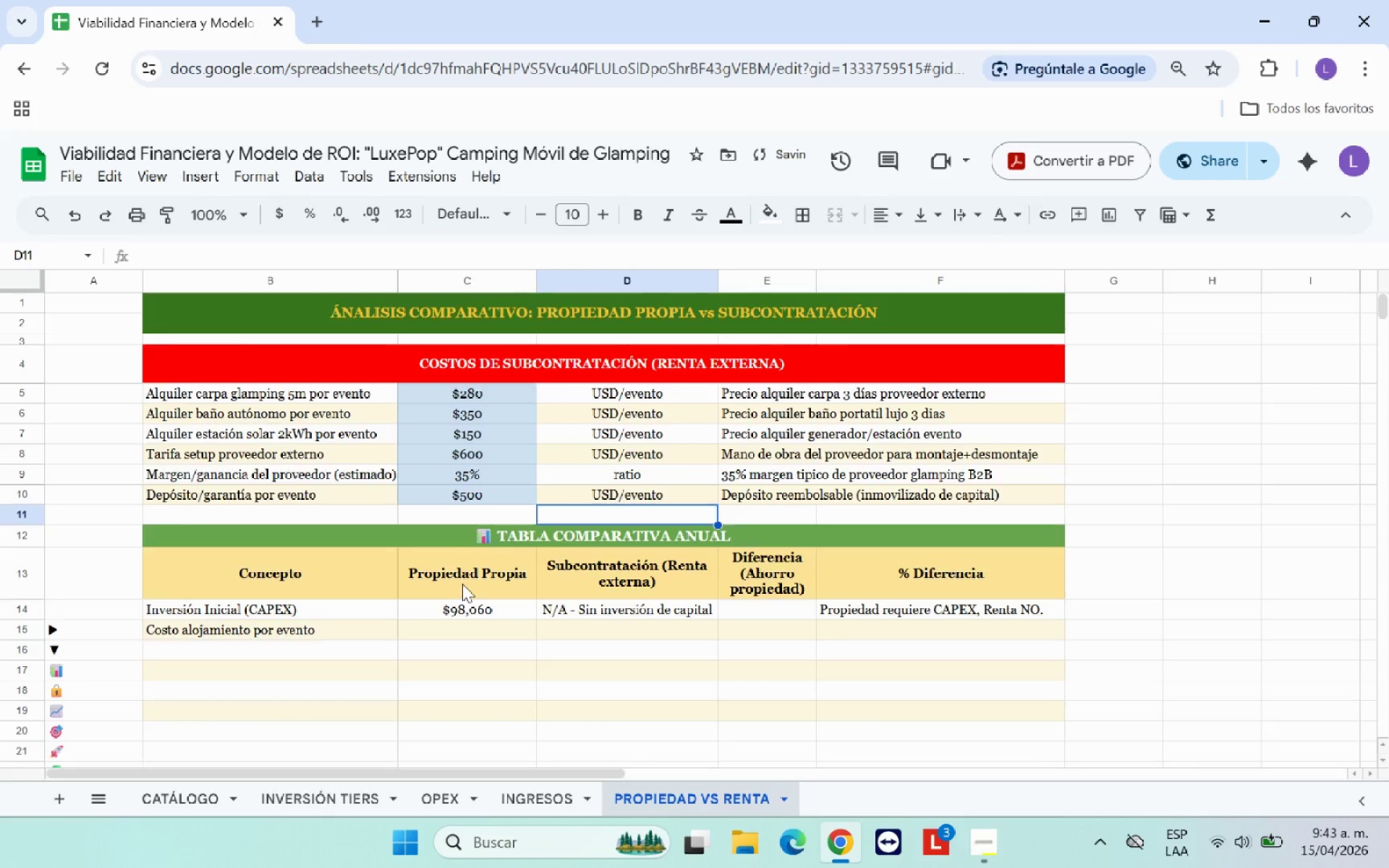 
scroll: coordinate [462, 584], scroll_direction: down, amount: 1.0
 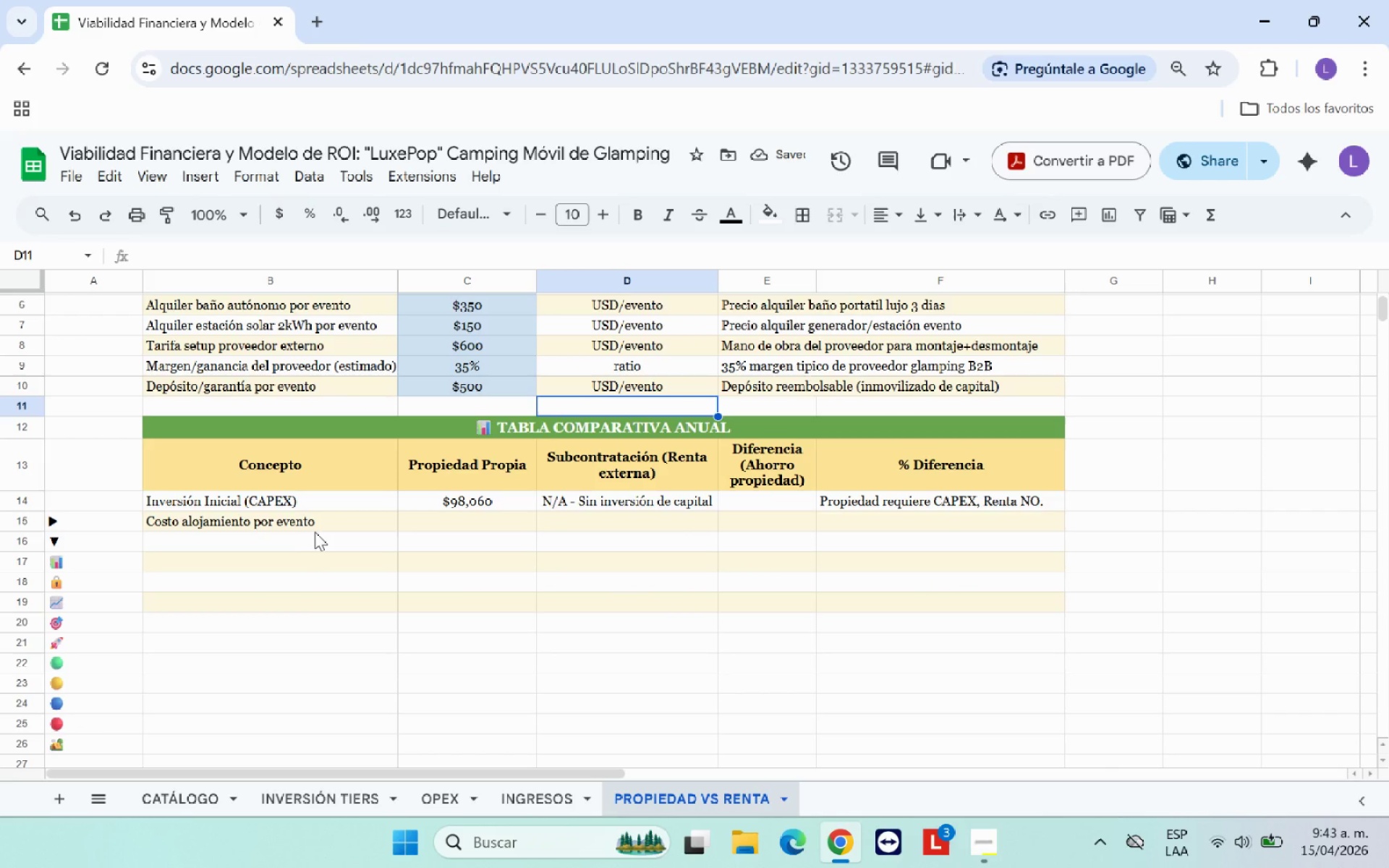 
left_click([318, 532])
 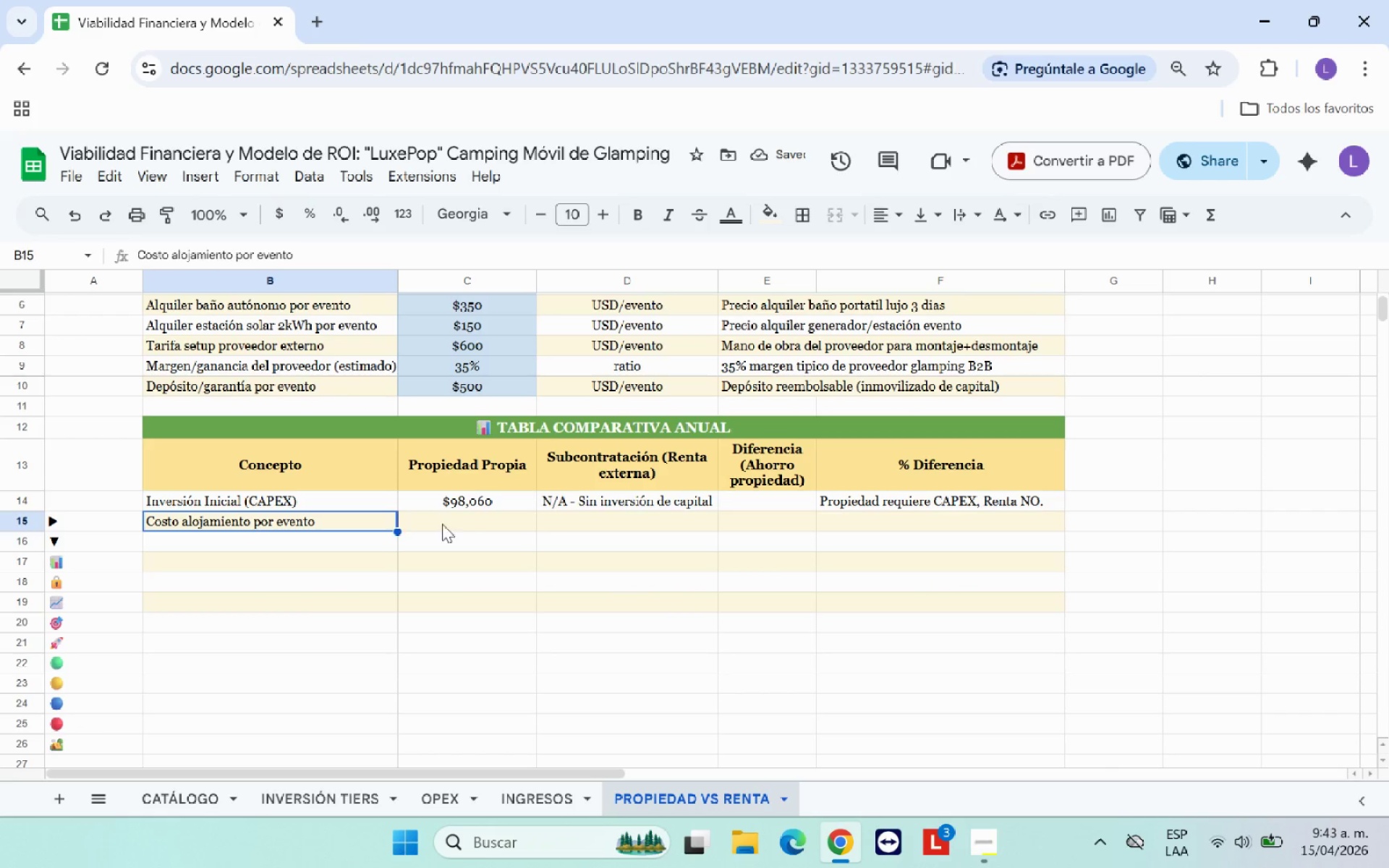 
left_click([462, 520])
 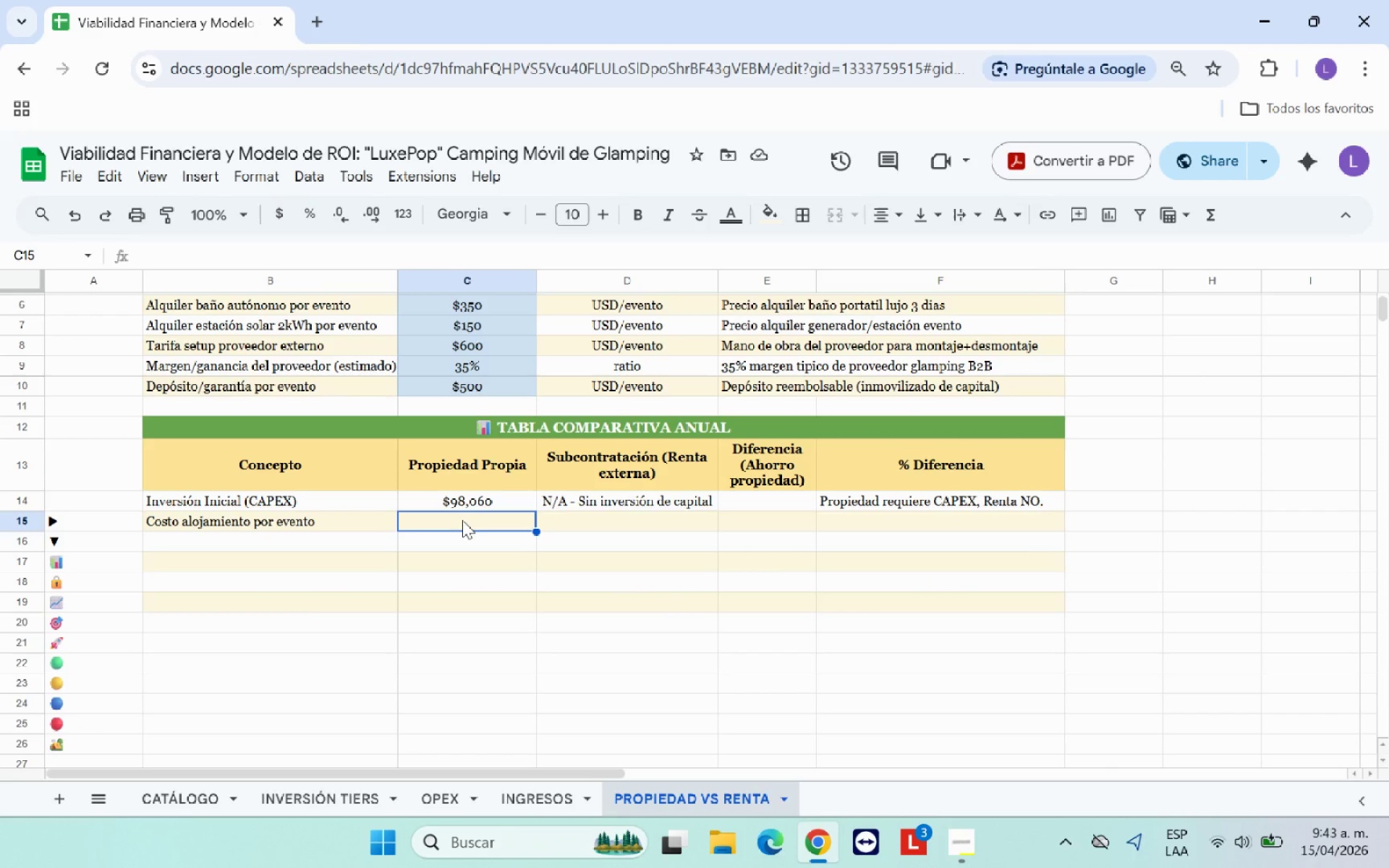 
wait(8.5)
 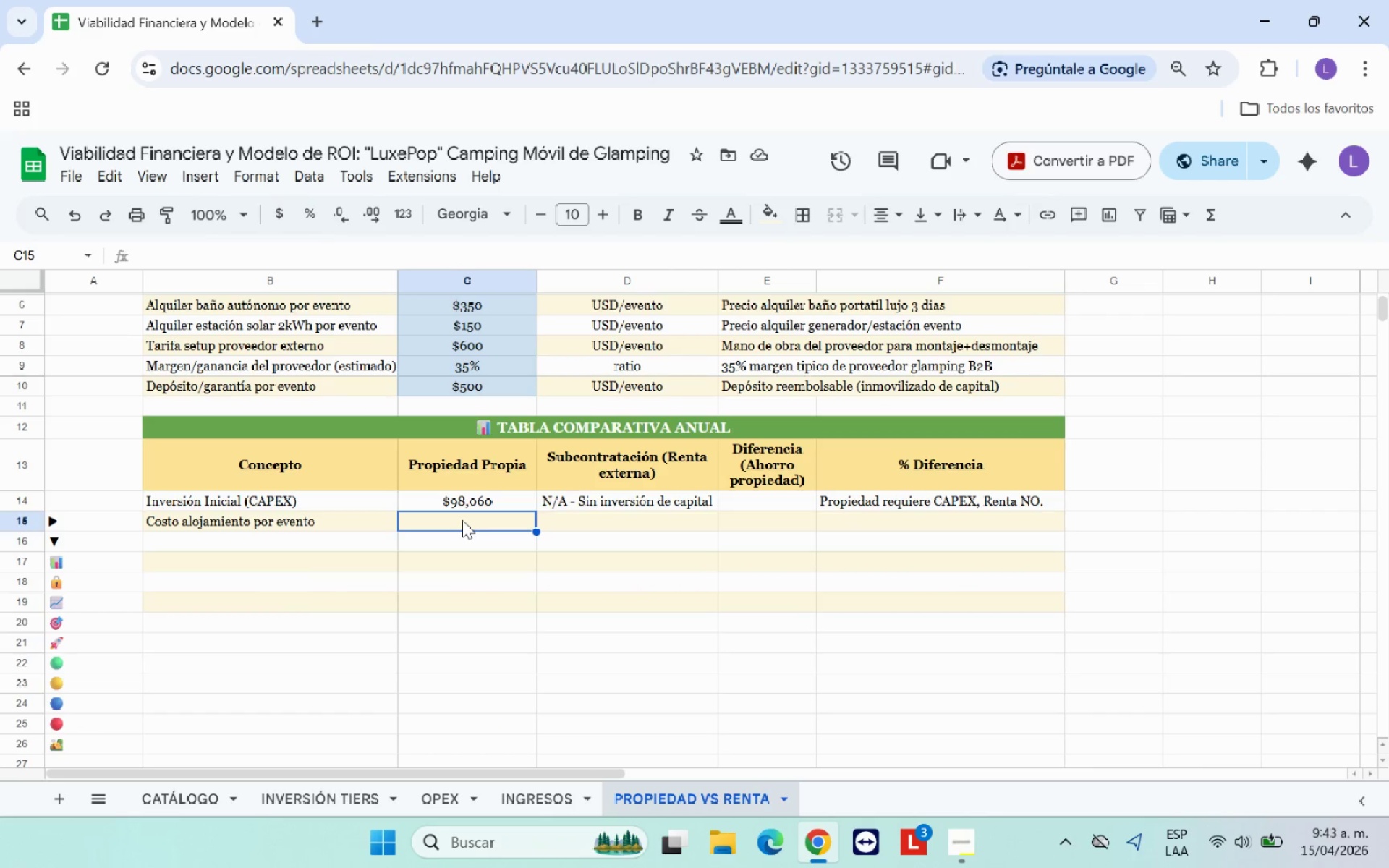 
key(Shift+0)
 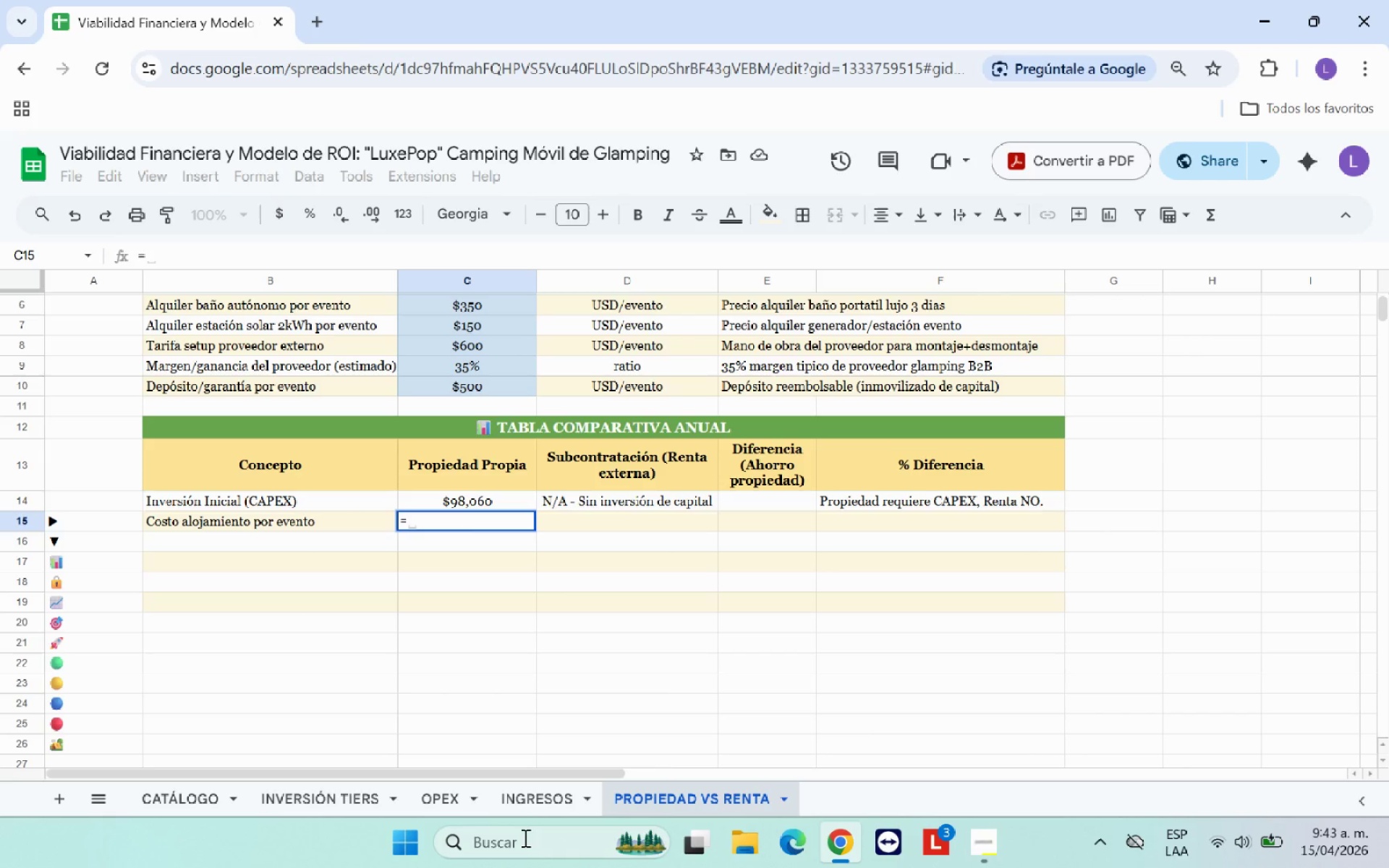 
left_click([431, 809])
 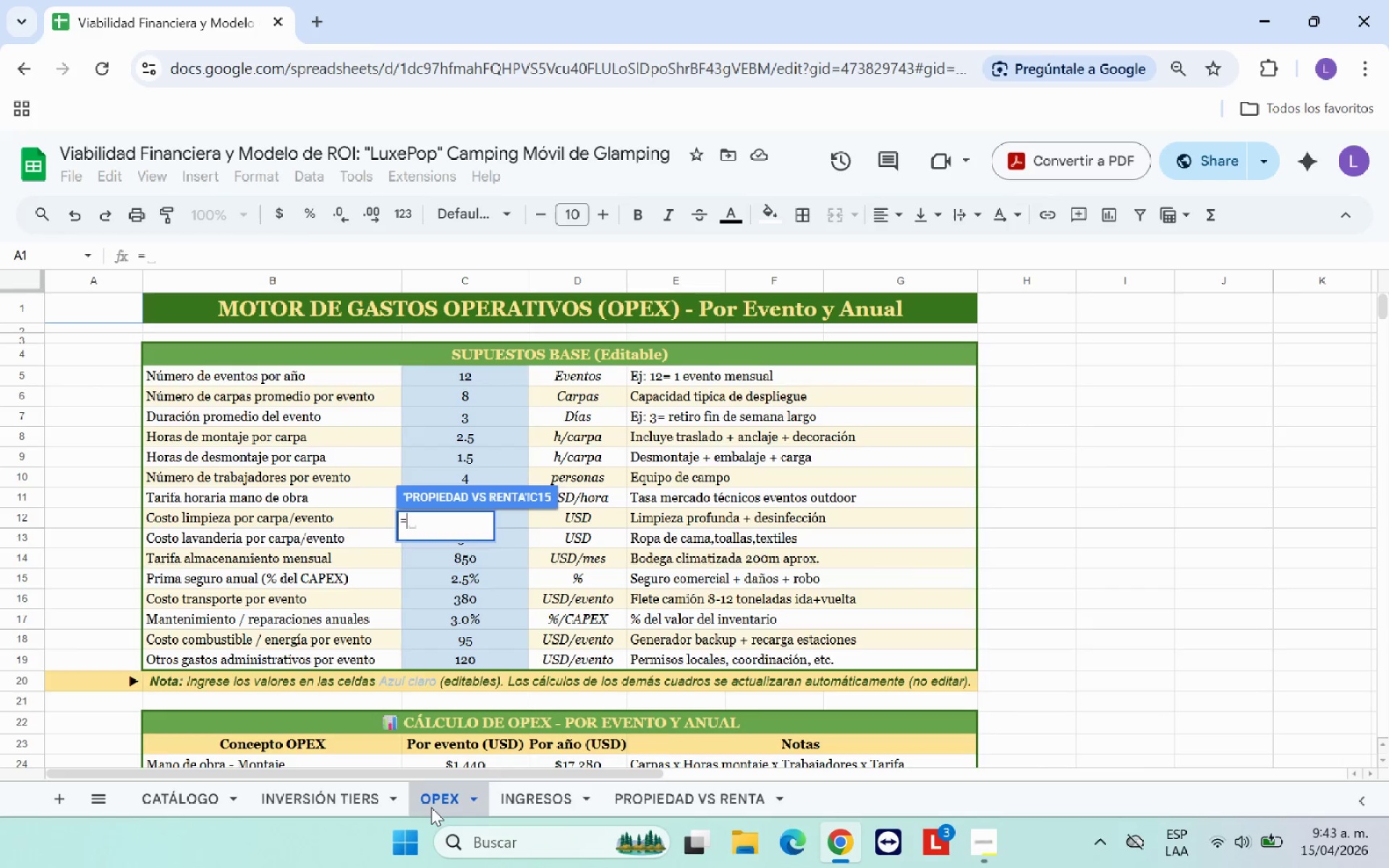 
scroll: coordinate [507, 667], scroll_direction: down, amount: 3.0
 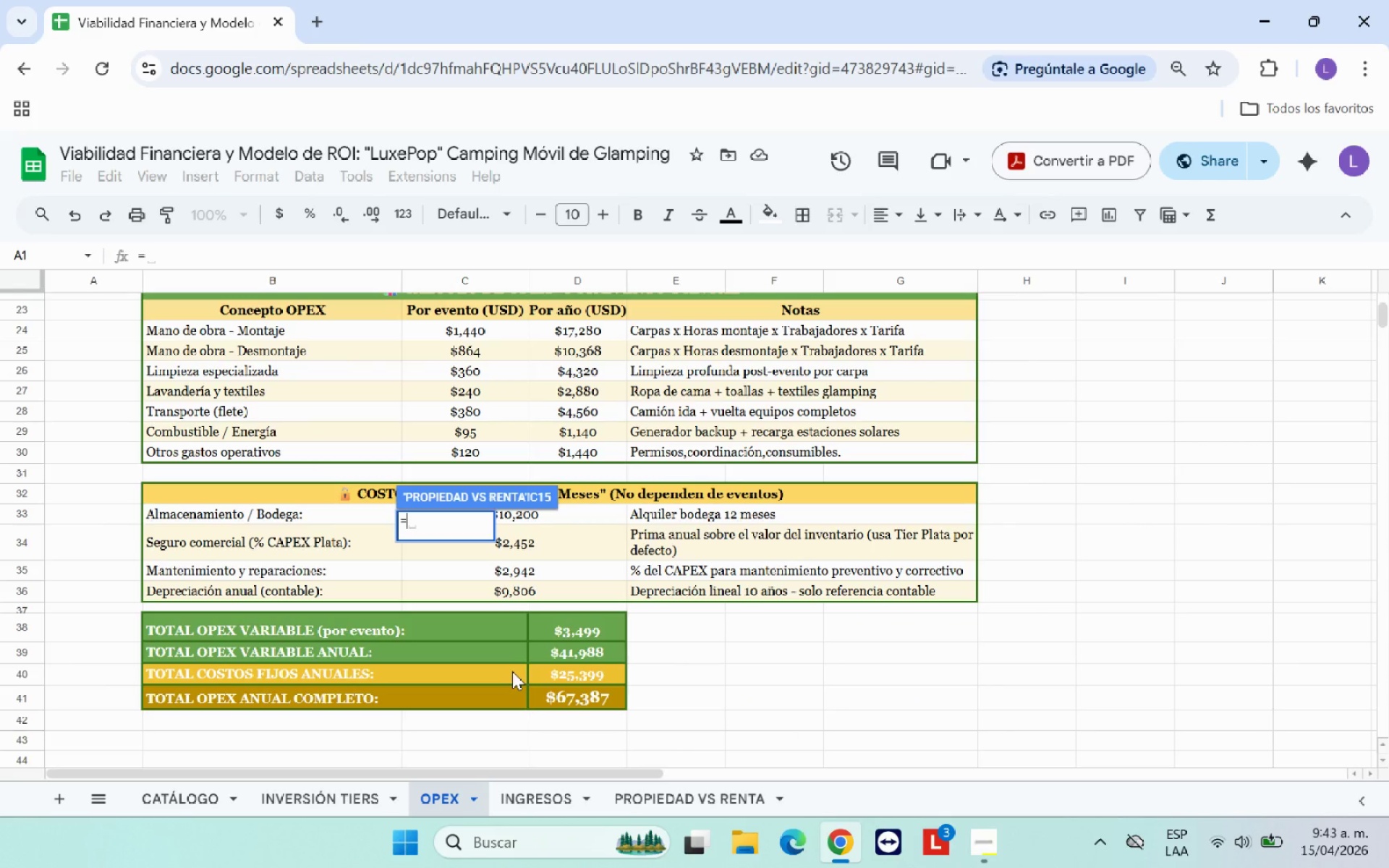 
left_click([556, 625])
 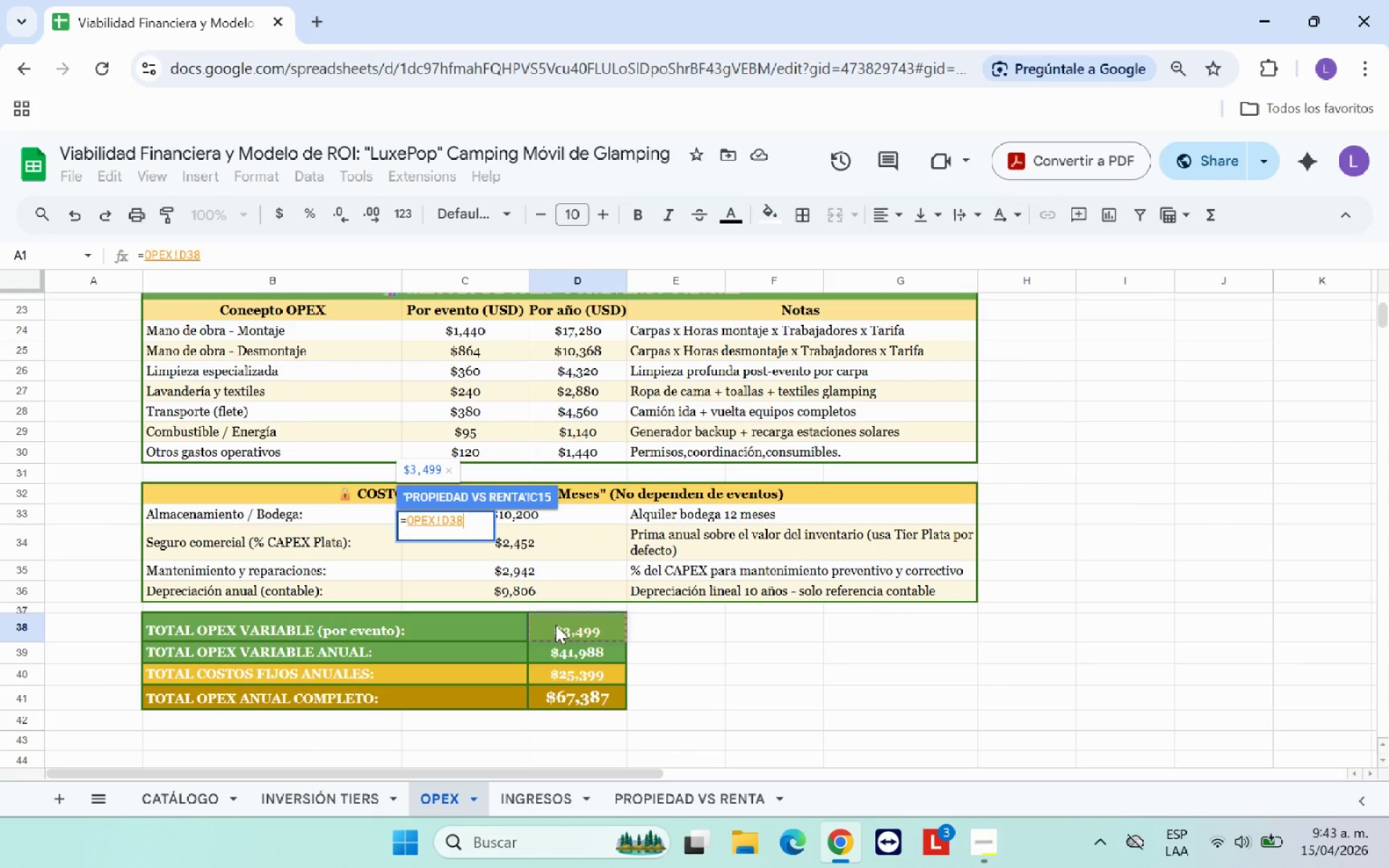 
key(Enter)
 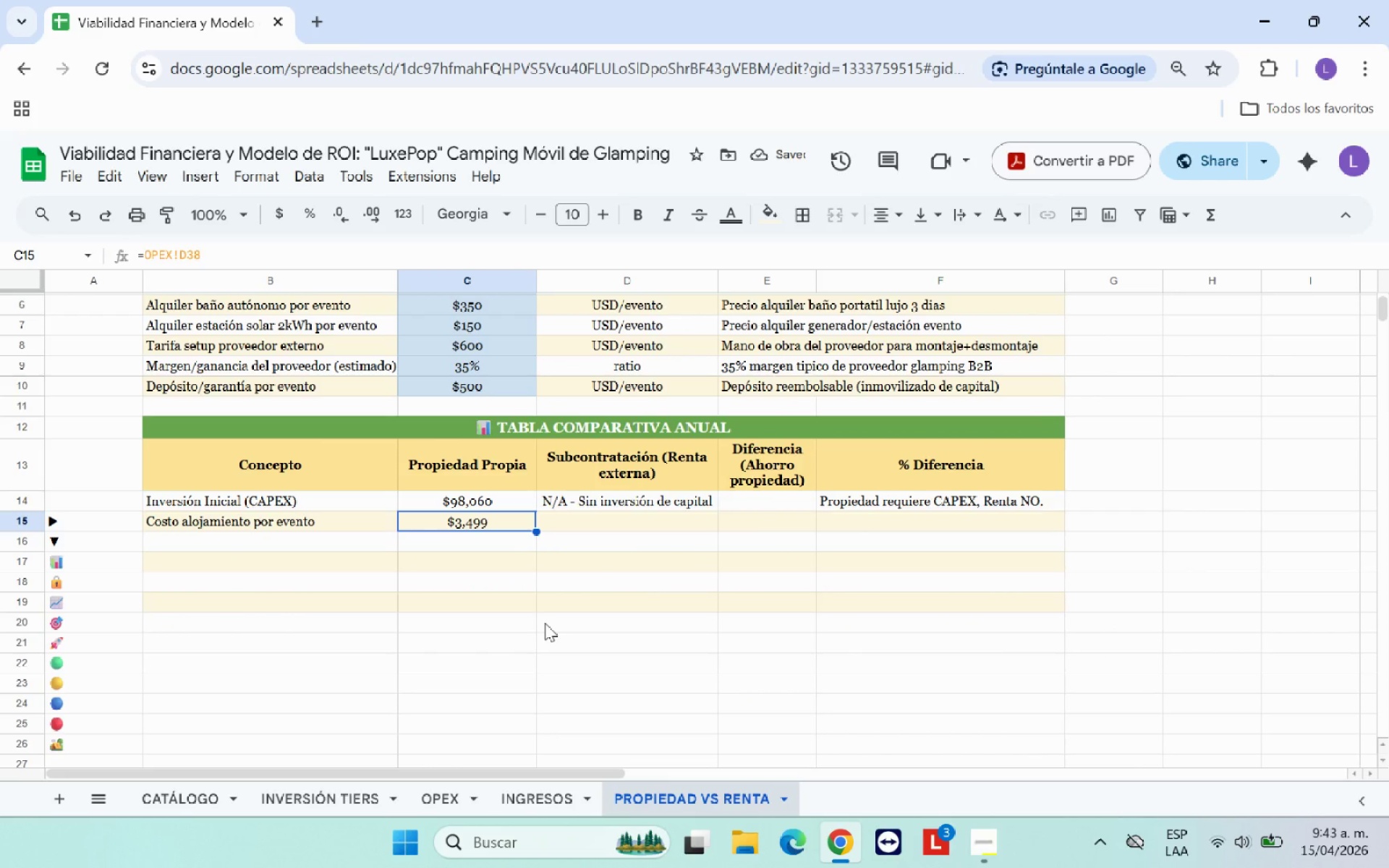 
left_click([479, 537])
 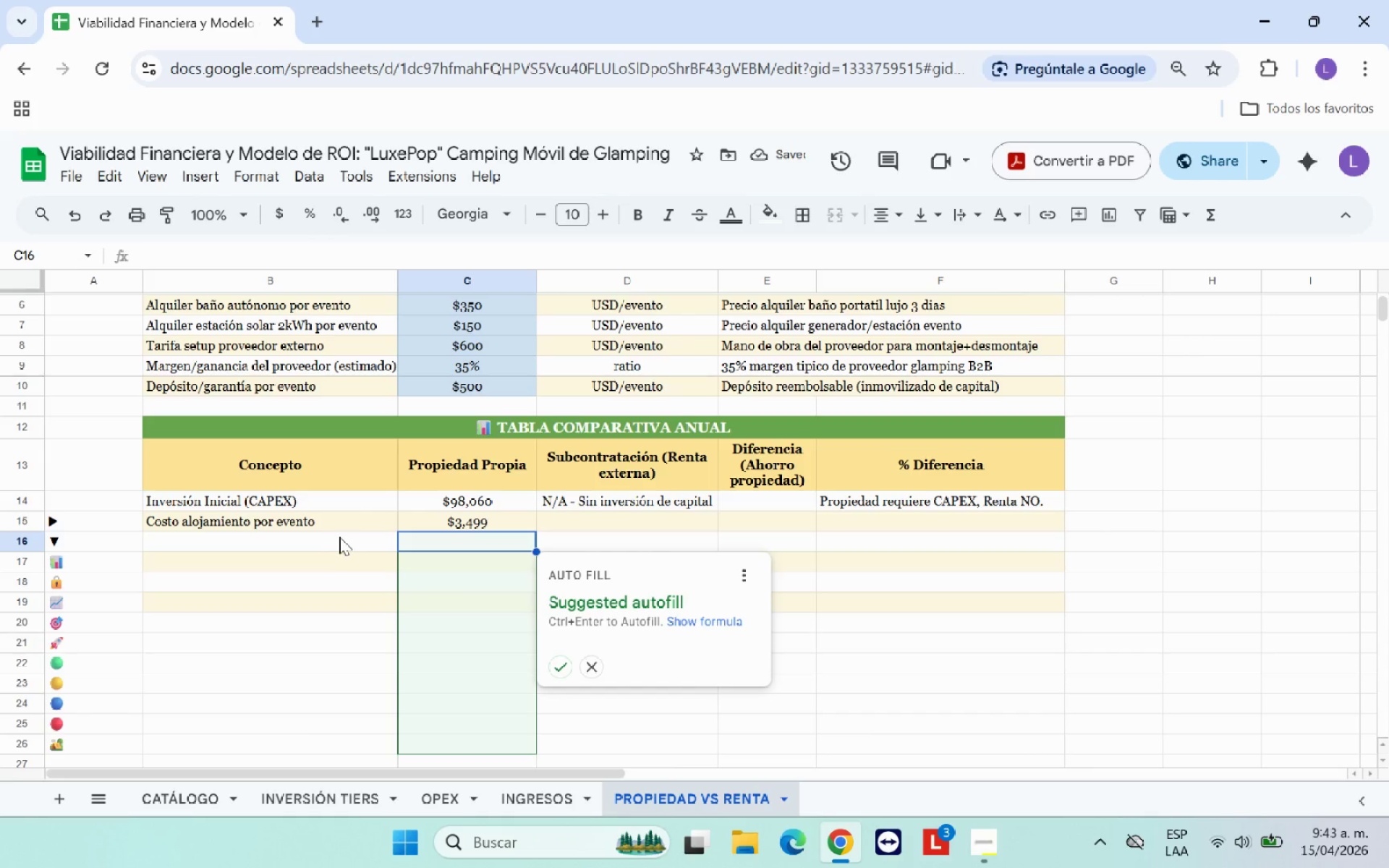 
left_click([325, 537])
 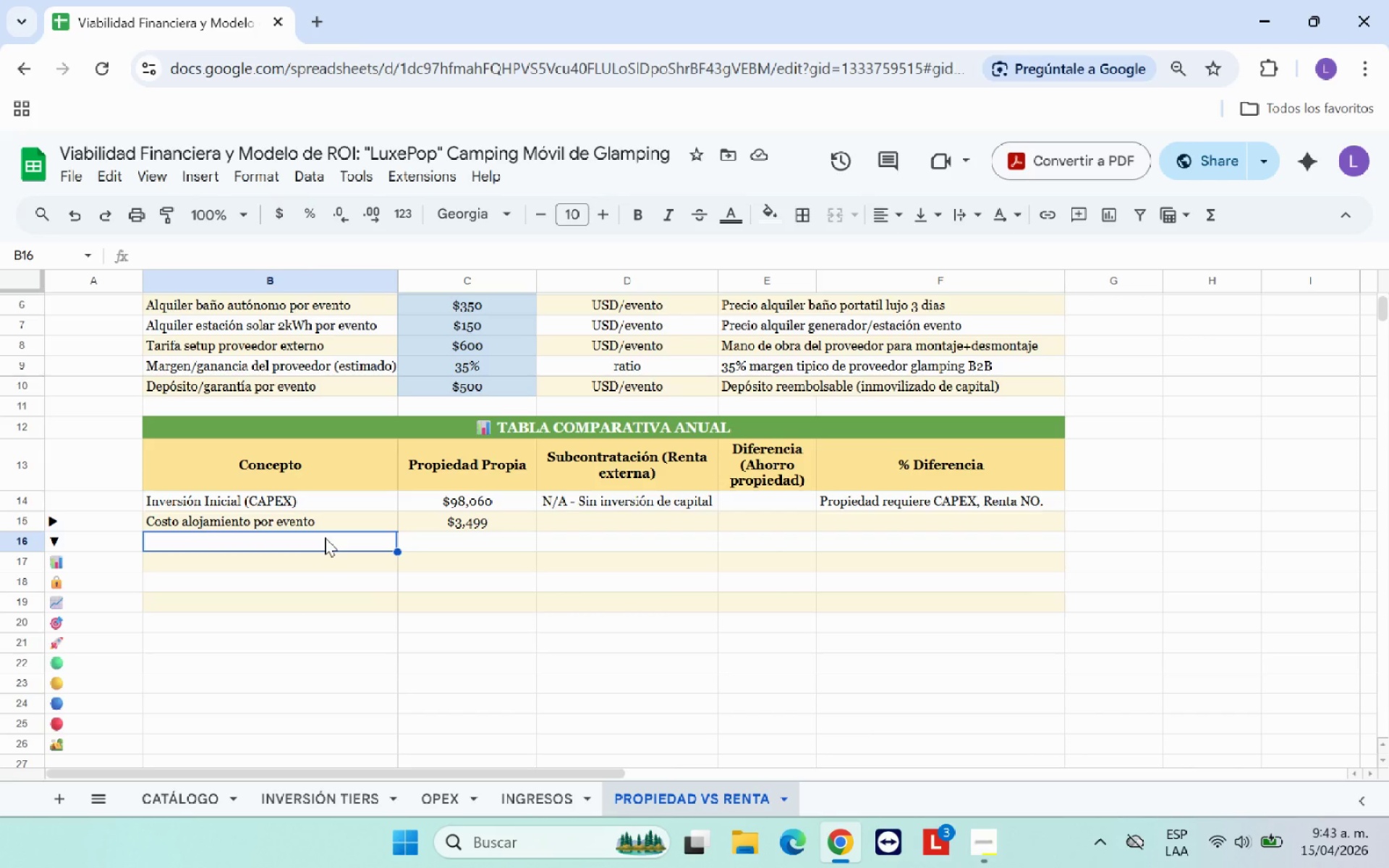 
wait(5.59)
 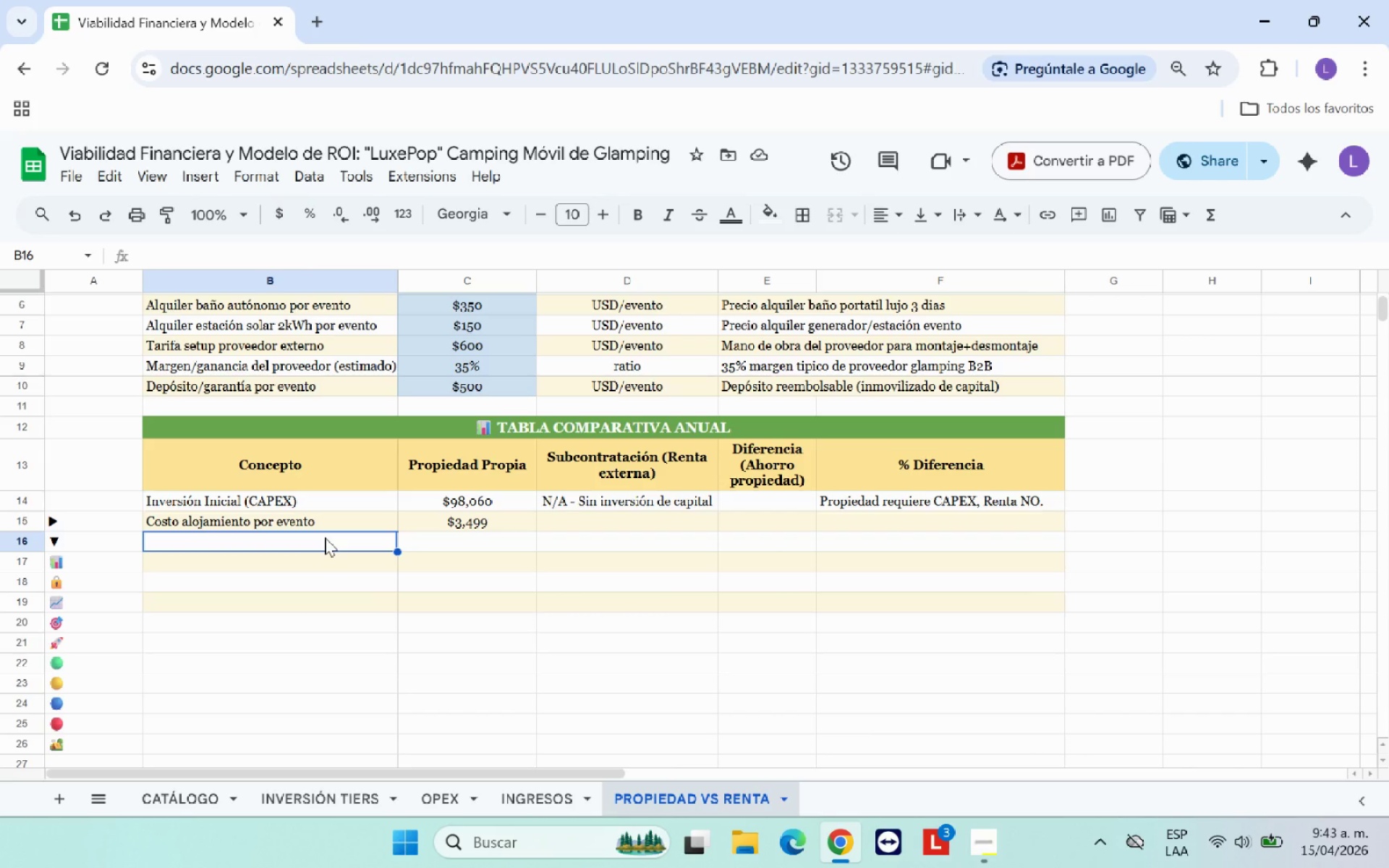 
type(c)
key(Backspace)
type(C)
key(Backspace)
type(Tol)
key(Backspace)
type(tal costo alojamiento anual)
key(Backspace)
key(Backspace)
key(Backspace)
key(Backspace)
key(Backspace)
type(ANUAL)
 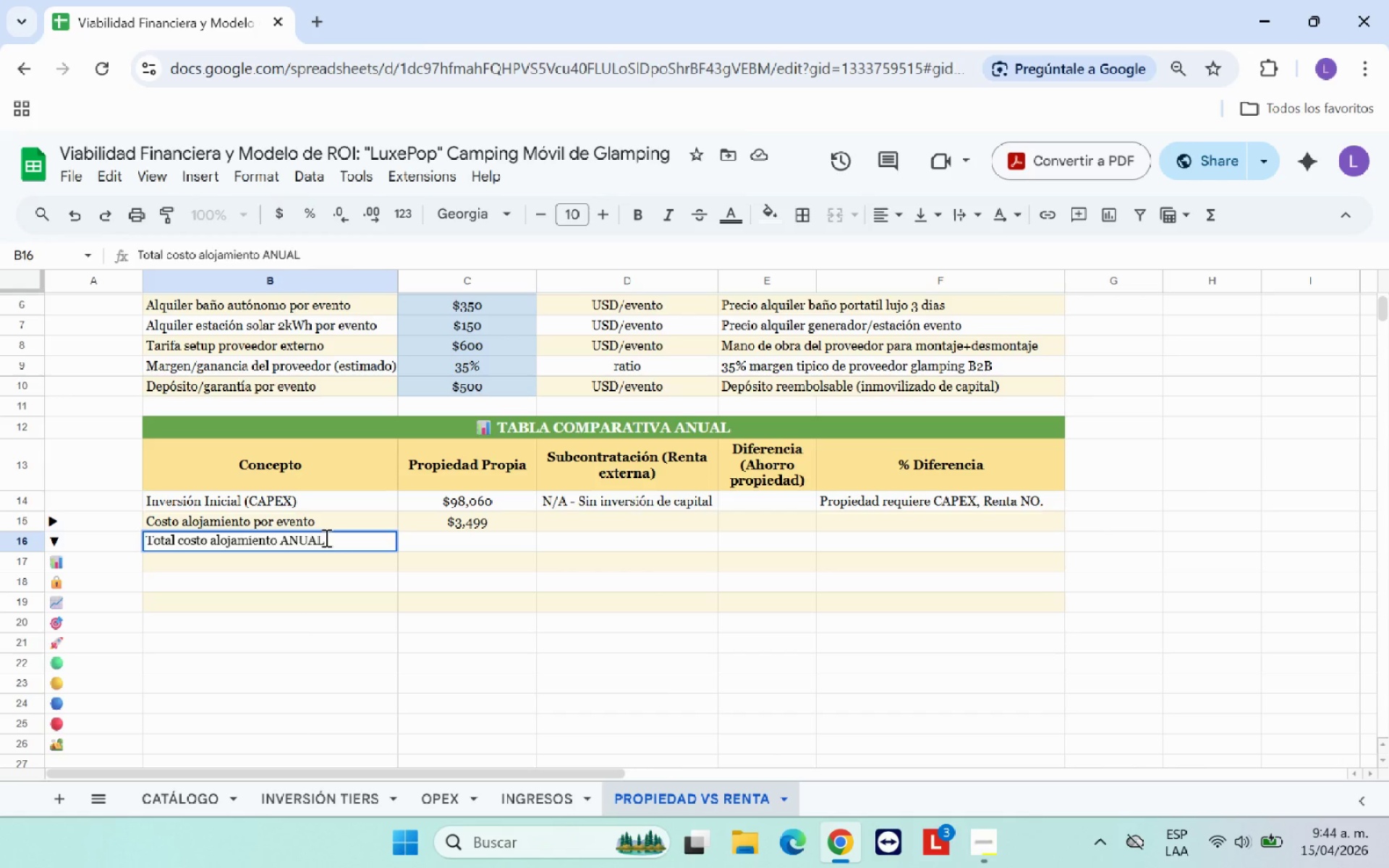 
key(ArrowRight)
 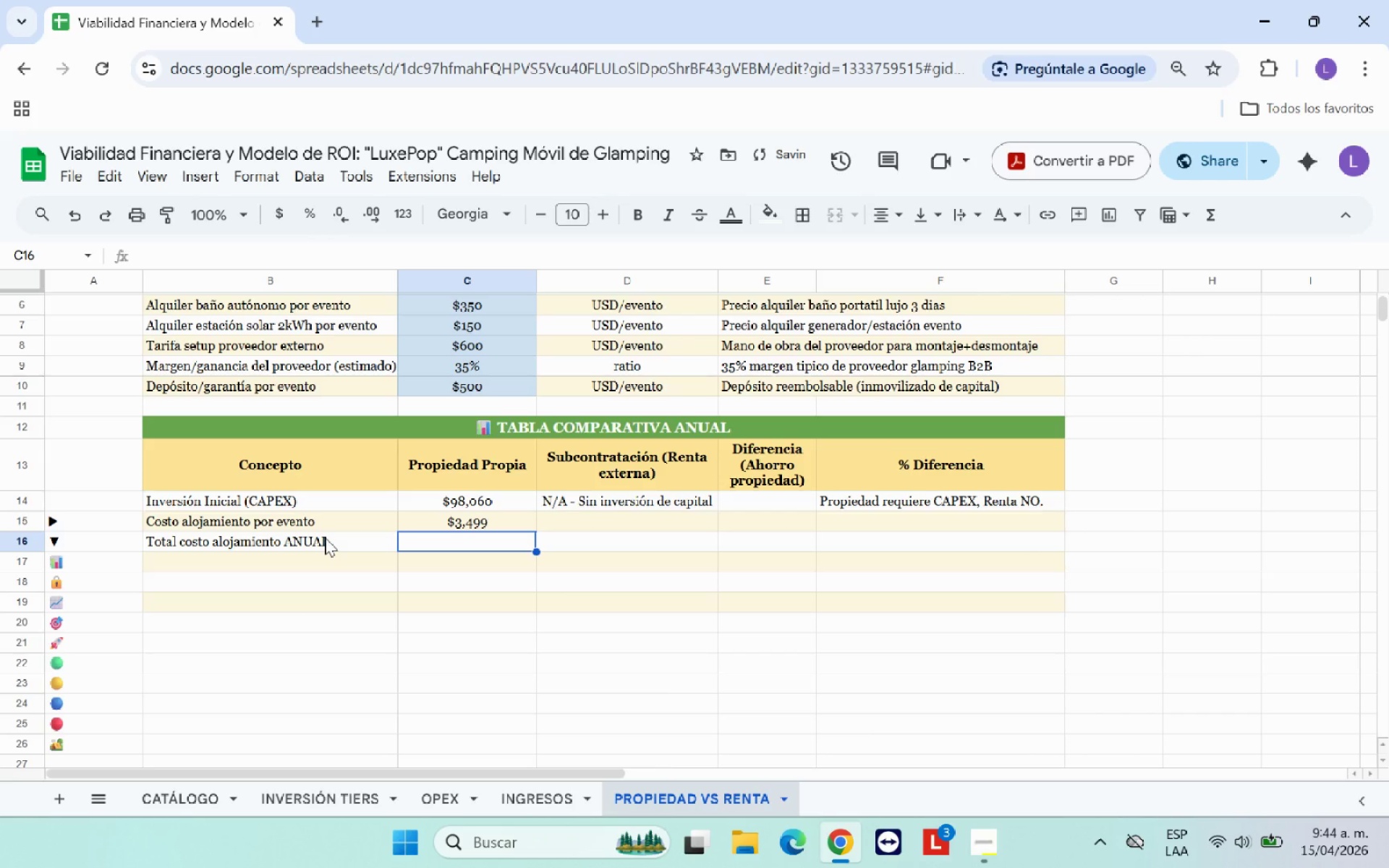 
key(ArrowLeft)
 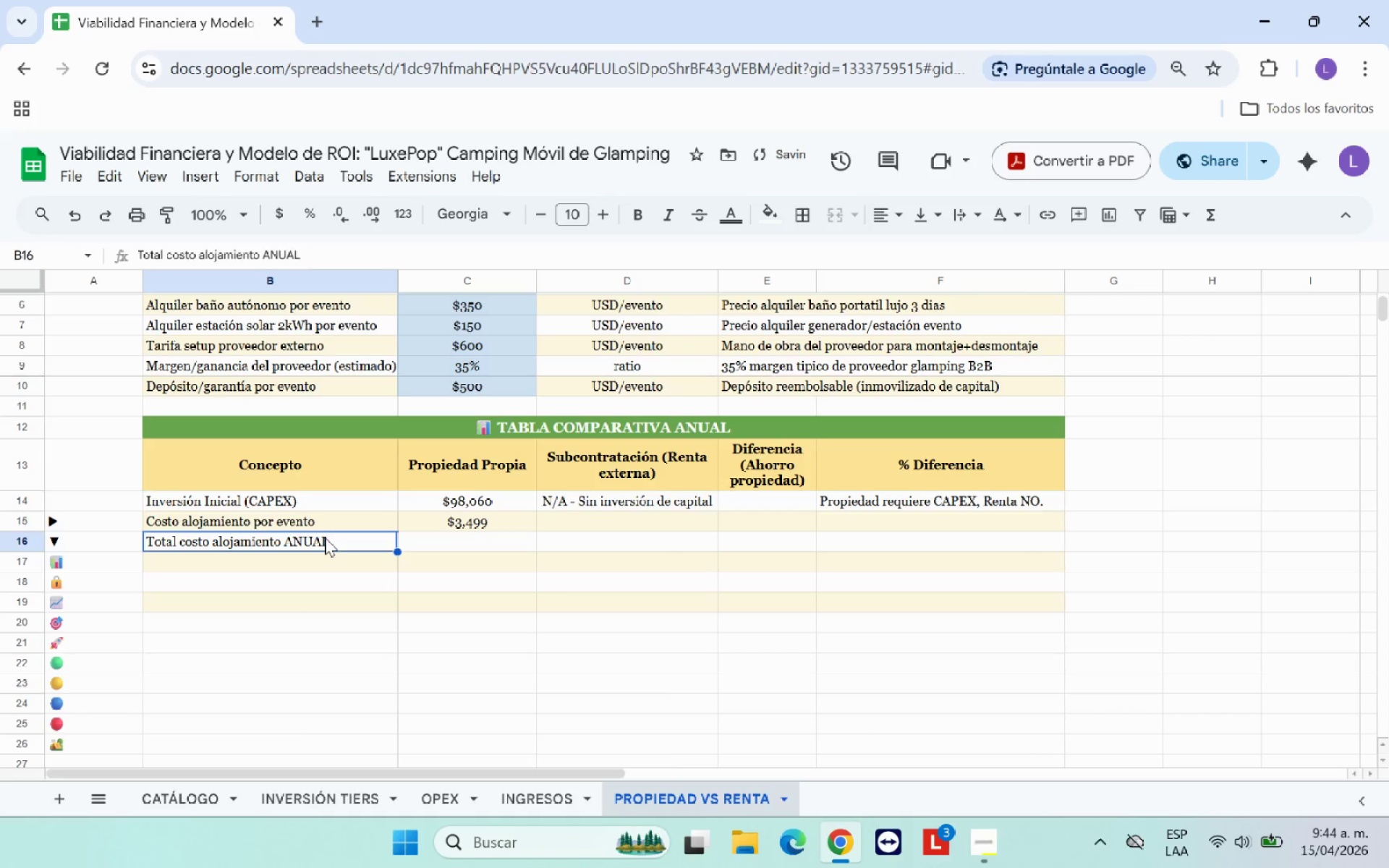 
key(ArrowDown)
 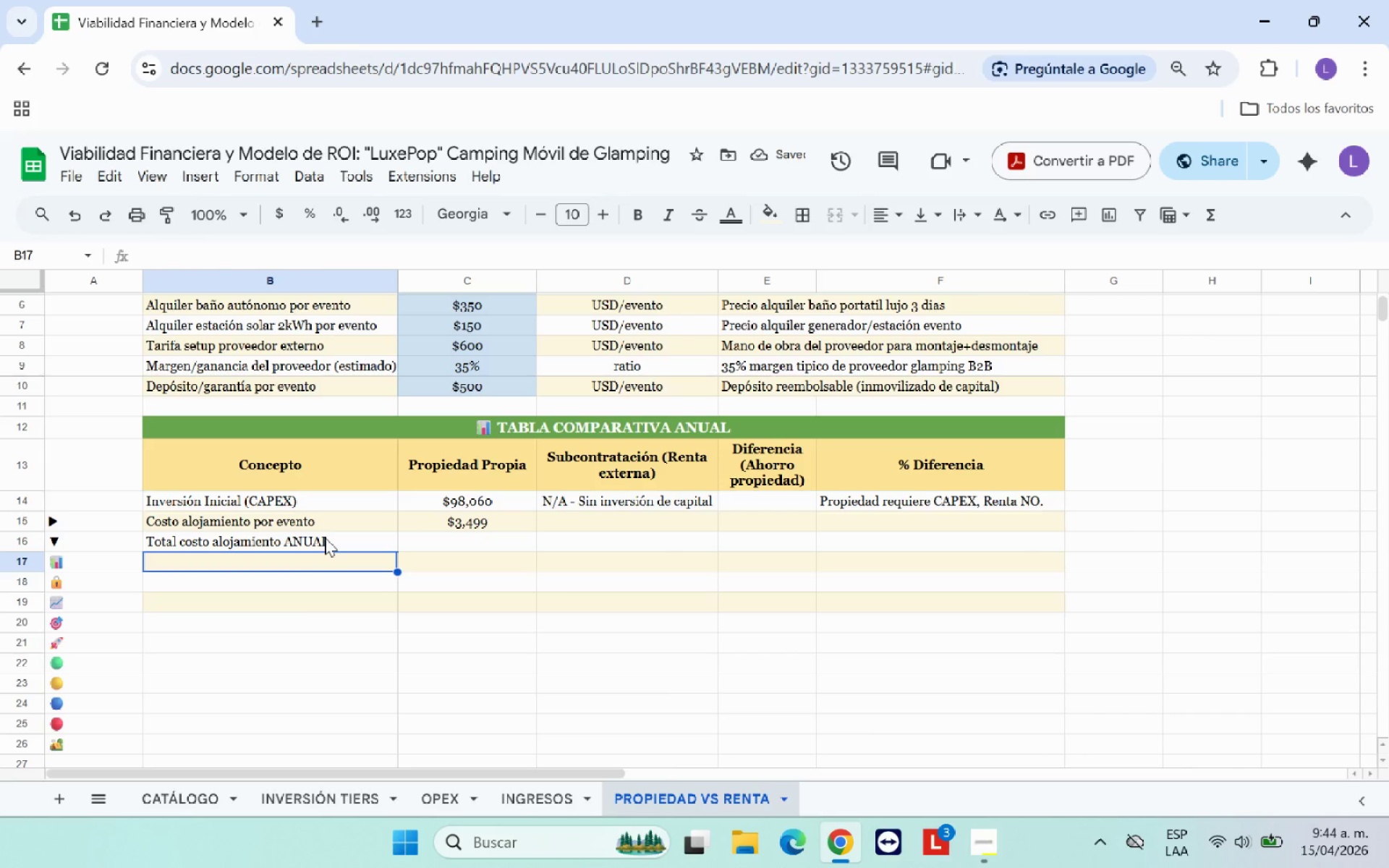 
type(cOST)
key(Backspace)
key(Backspace)
key(Backspace)
key(Backspace)
key(Backspace)
key(Backspace)
type(Costos g)
key(Backspace)
type(fios anuales *bodega=seguro=)
 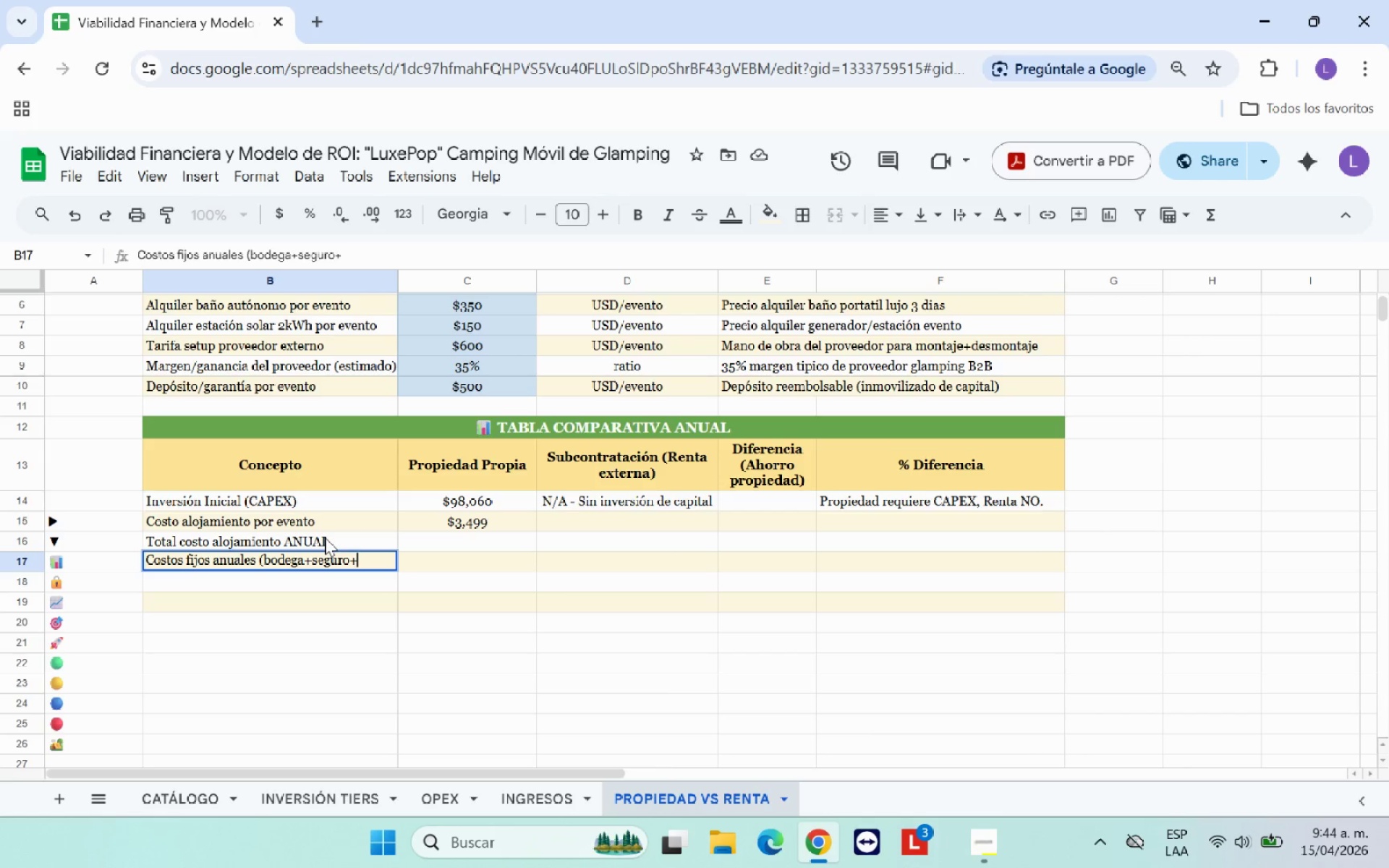 
hold_key(key=J, duration=0.31)
 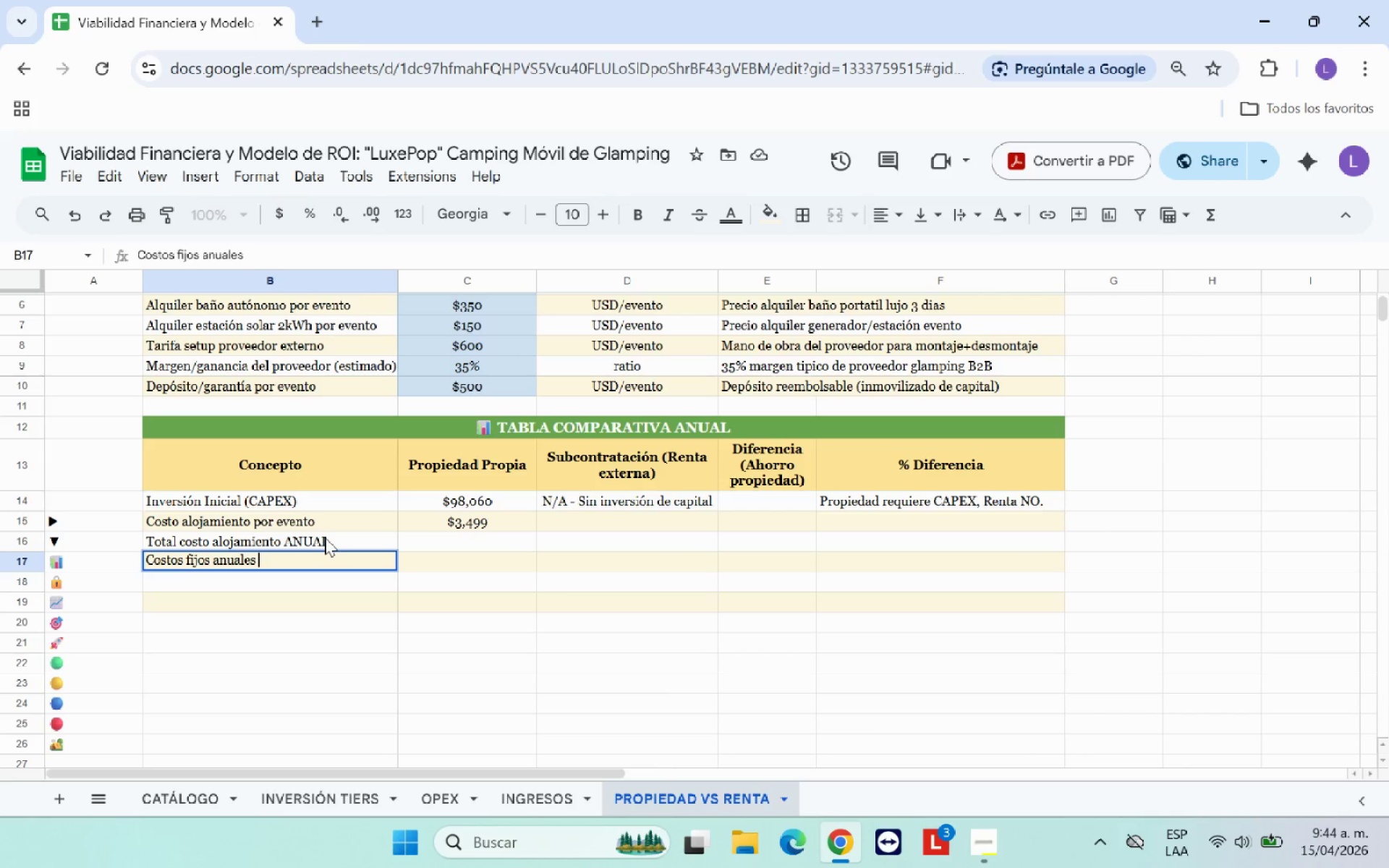 
type(mante)
key(Backspace)
type(.()
 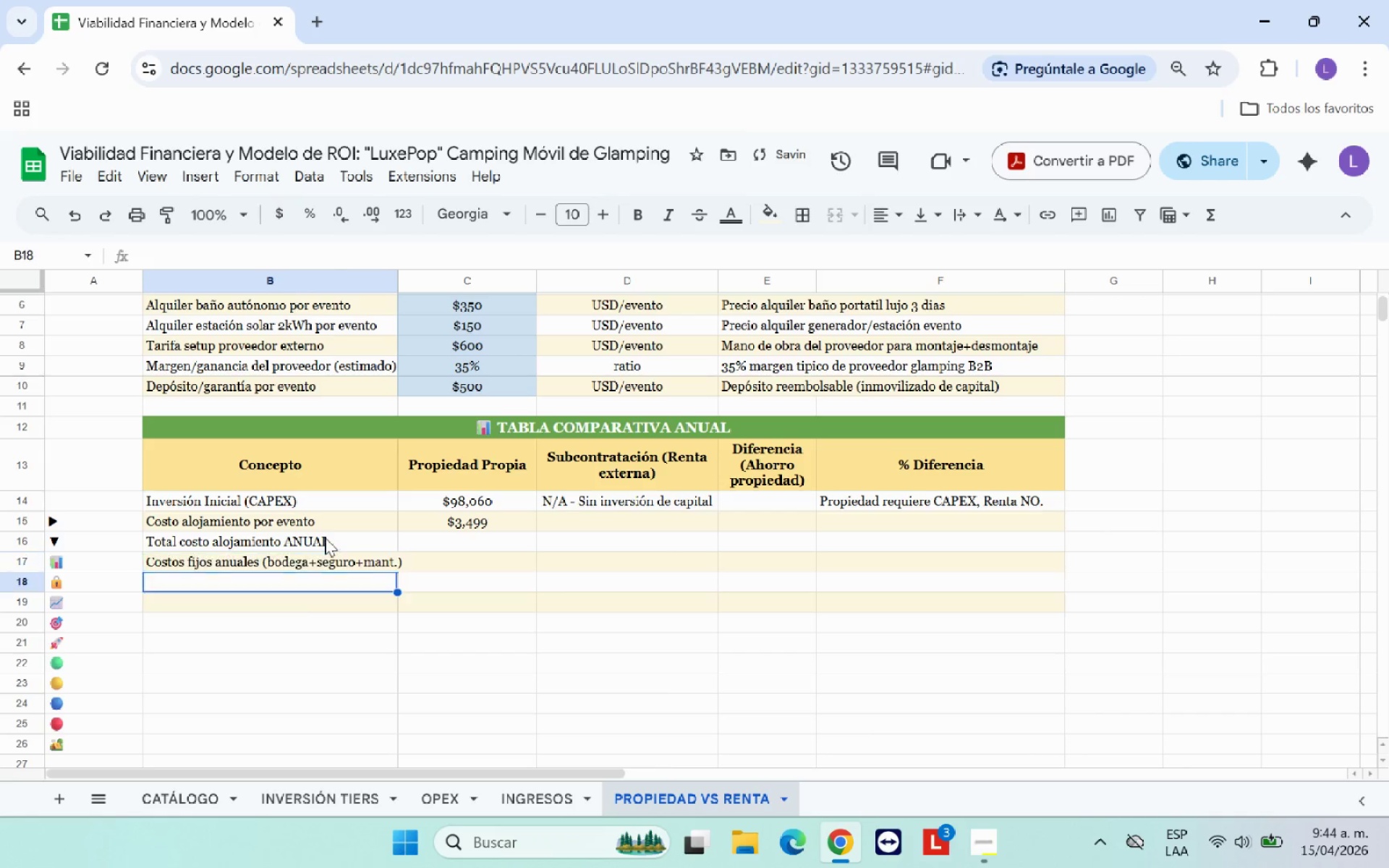 
 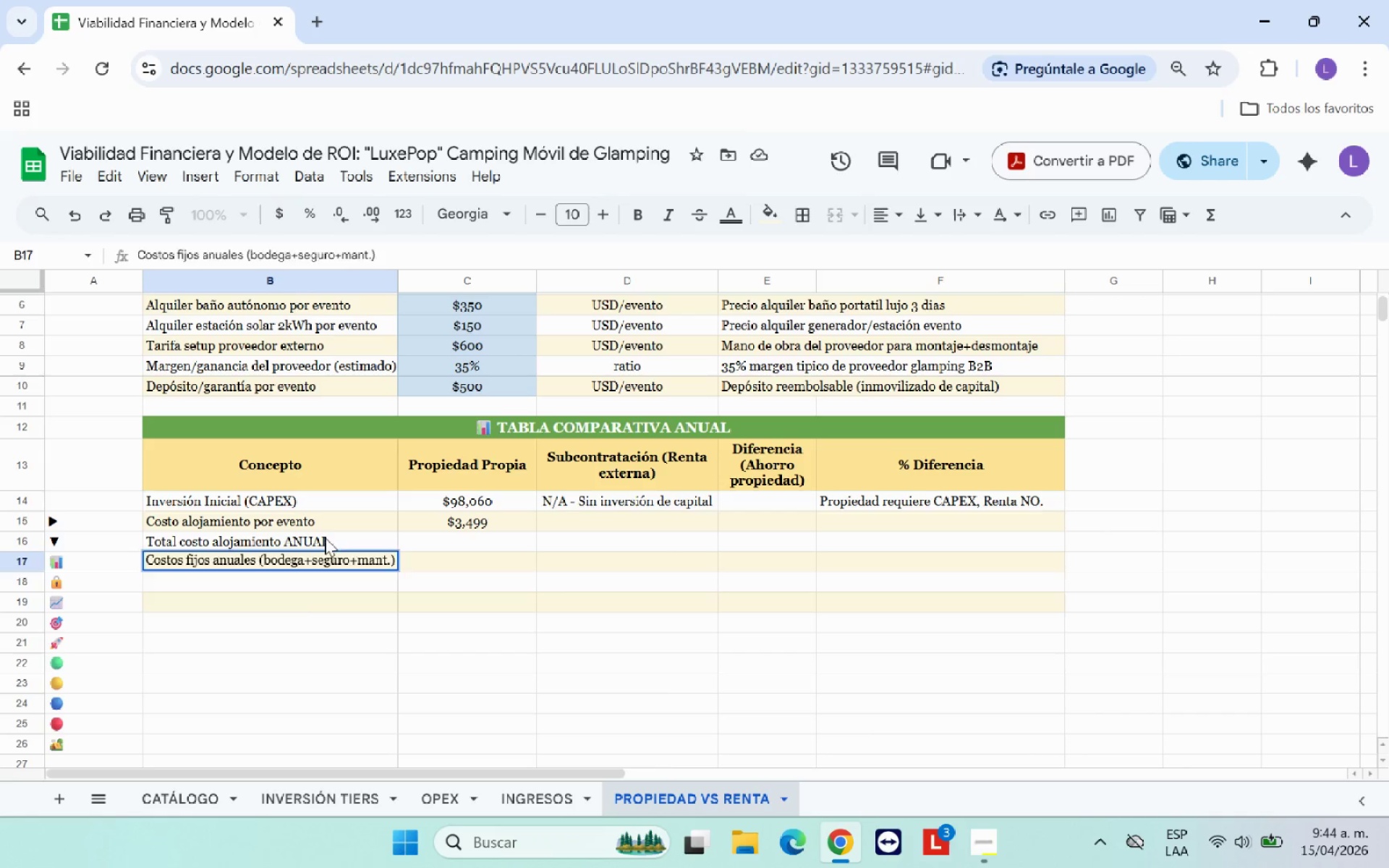 
key(Enter)
 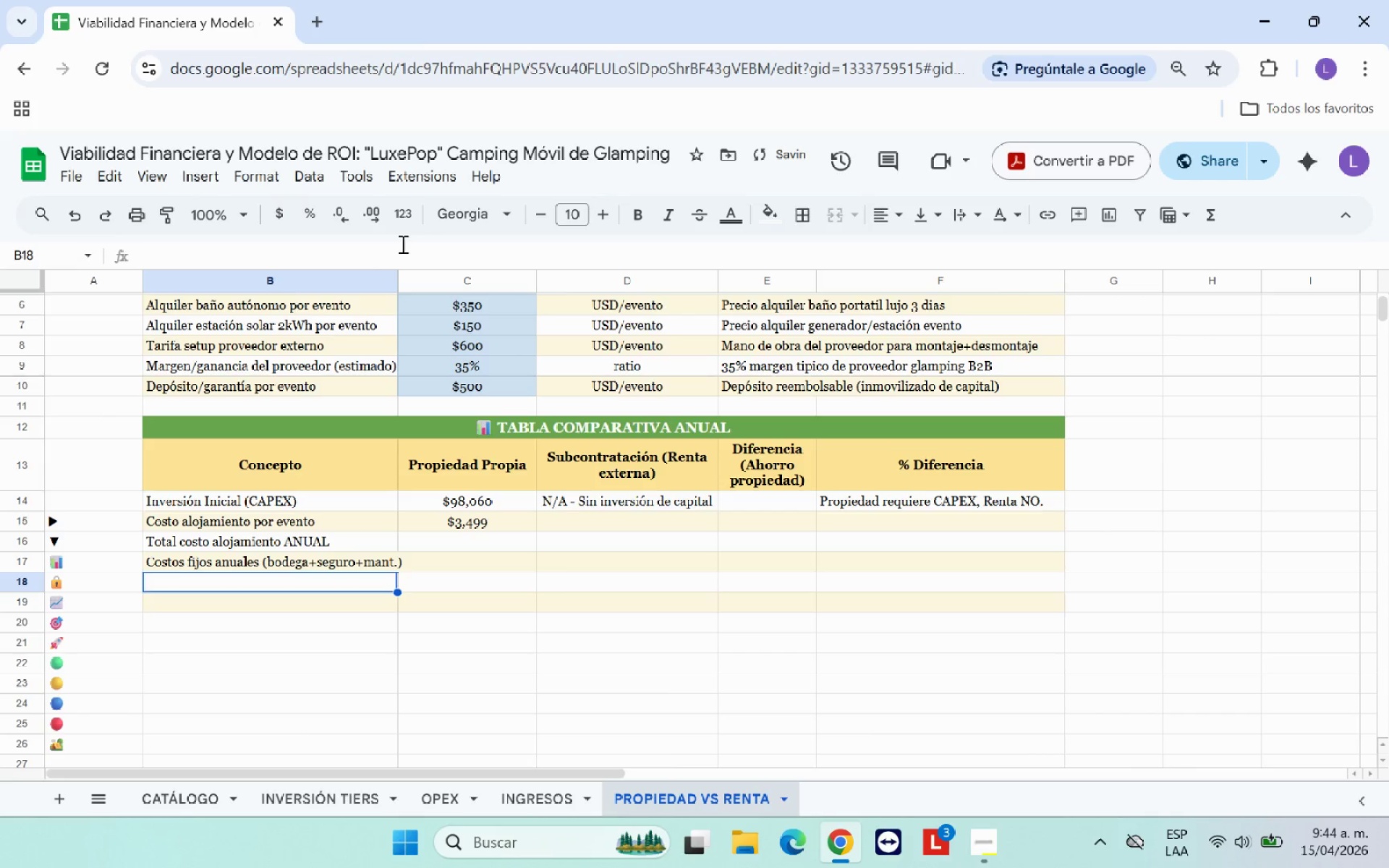 
left_click_drag(start_coordinate=[395, 279], to_coordinate=[404, 280])
 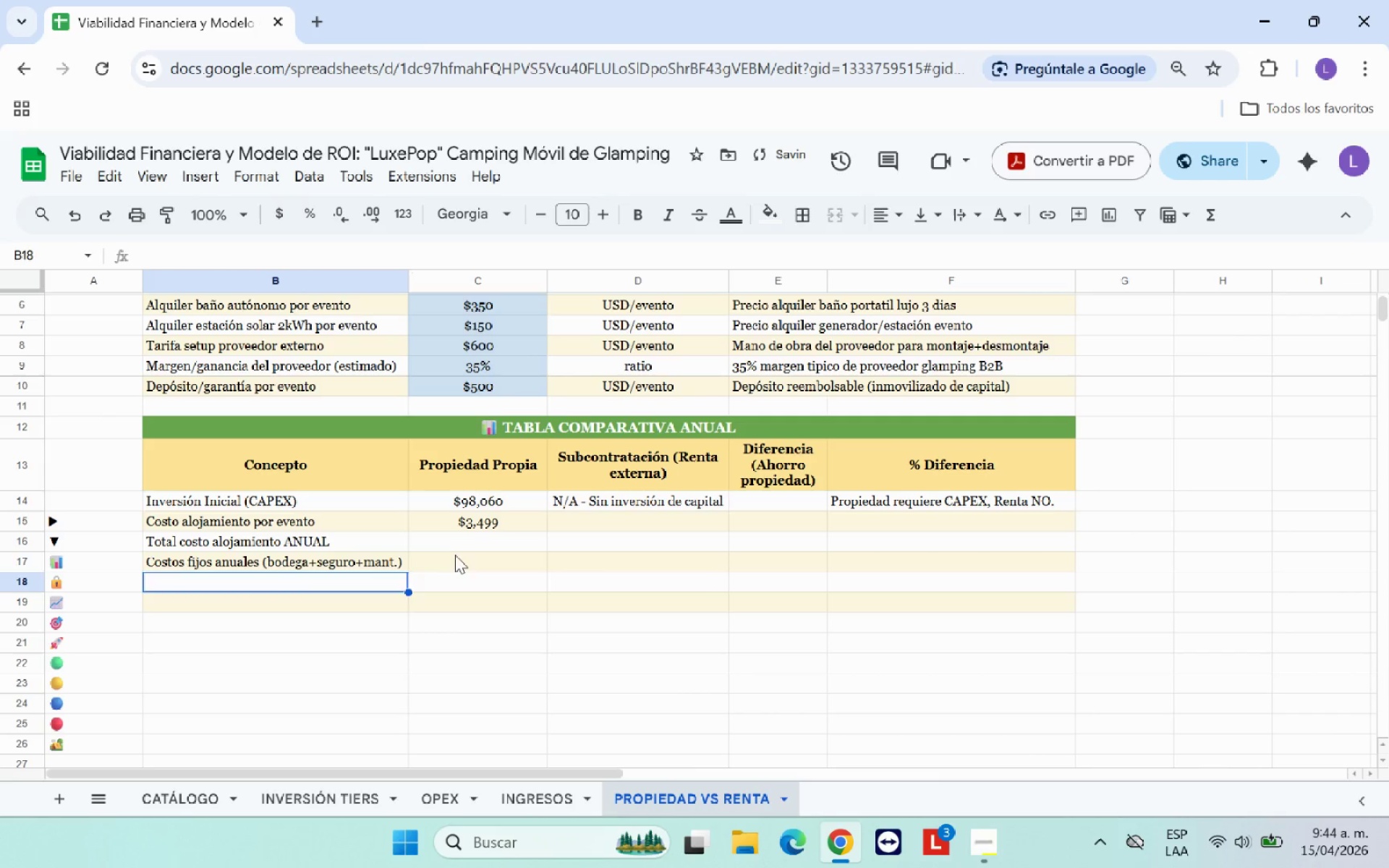 
left_click([456, 556])
 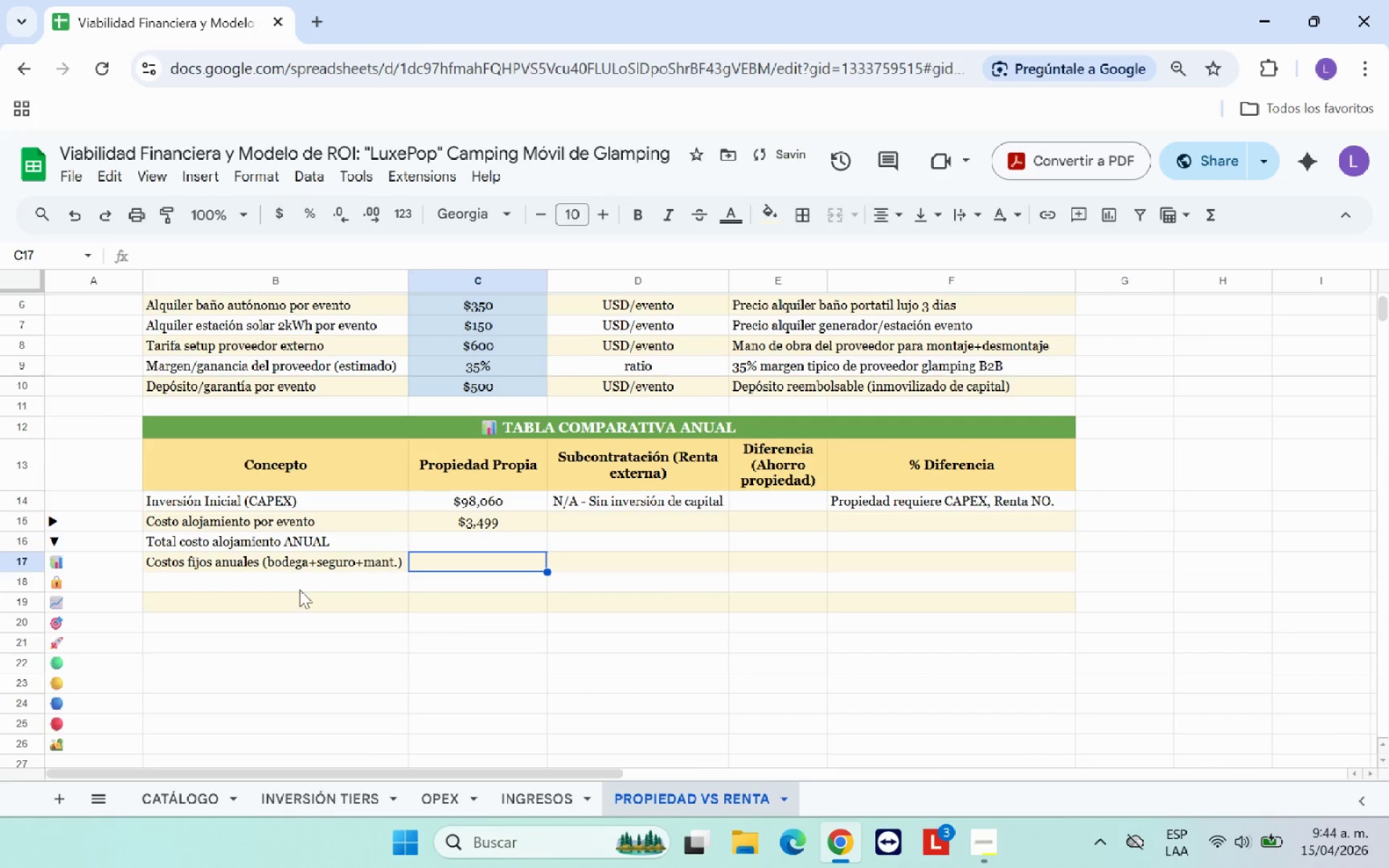 
left_click([284, 585])
 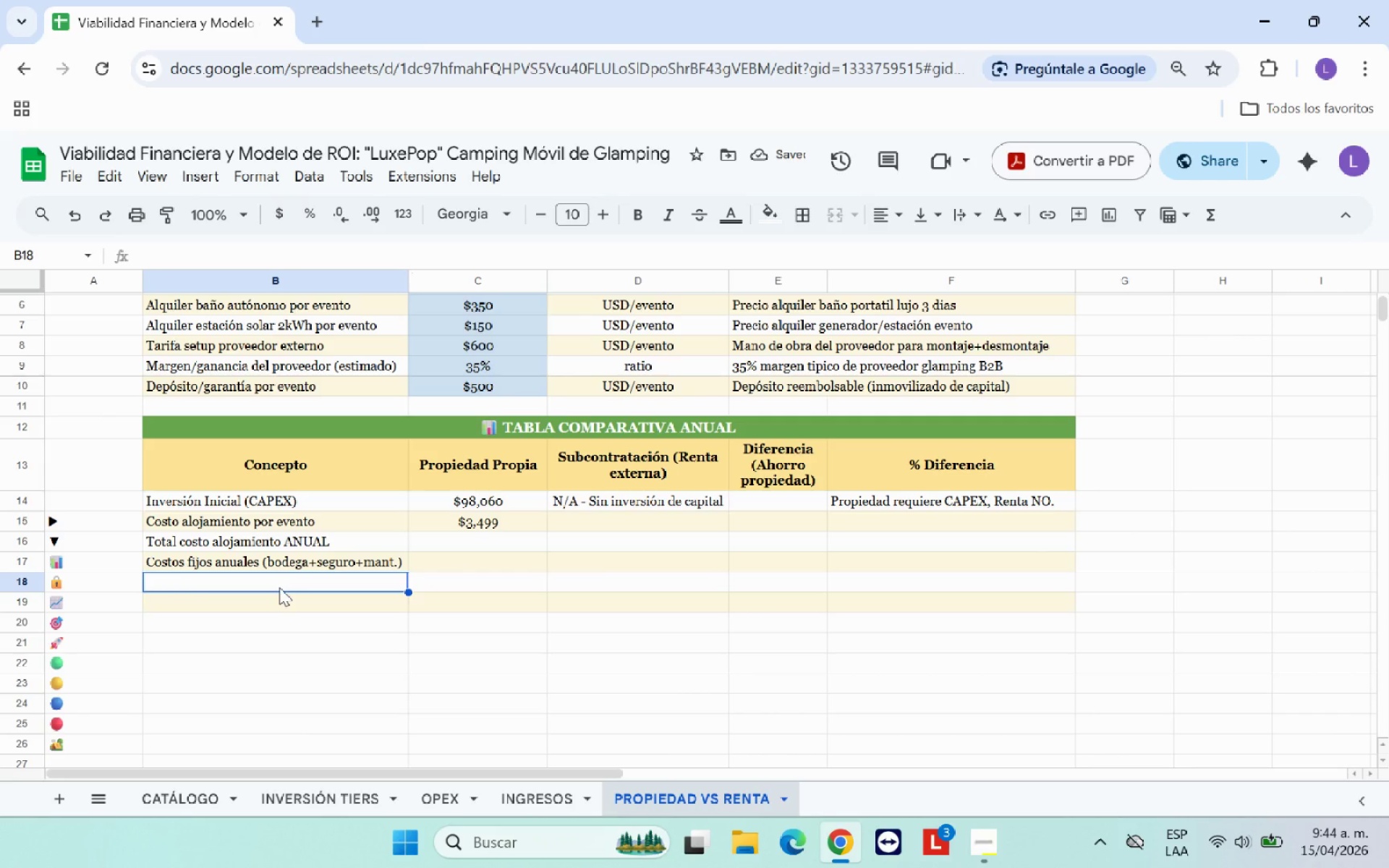 
type(TOTAL COSTO OPERATIVO ANUAL)
 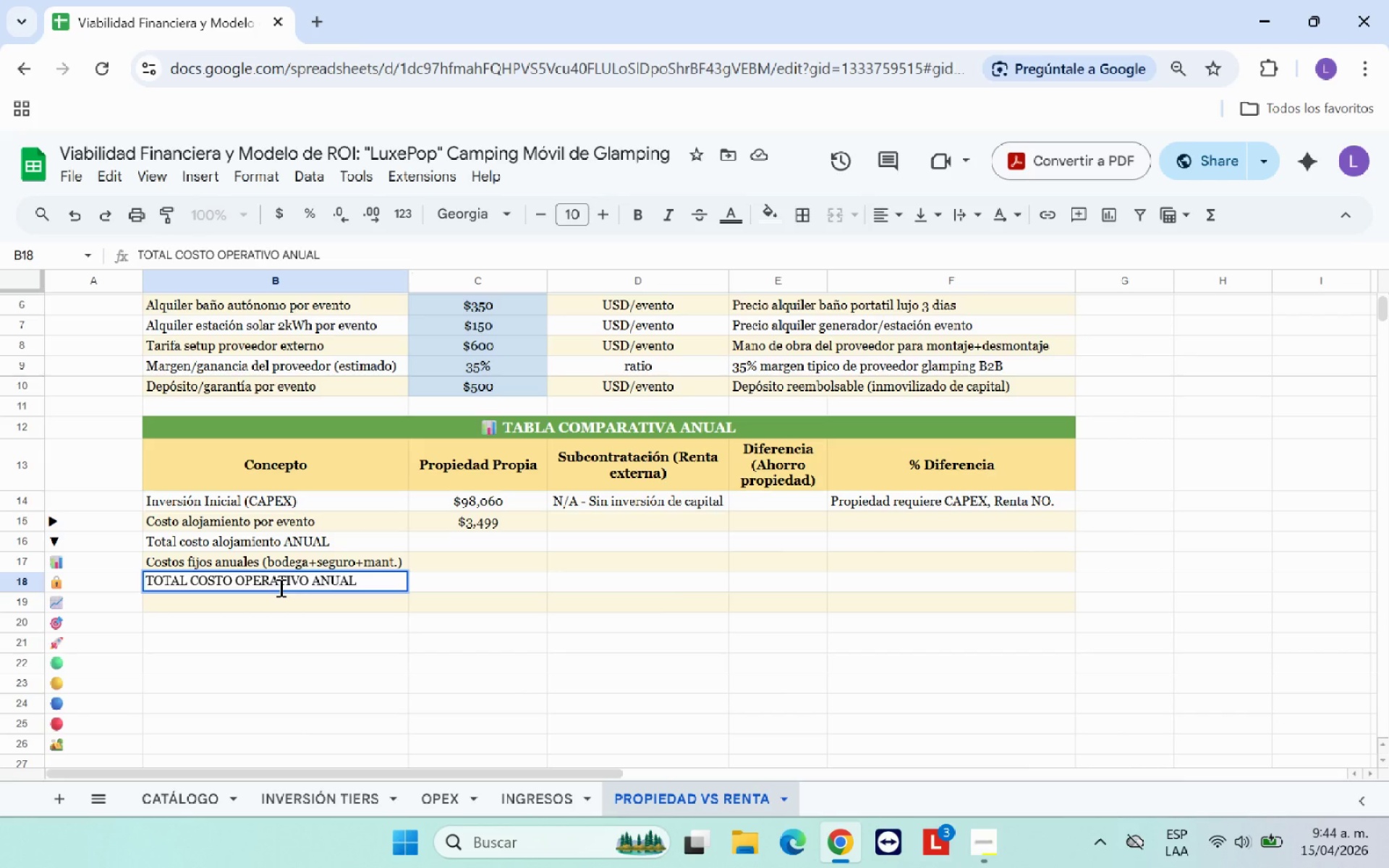 
key(Enter)
 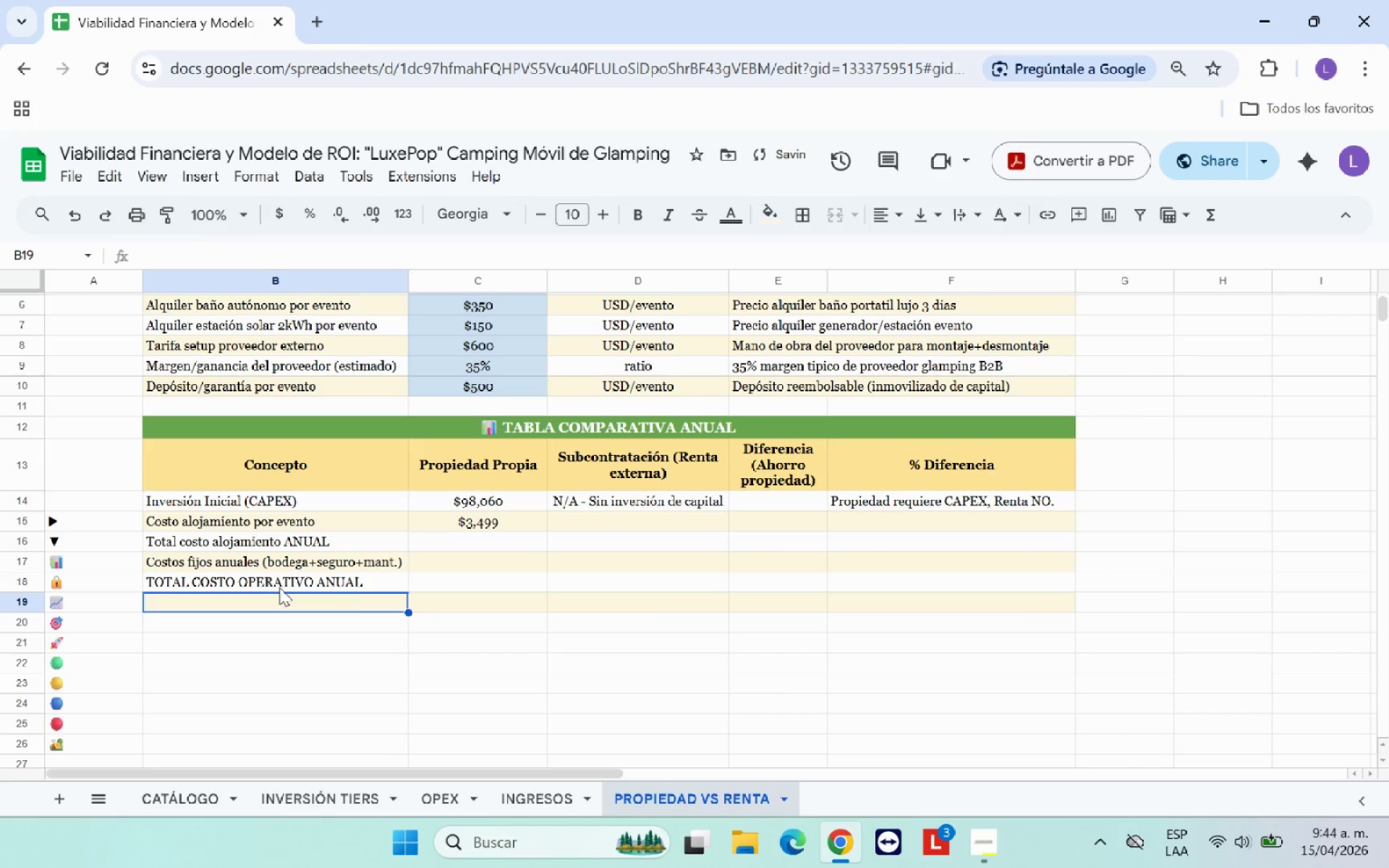 
type(Ingreso )
key(Backspace)
type(s anuales * Escenario base()
 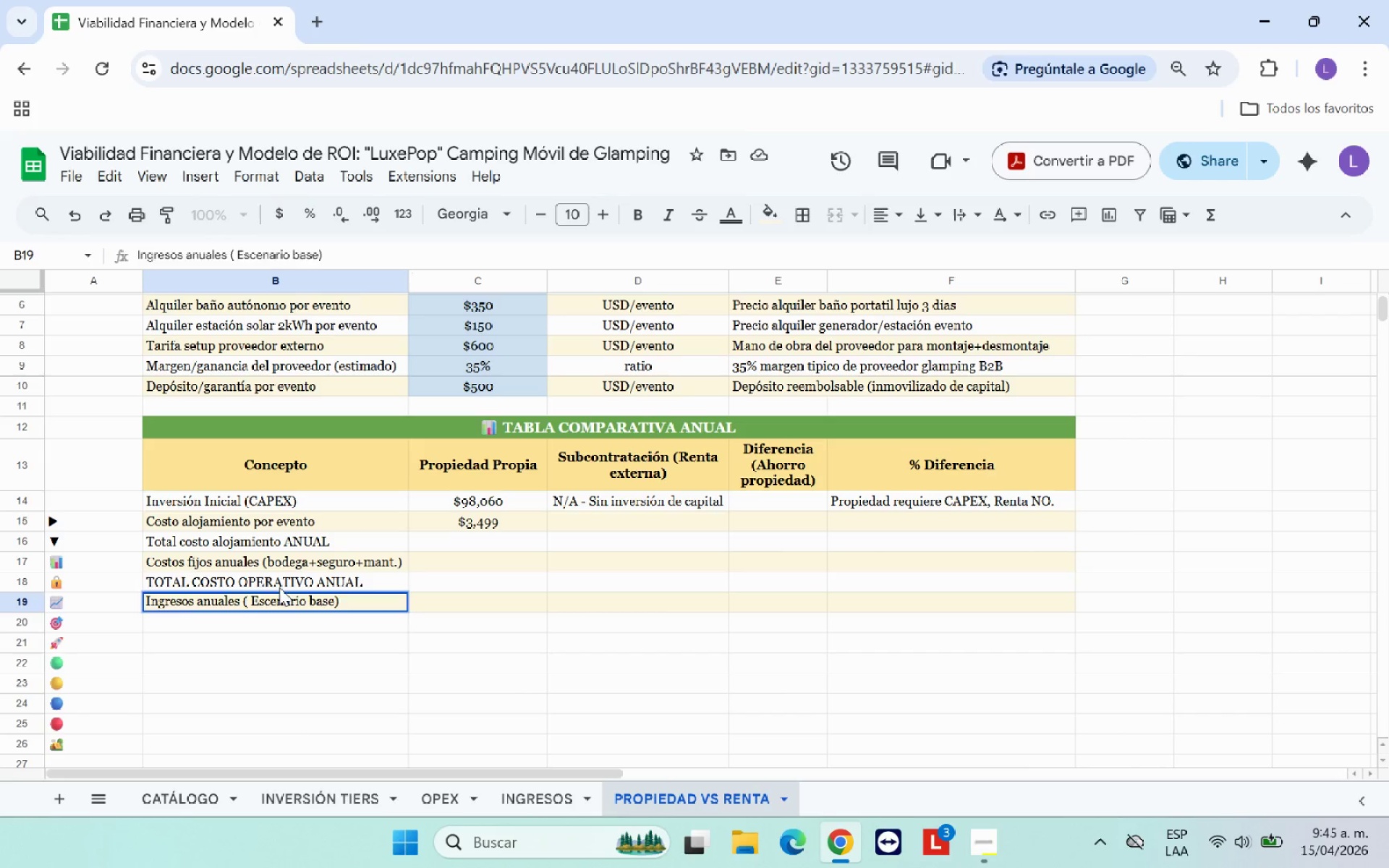 
key(Enter)
 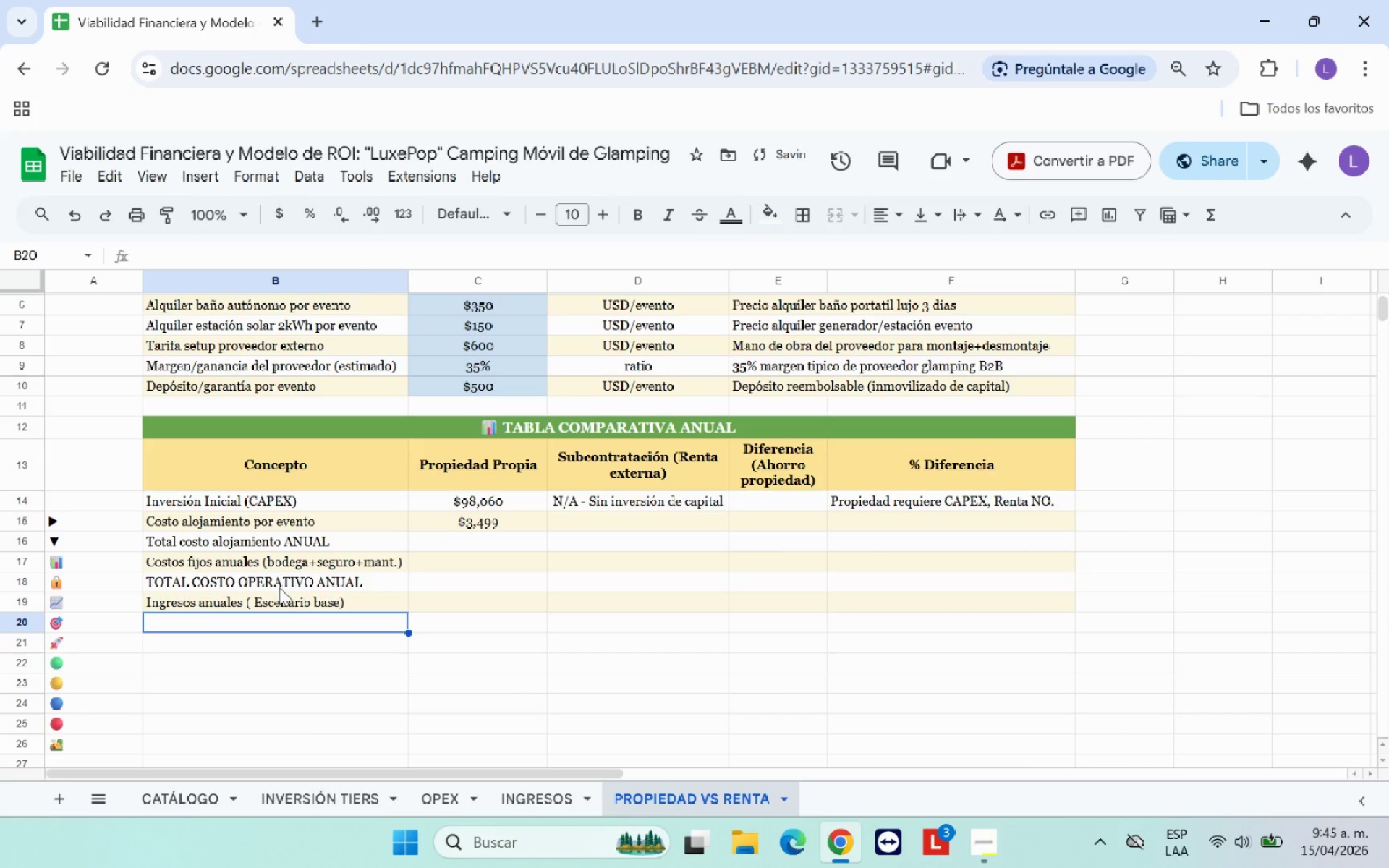 
type(MARGEN BRUTO)
 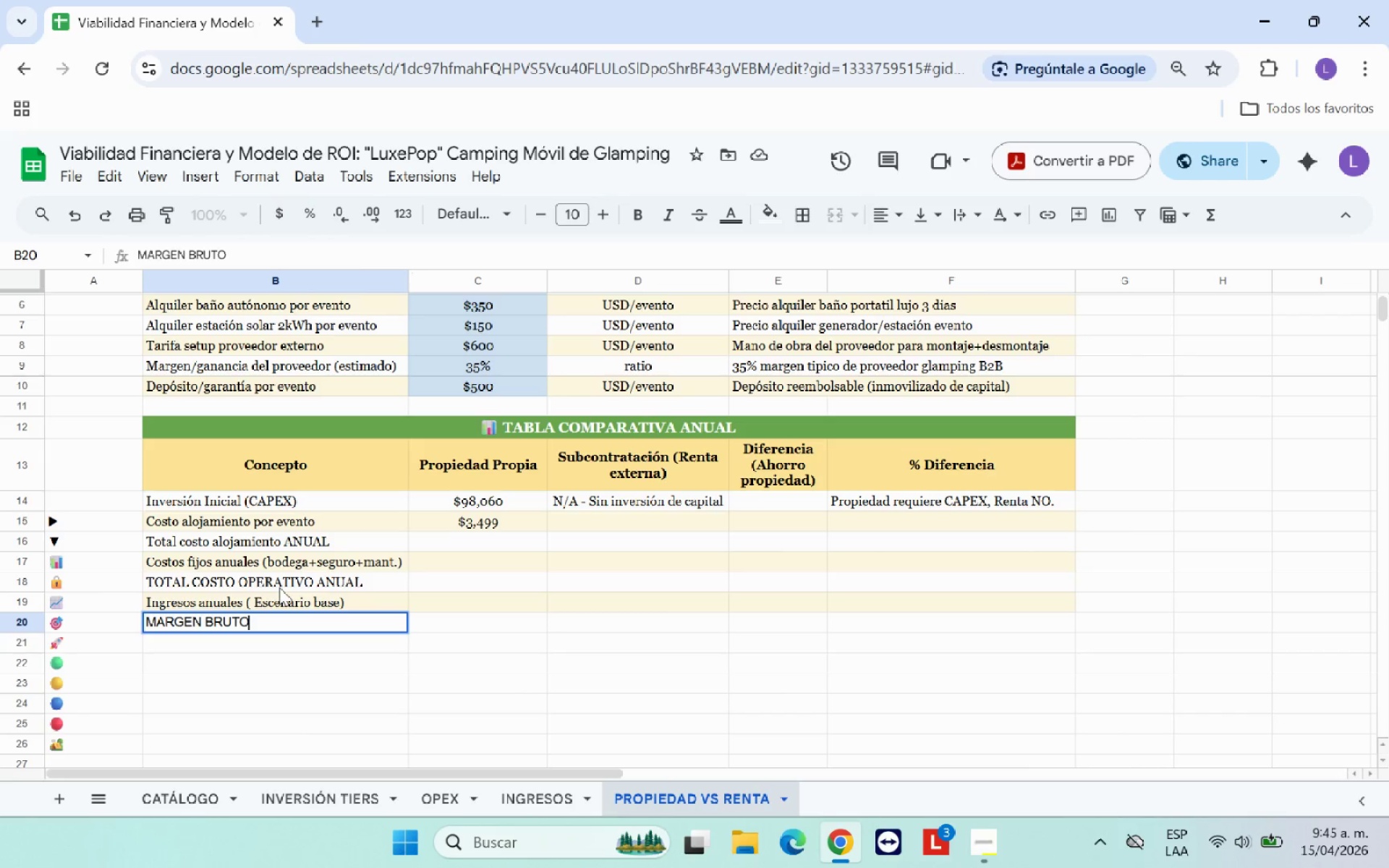 
key(Enter)
 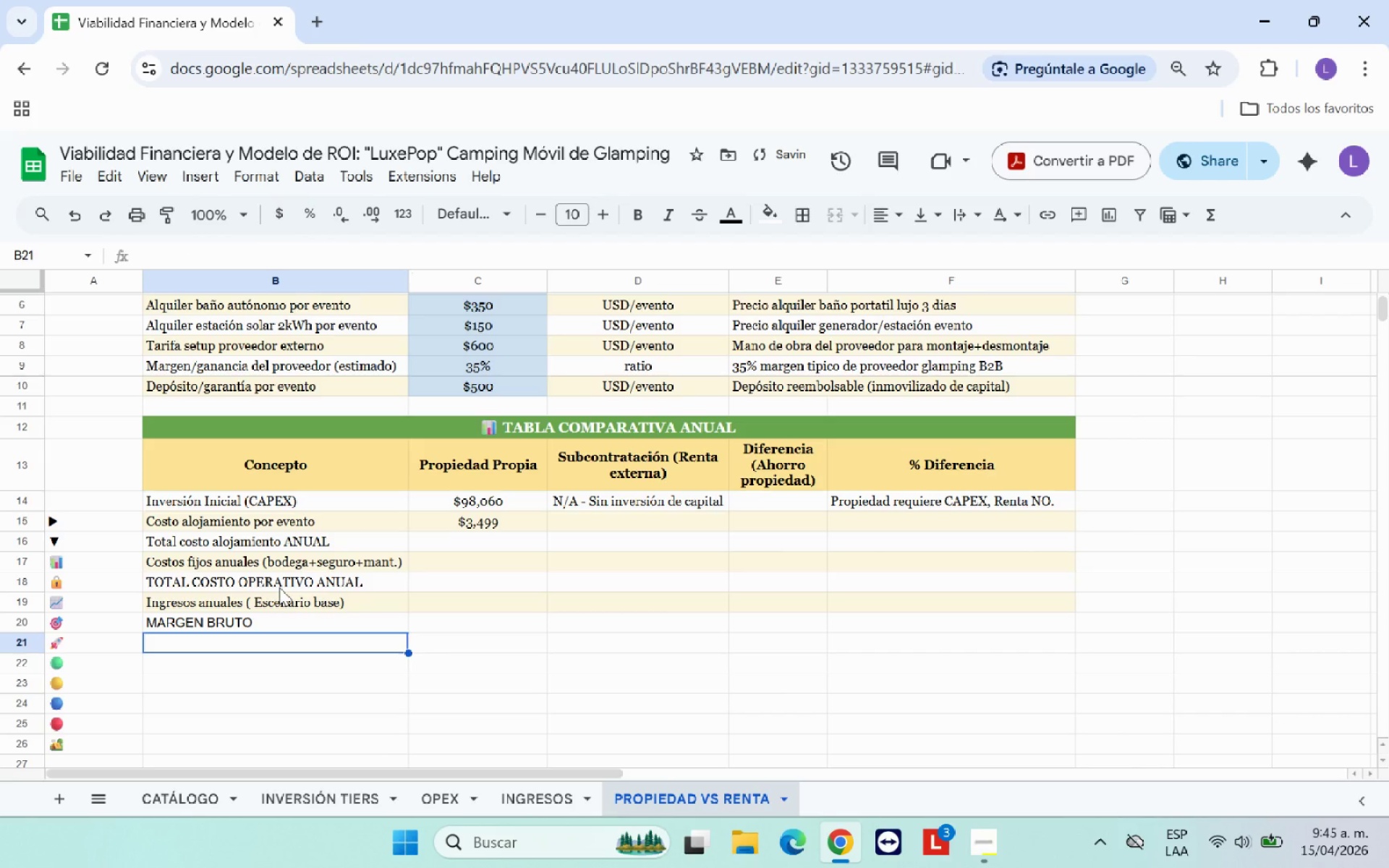 
type(MAR)
 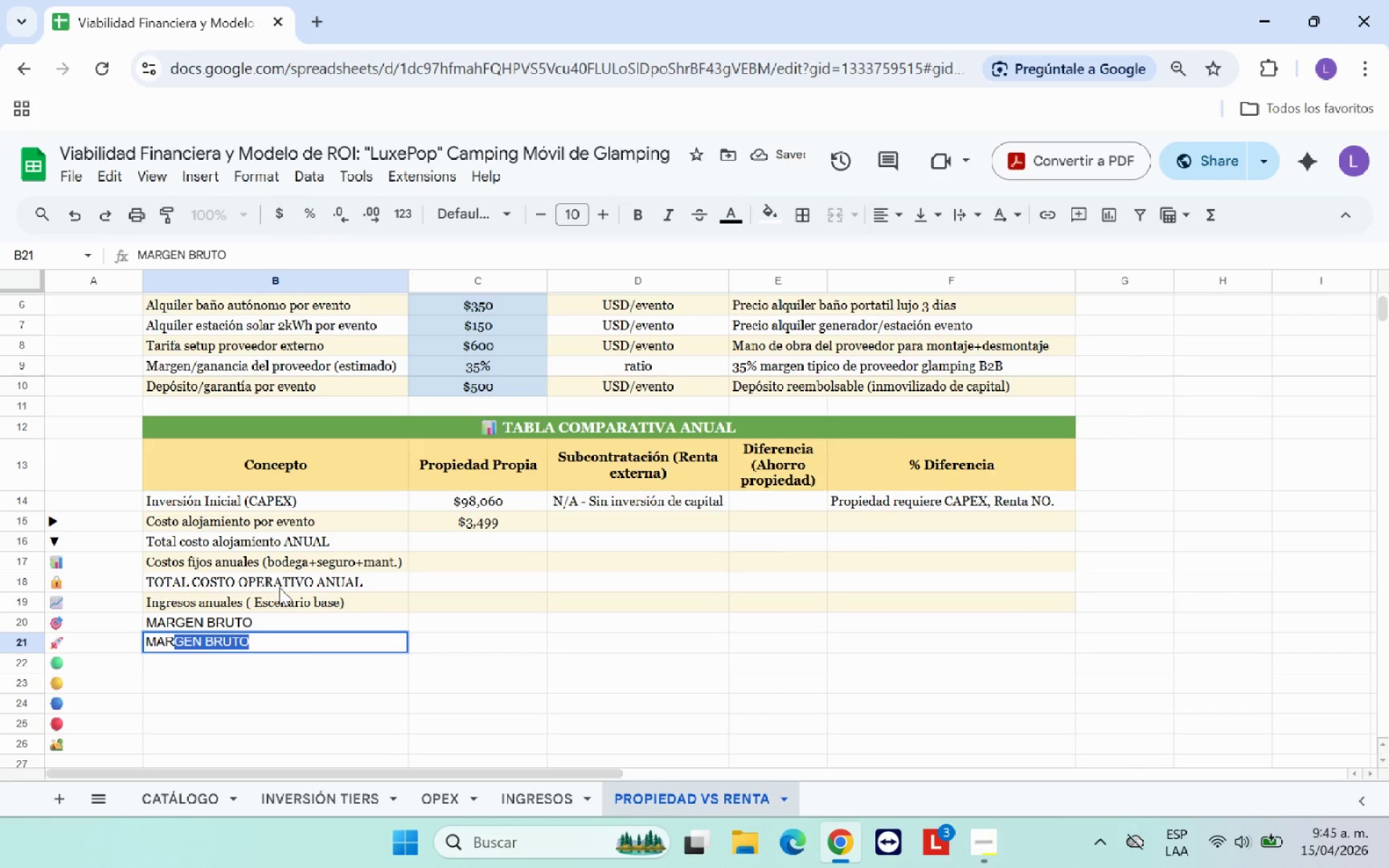 
key(ArrowRight)
 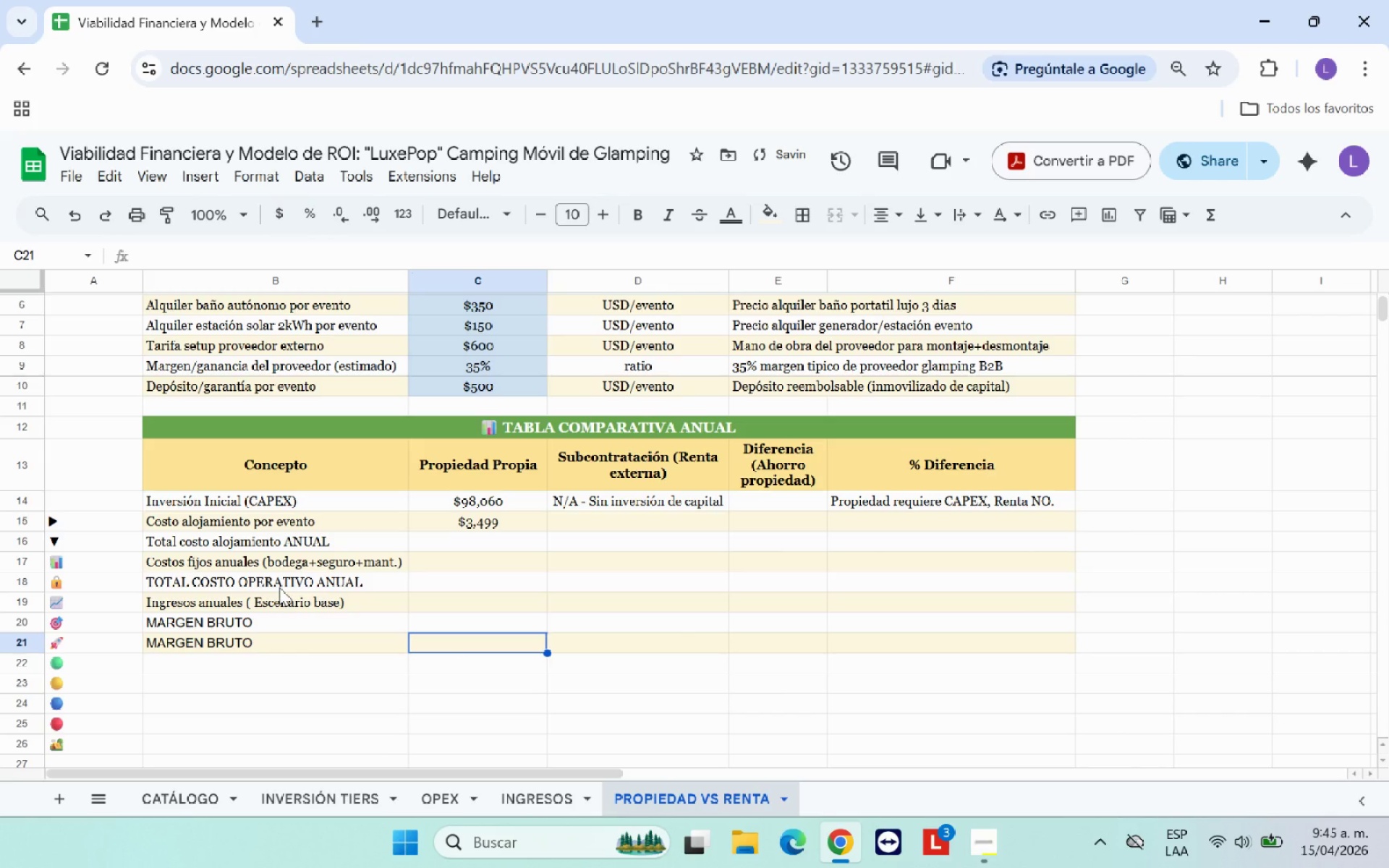 
key(ArrowLeft)
 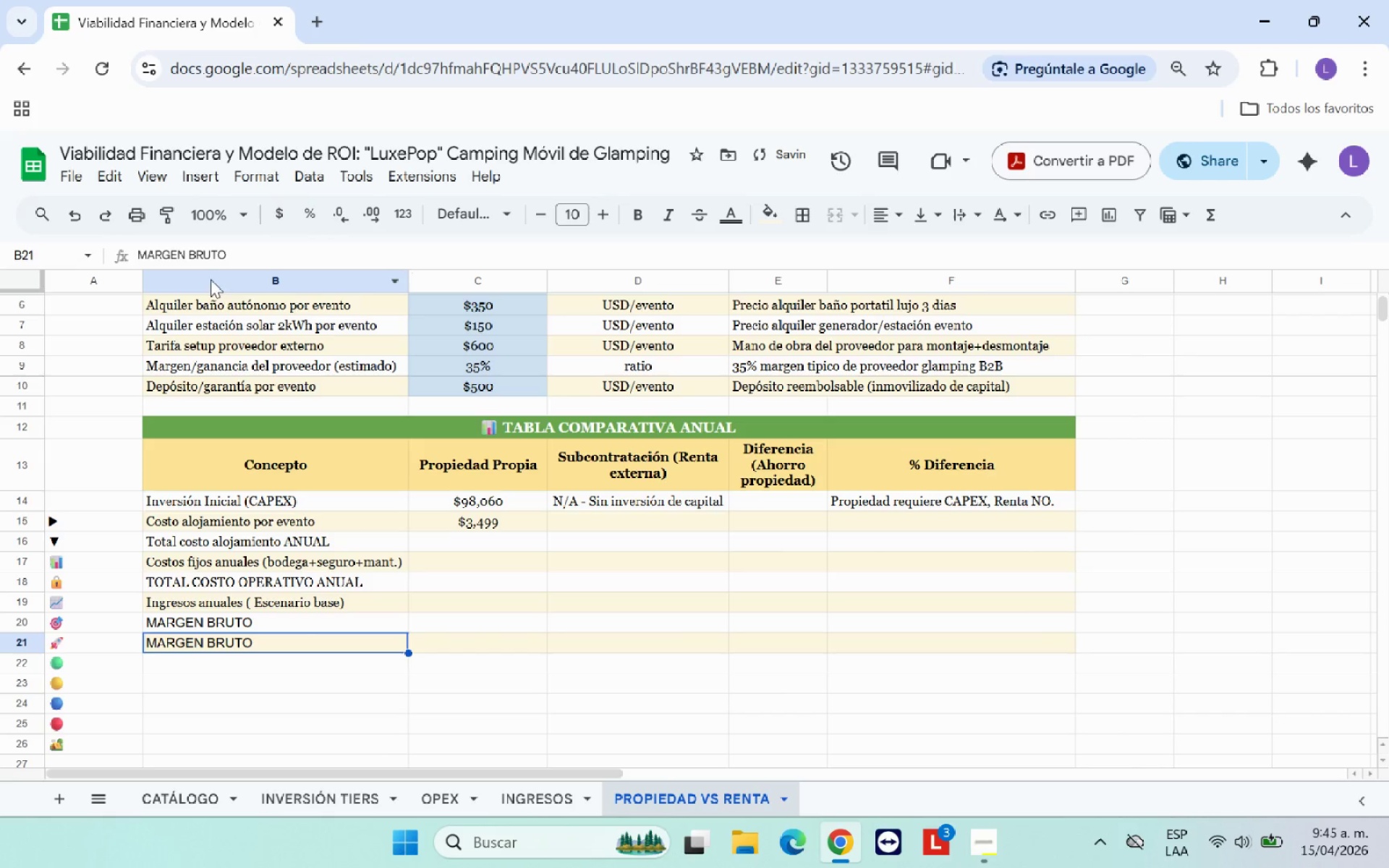 
left_click([247, 252])
 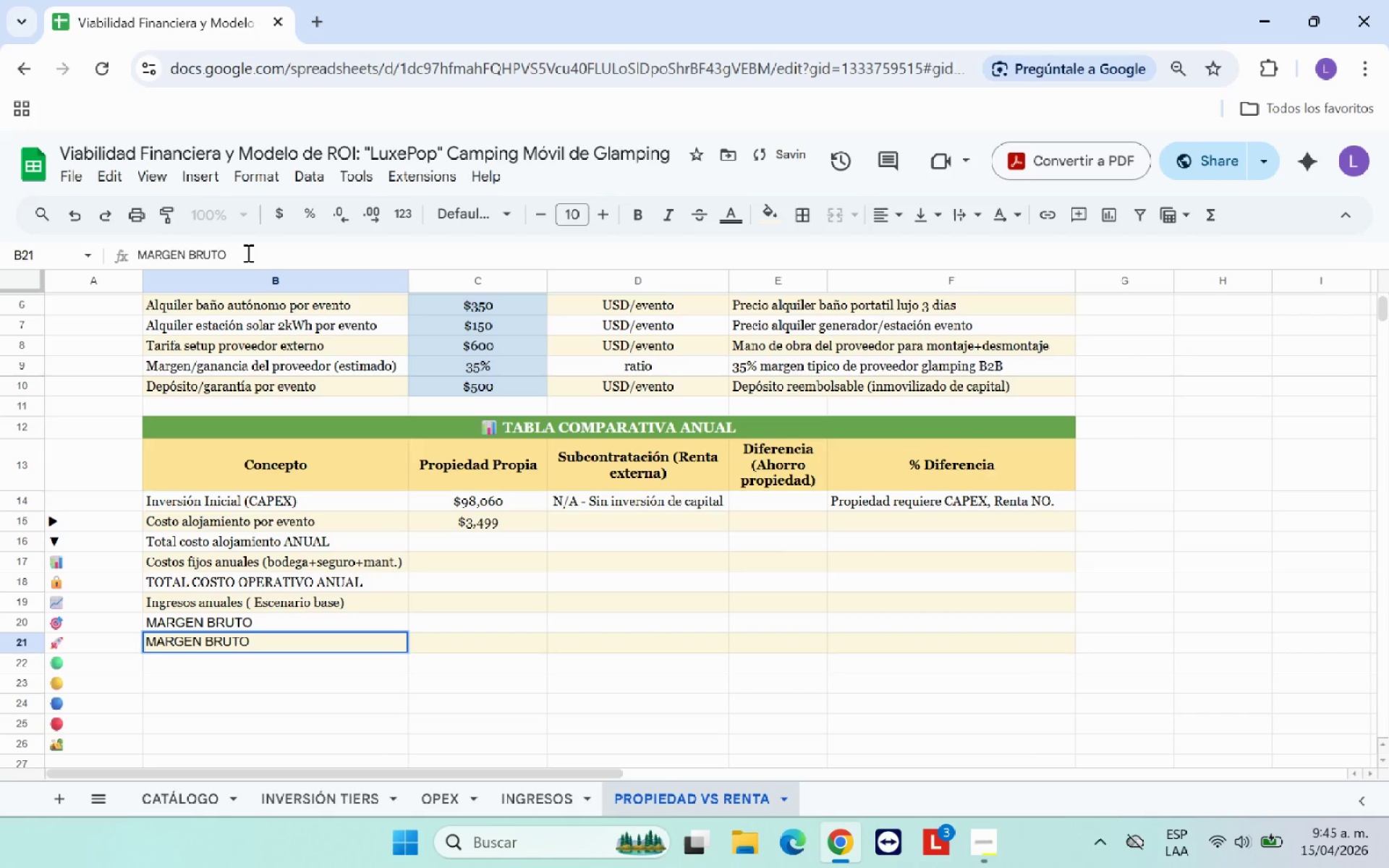 
key(Space)
 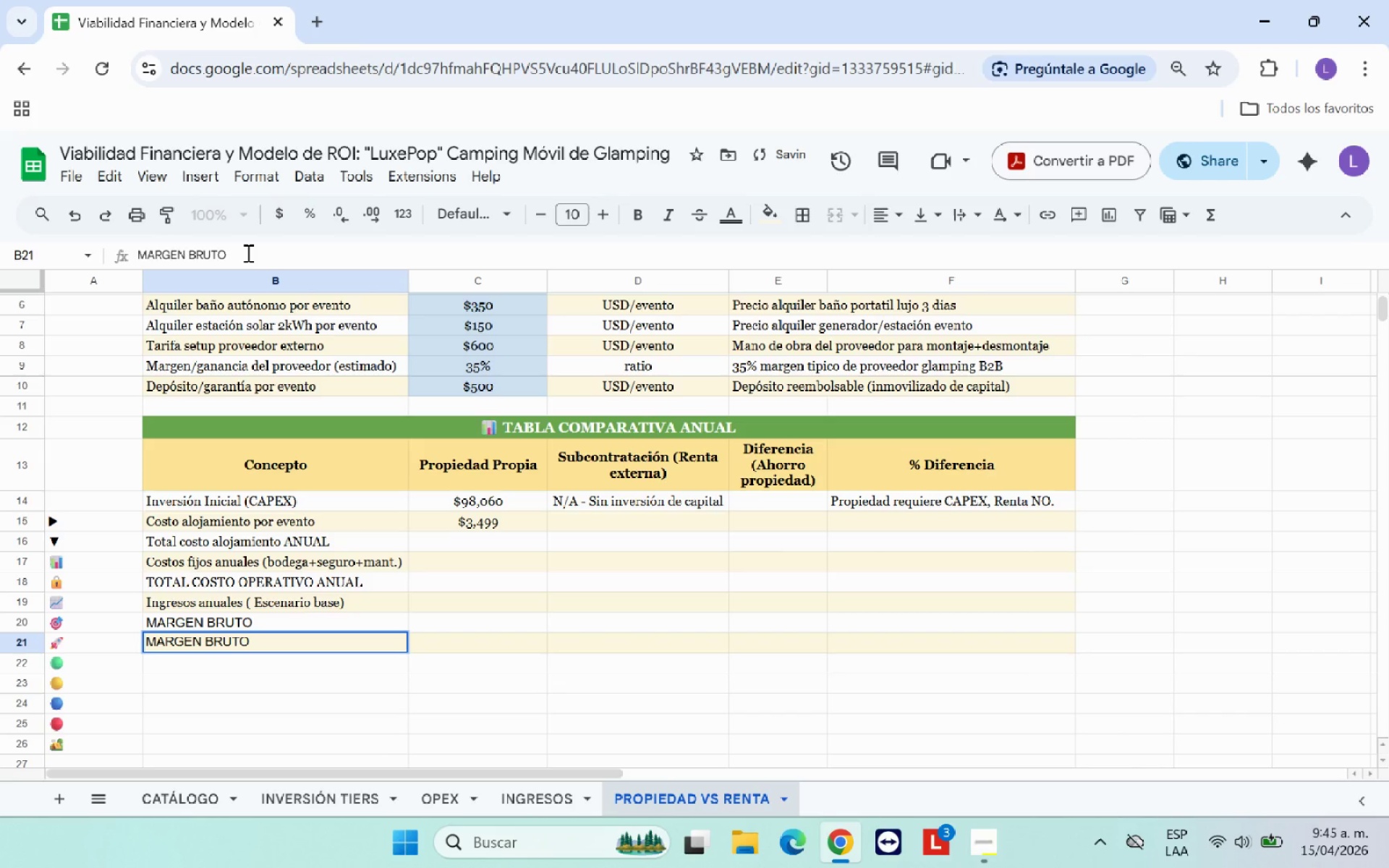 
key(Shift+5)
 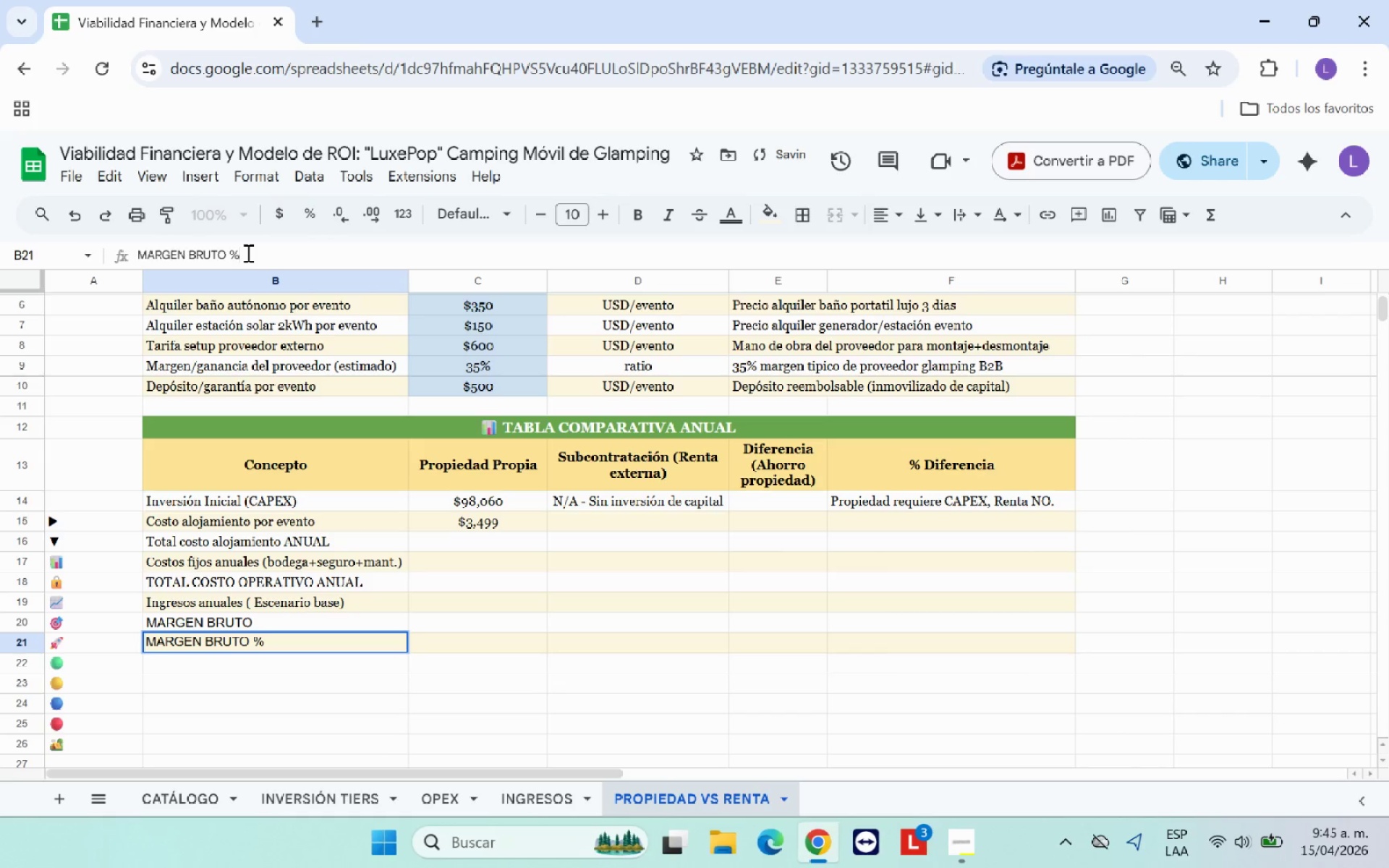 
key(Enter)
 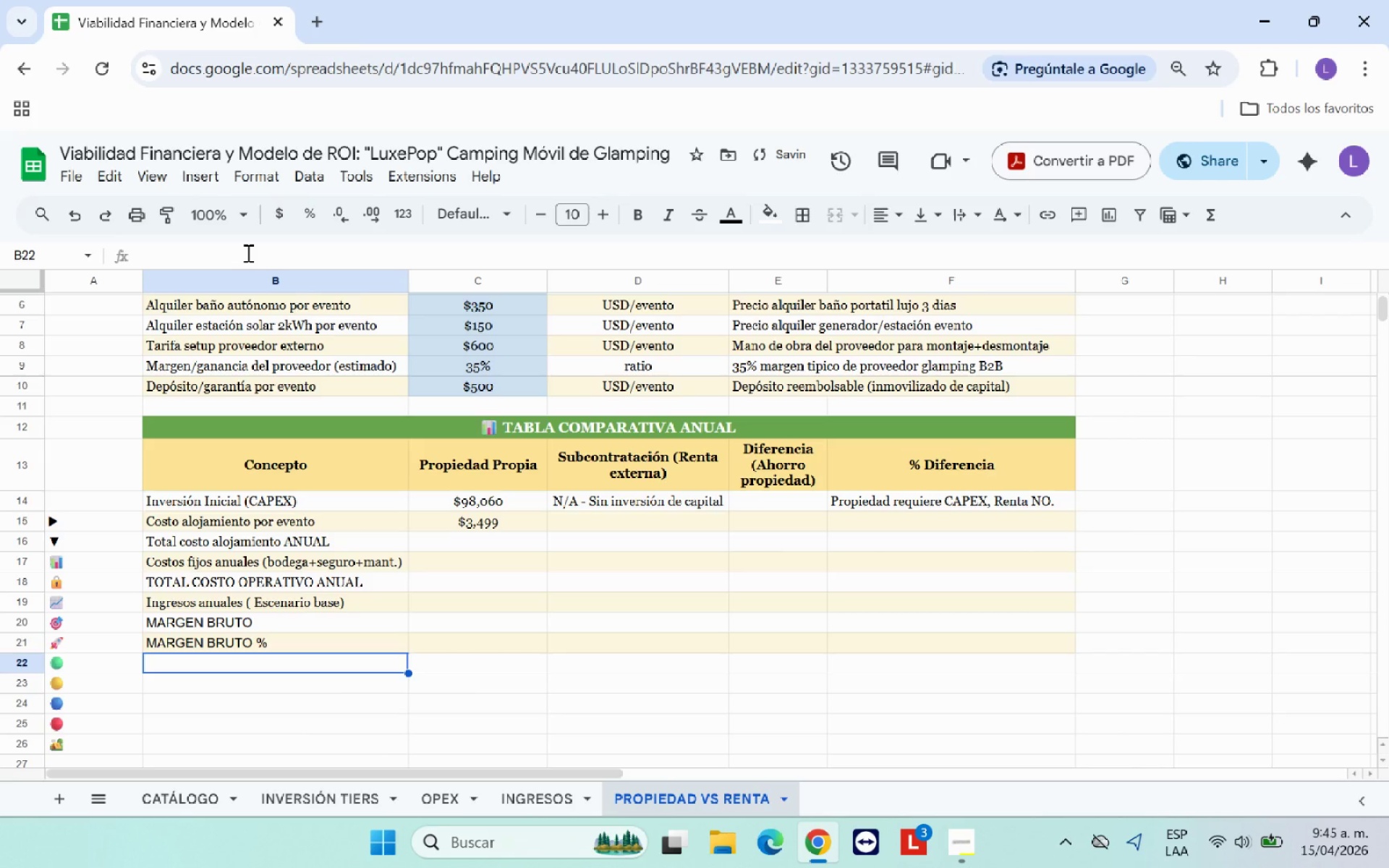 
type(Per;iodo de recuperacion *meses()
 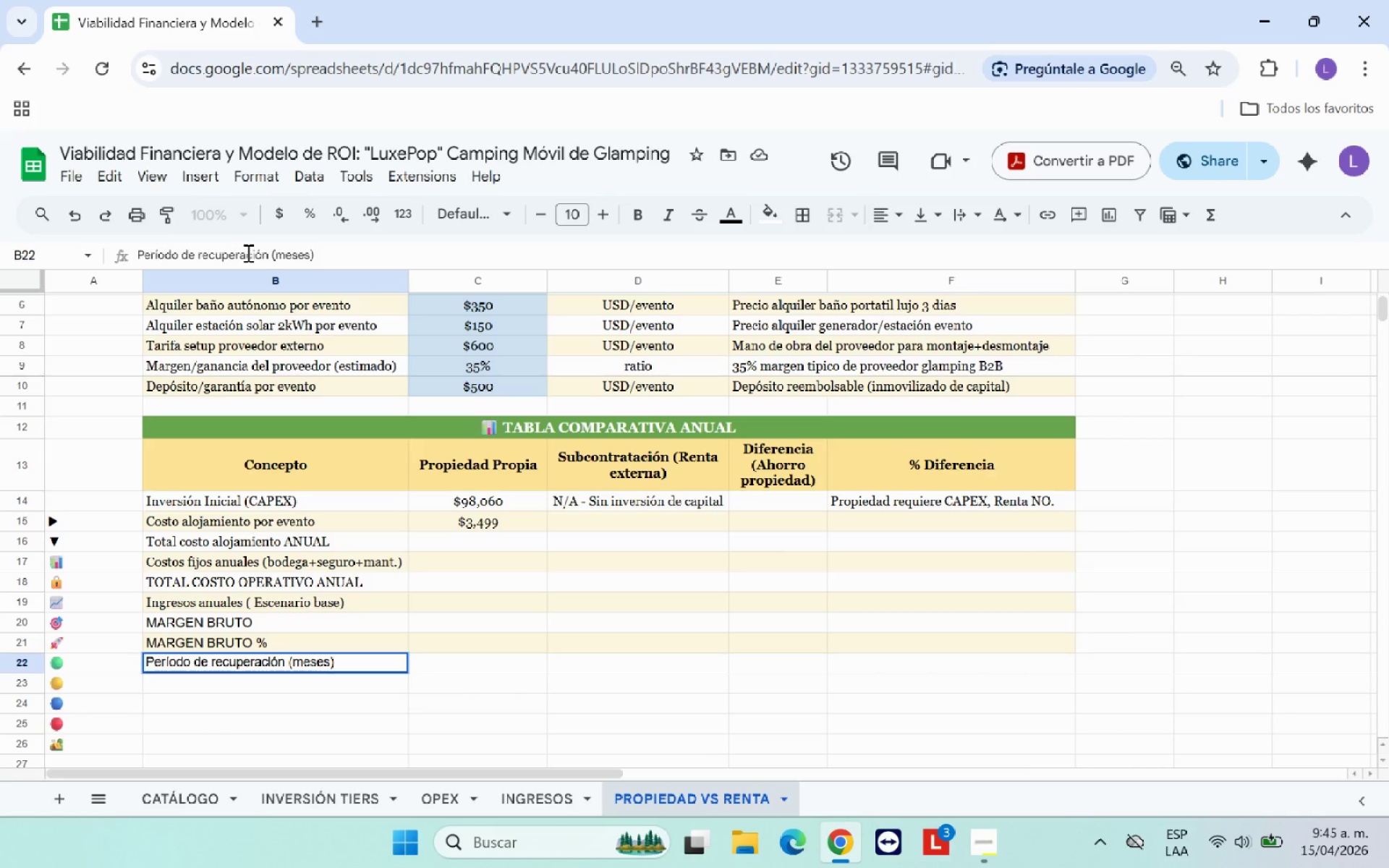 
left_click([318, 586])
 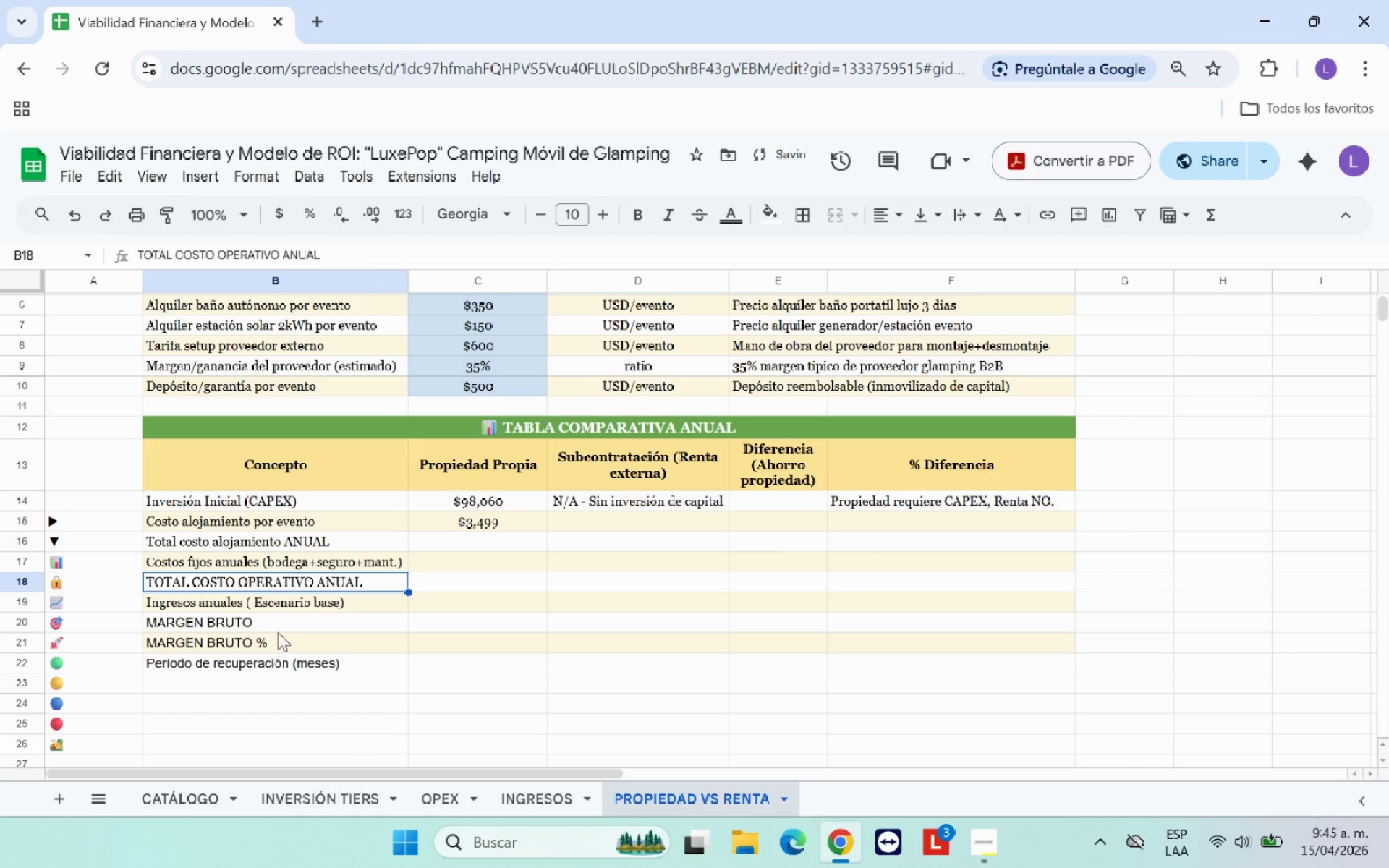 
left_click_drag(start_coordinate=[281, 629], to_coordinate=[283, 668])
 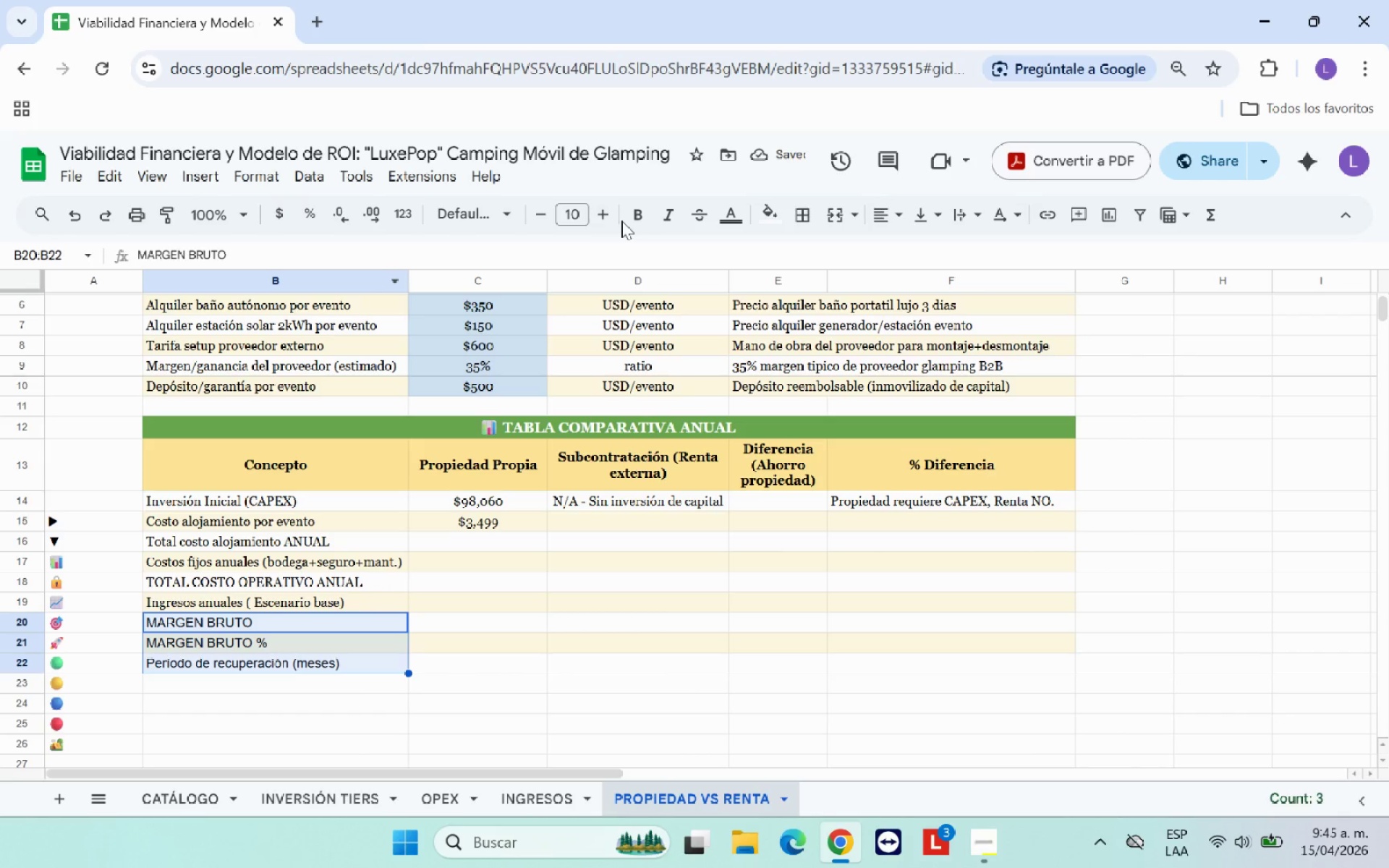 
left_click([630, 217])
 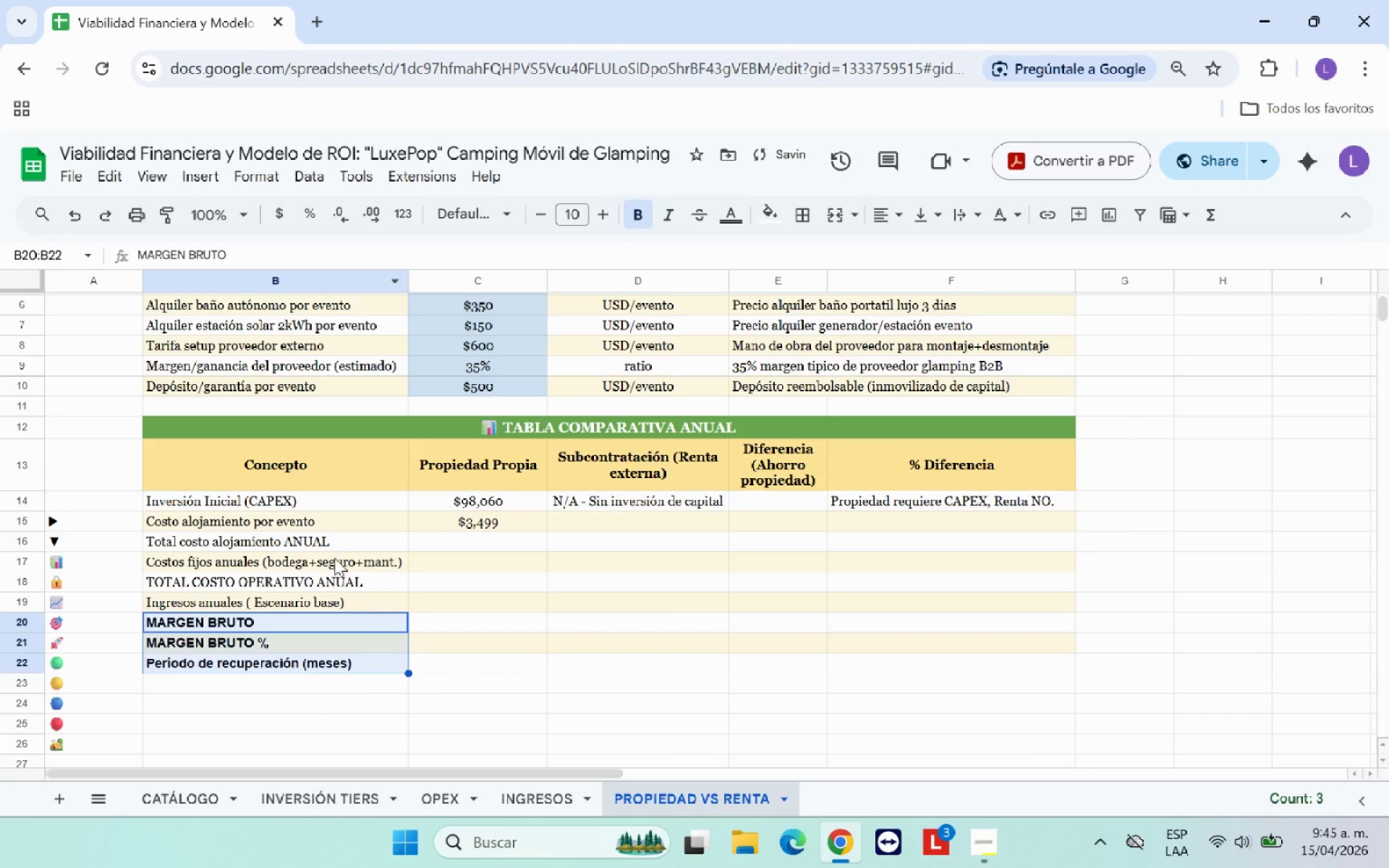 
left_click([336, 582])
 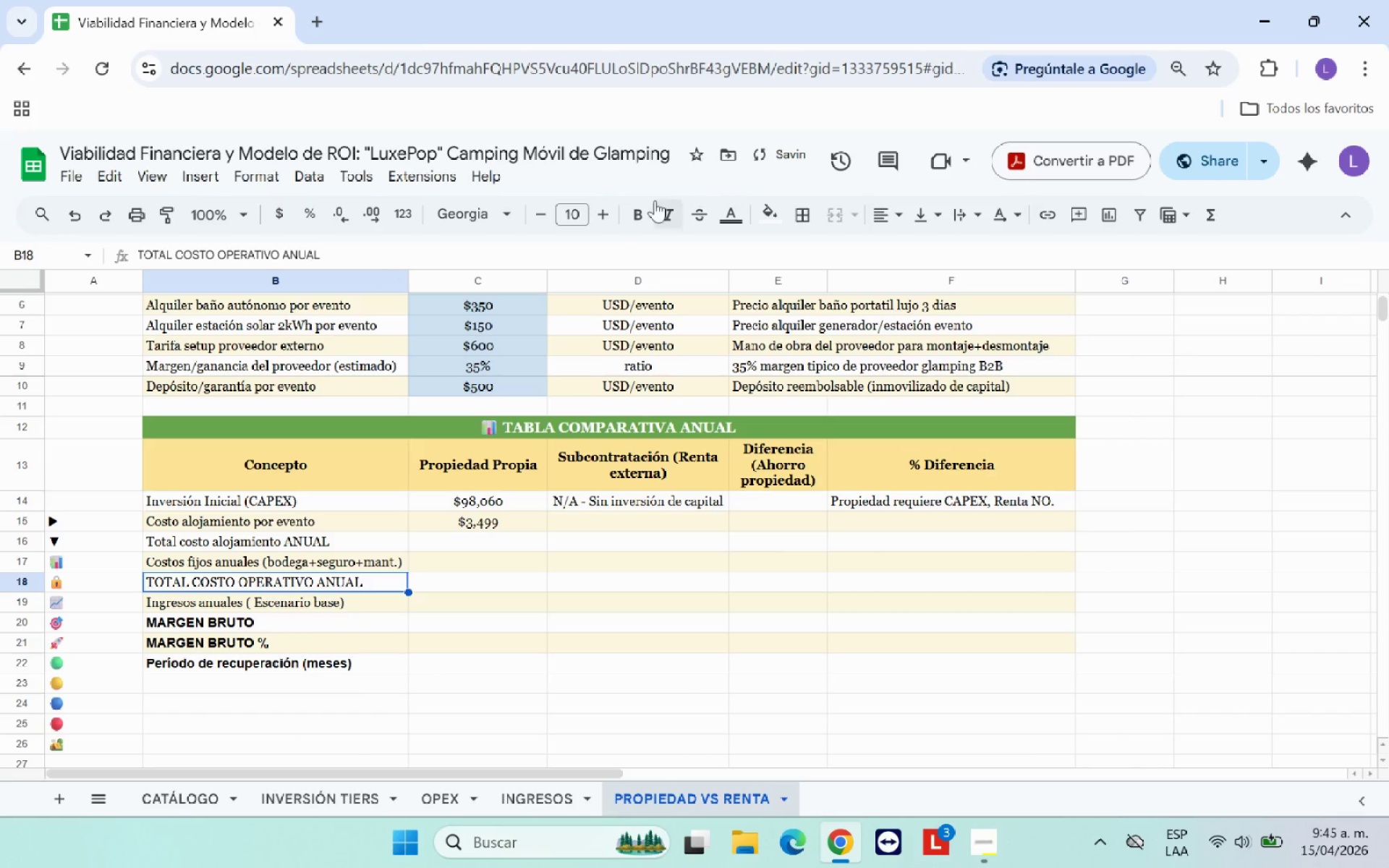 
left_click([632, 216])
 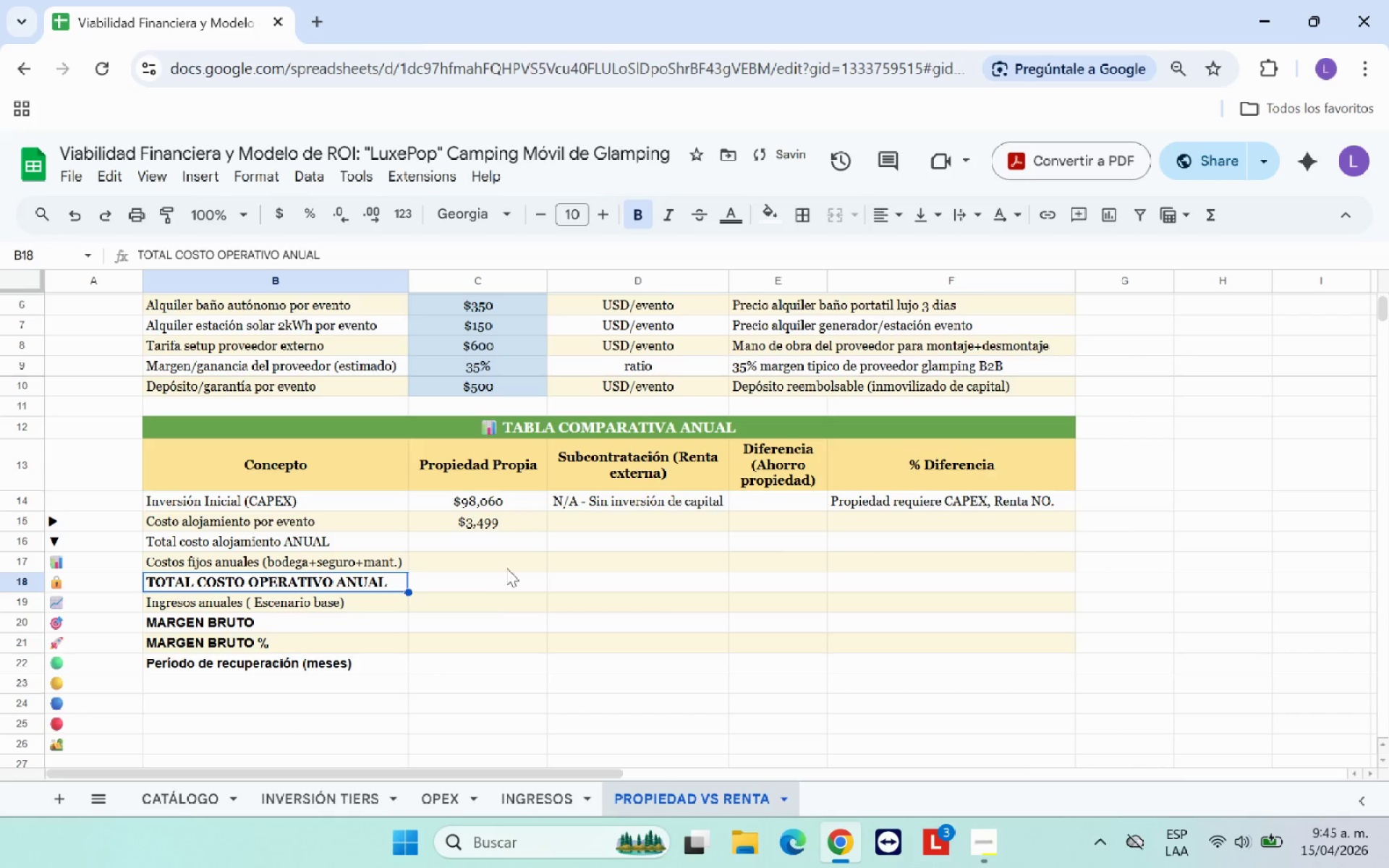 
left_click([496, 616])
 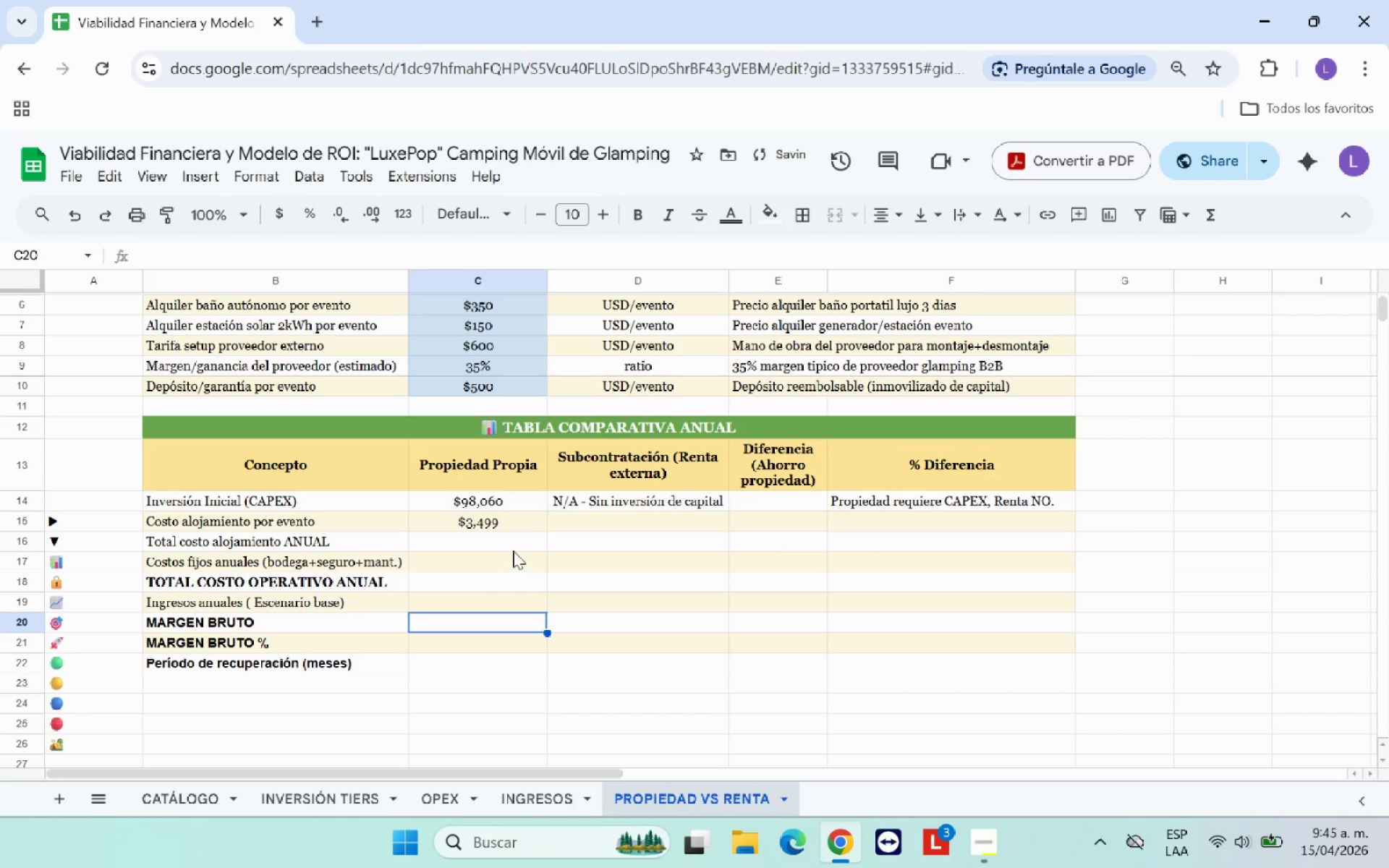 
left_click([517, 546])
 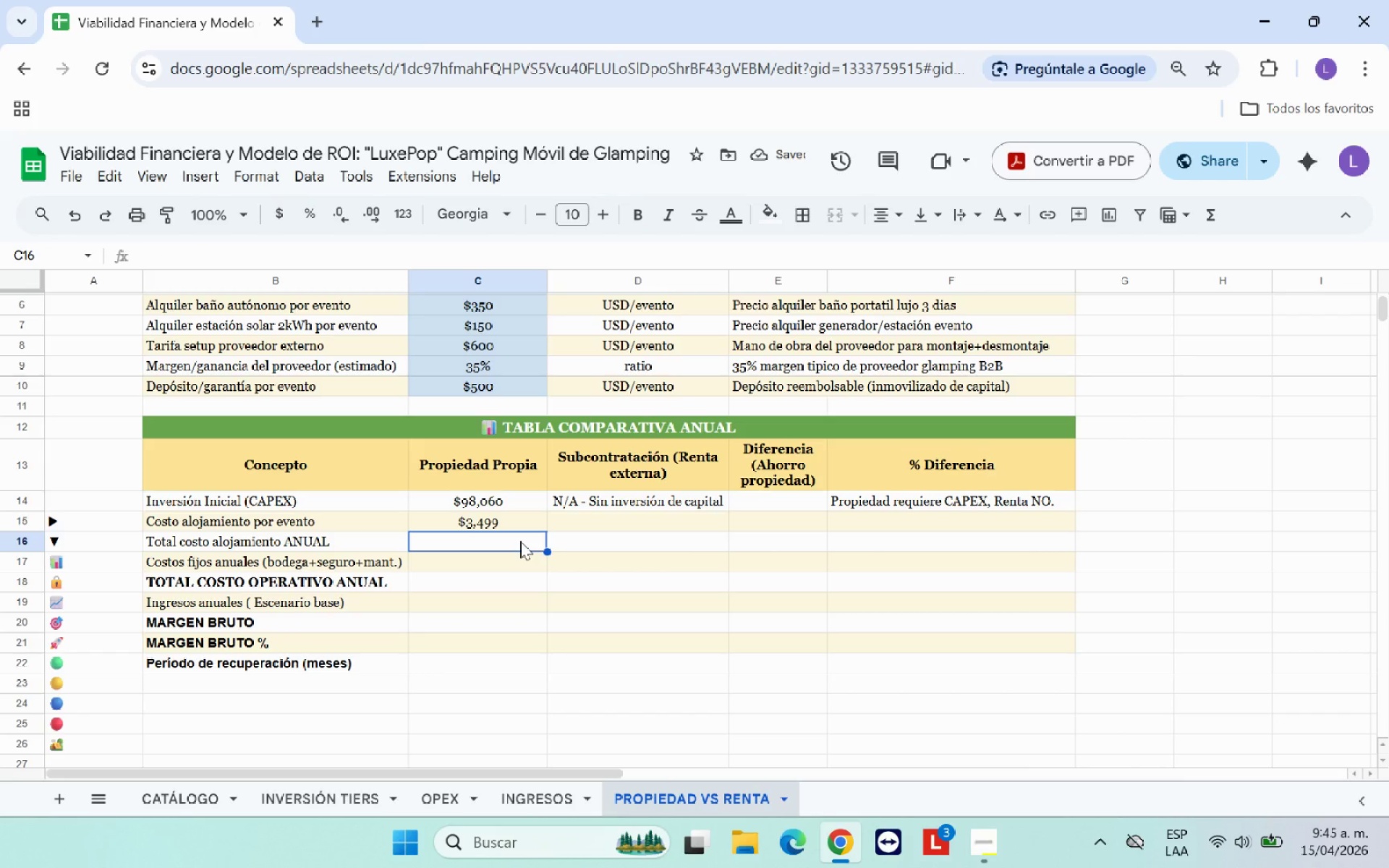 
key(Shift+0)
 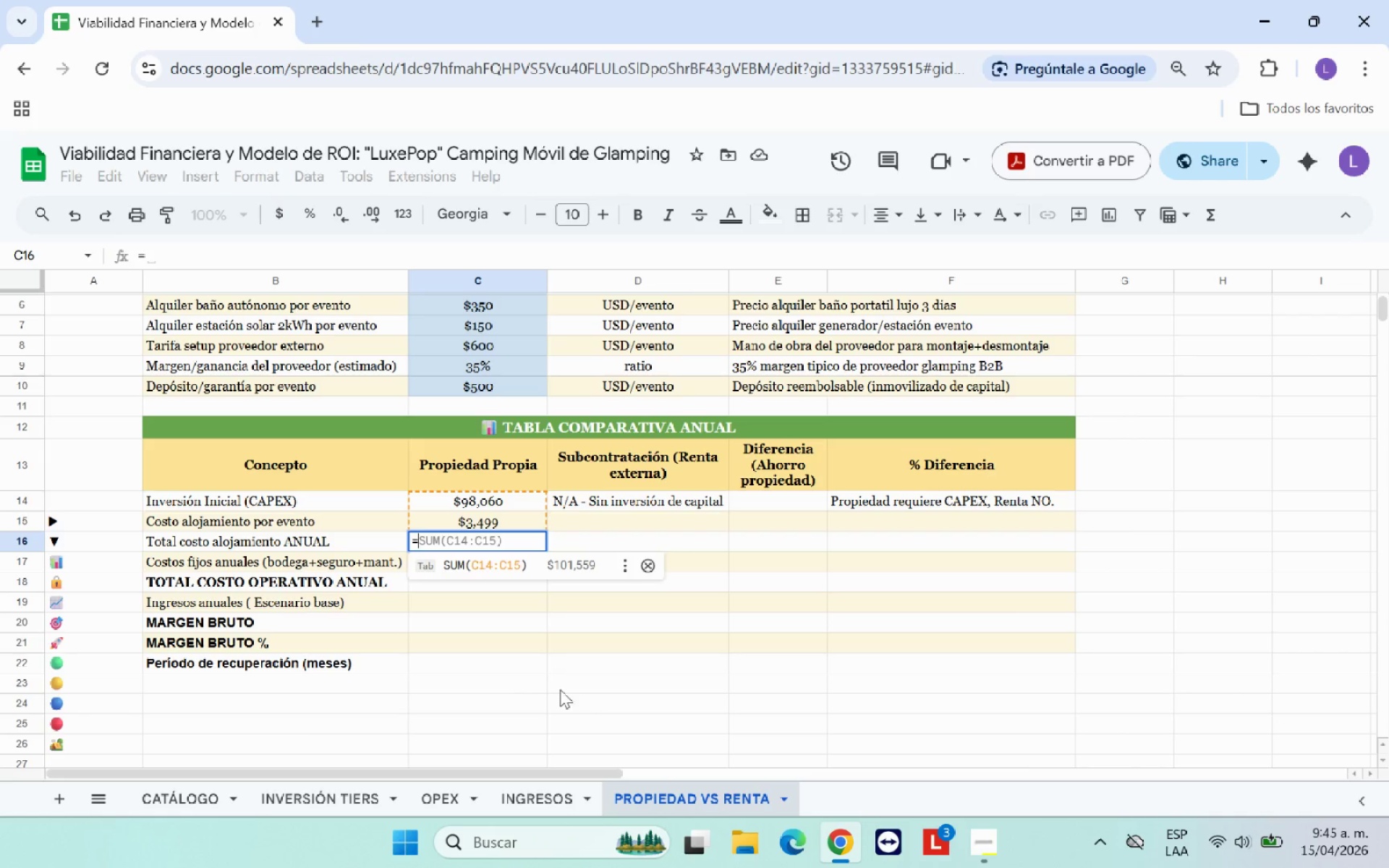 
left_click([464, 795])
 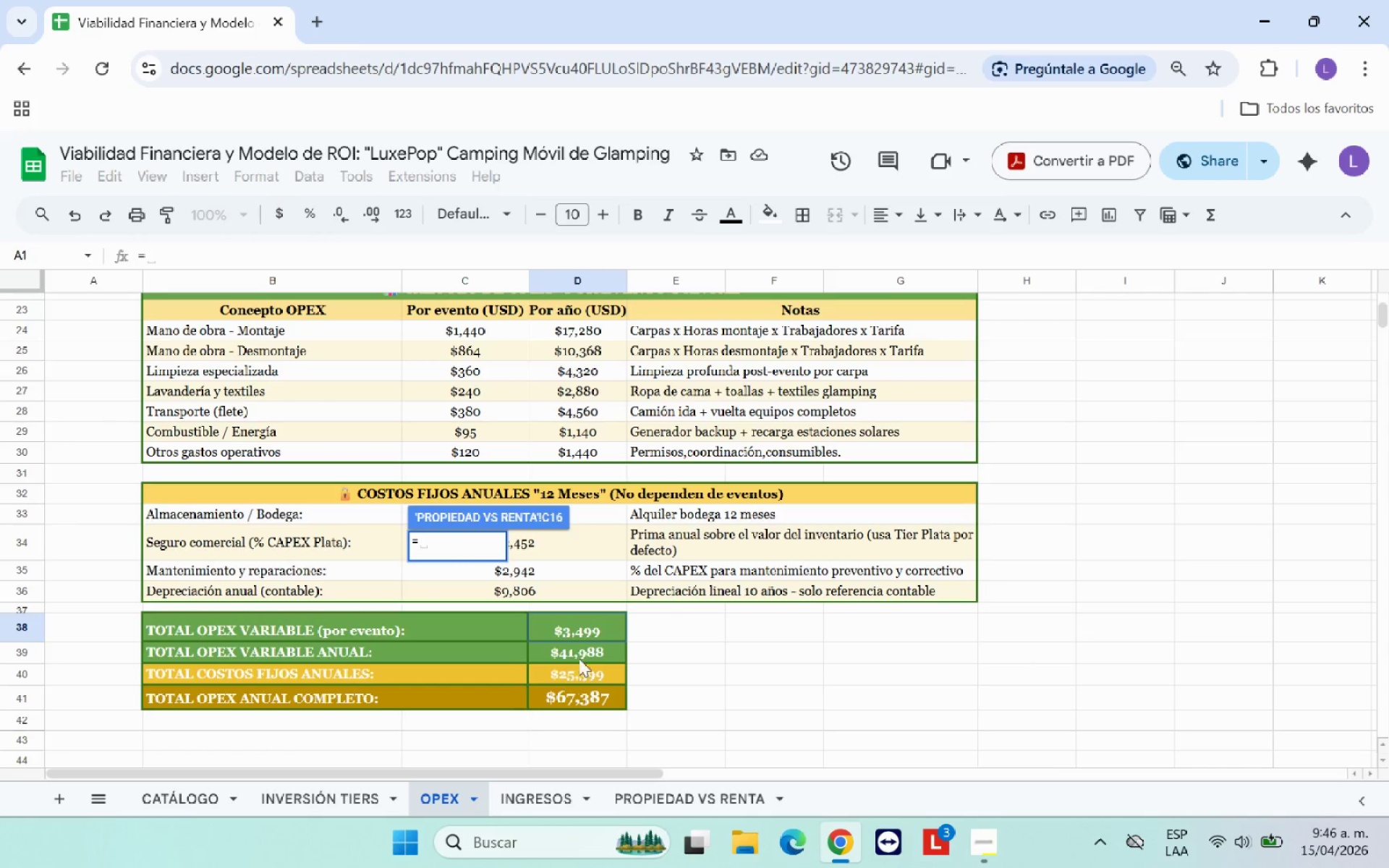 
left_click([581, 656])
 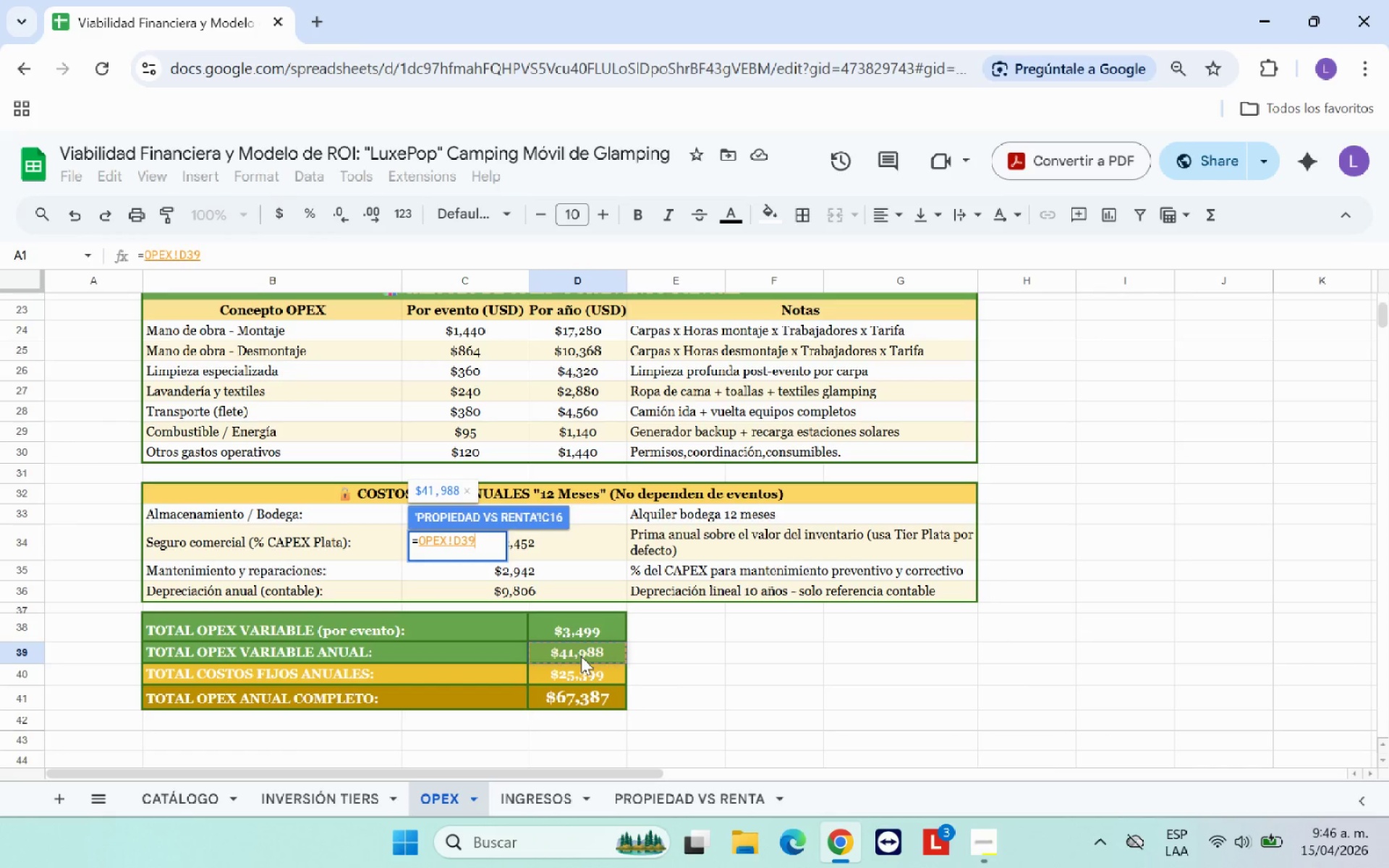 
key(Enter)
 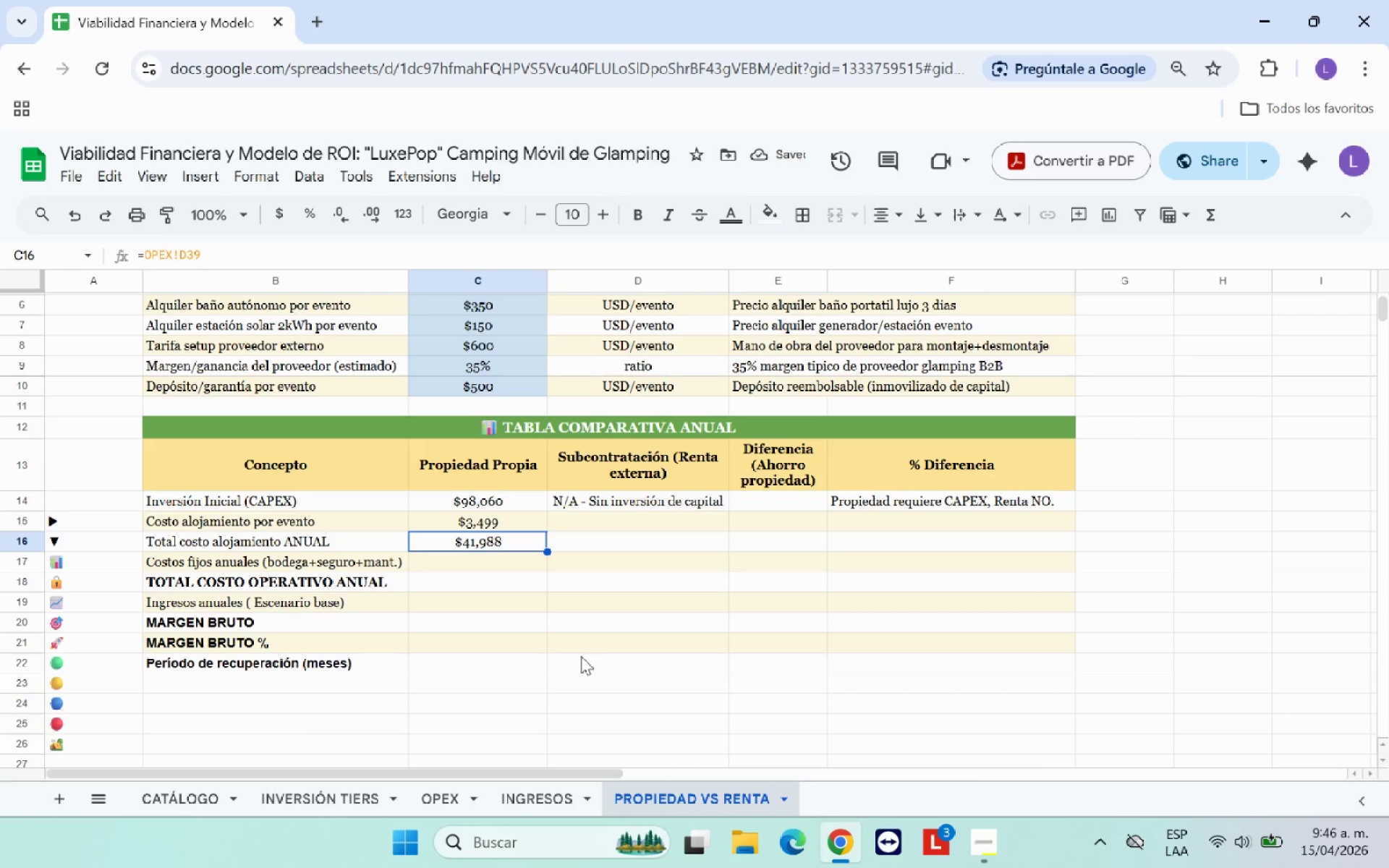 
left_click([482, 558])
 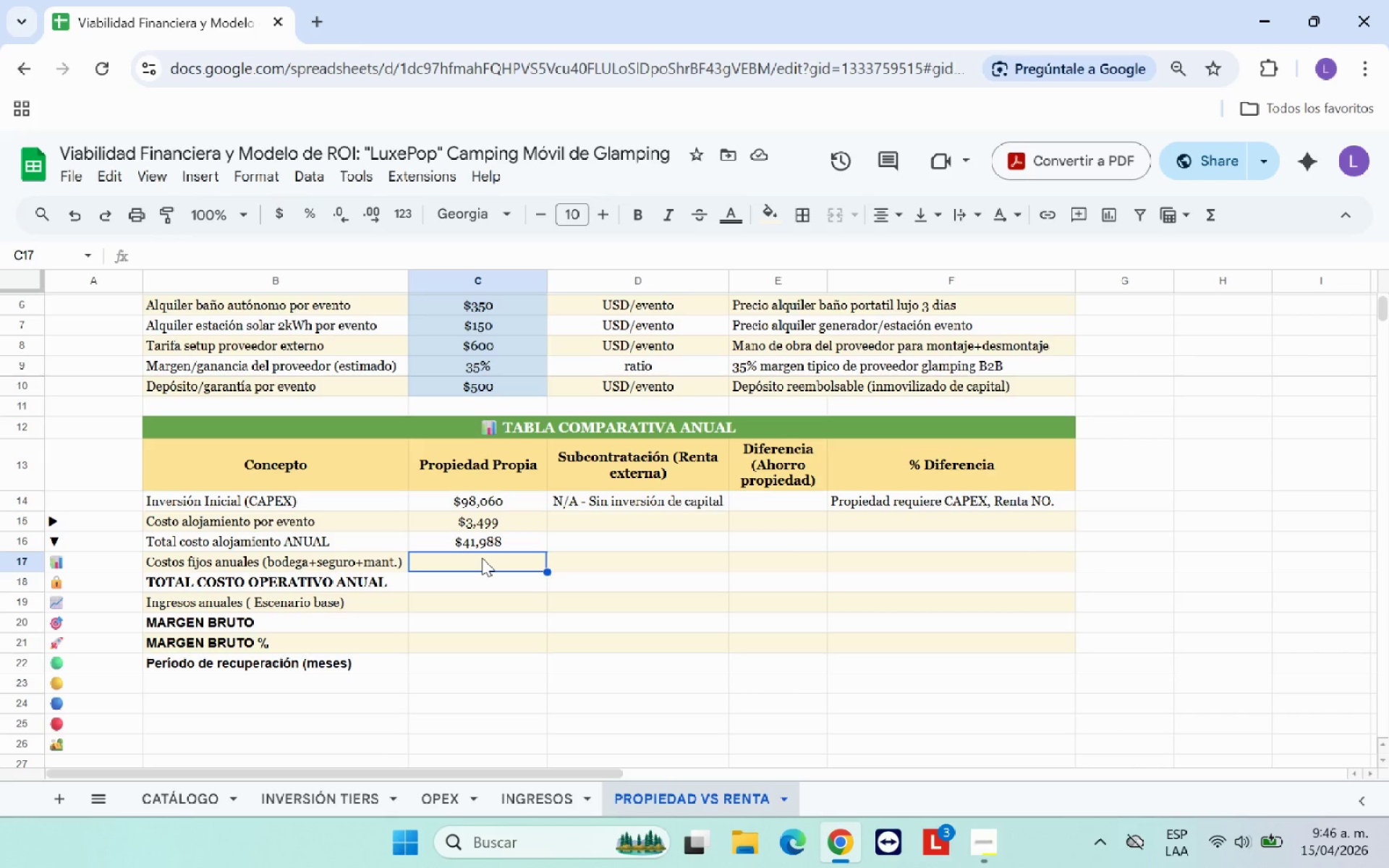 
key(Shift+0)
 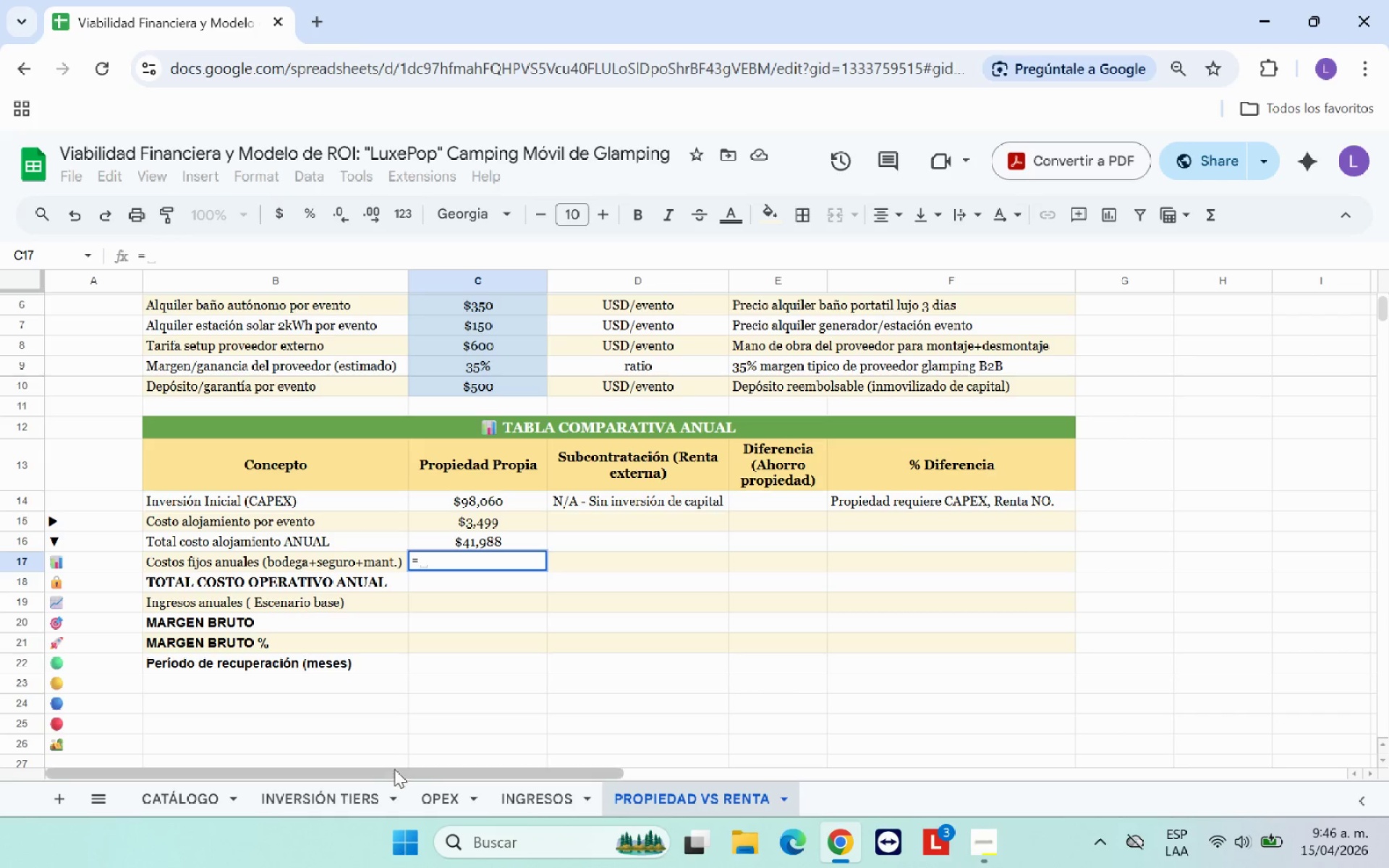 
left_click([430, 791])
 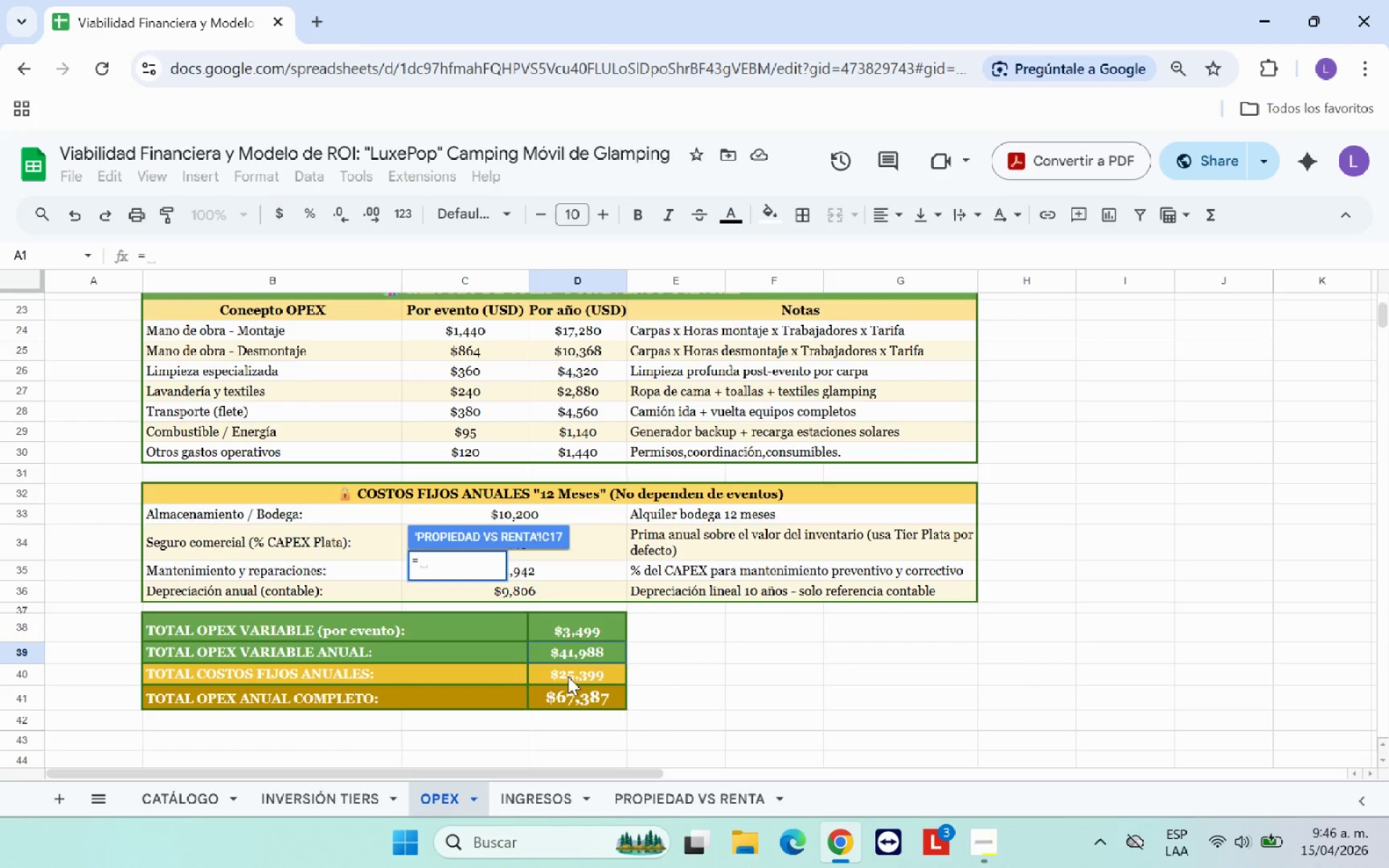 
left_click([568, 676])
 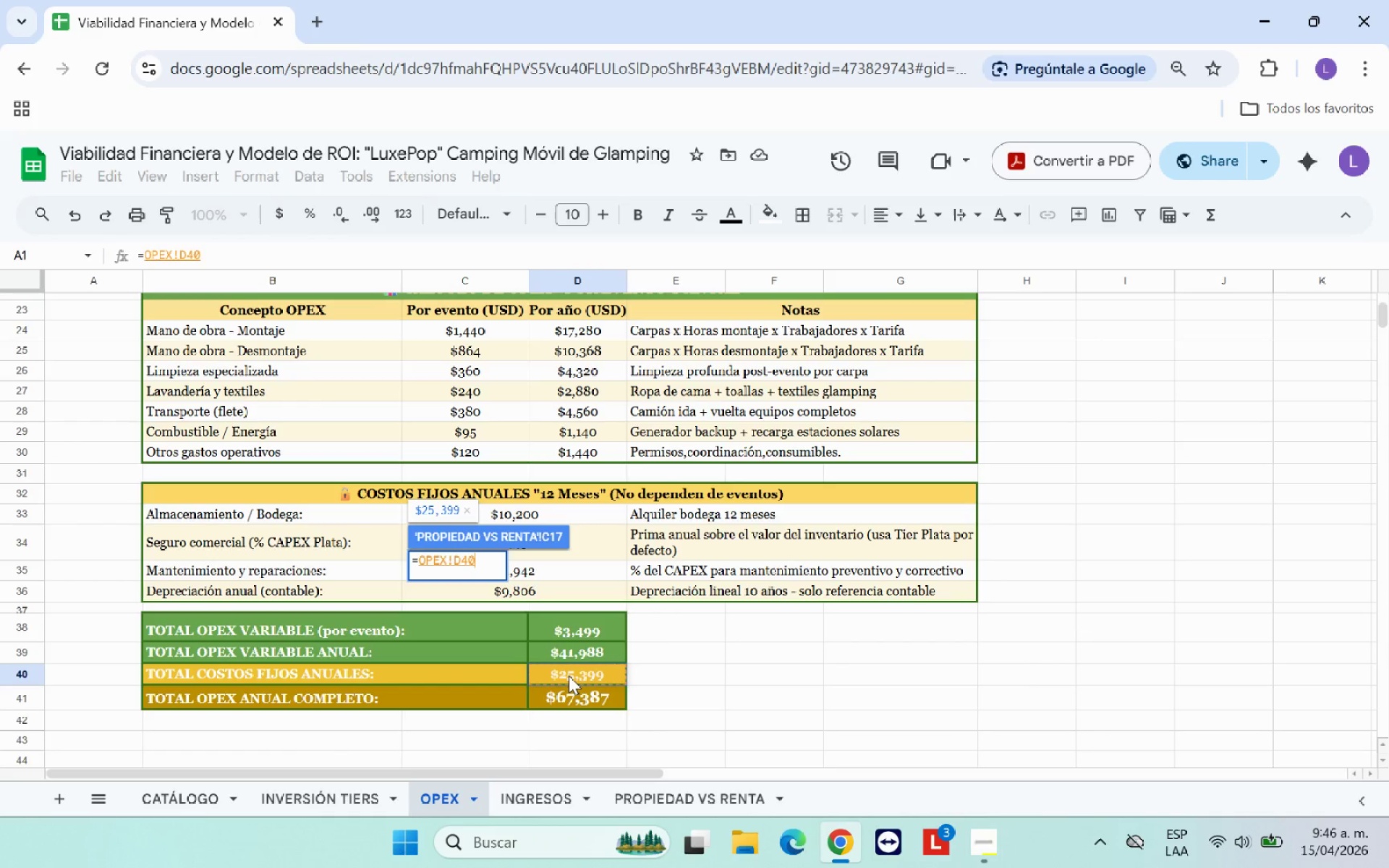 
key(Enter)
 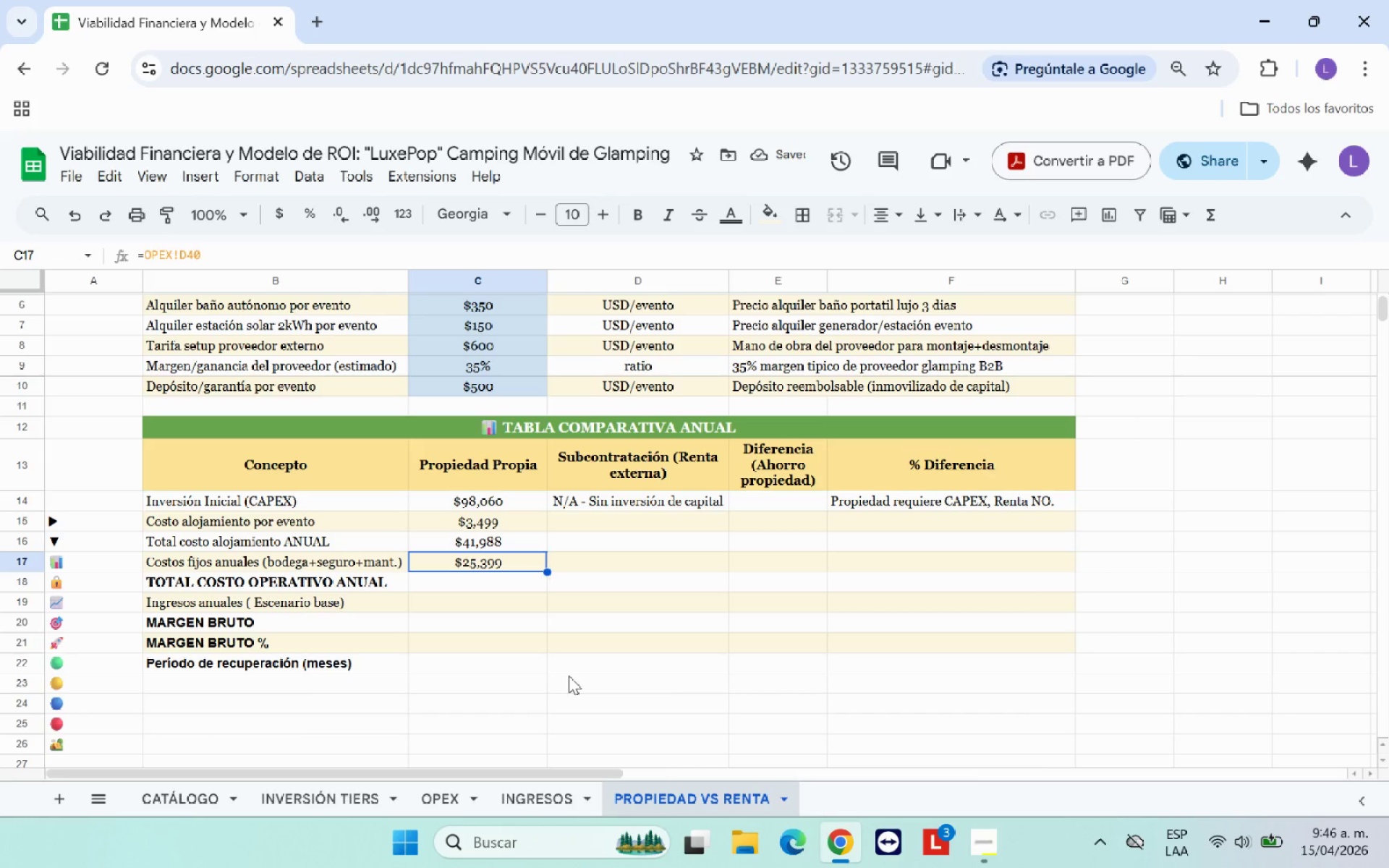 
left_click([506, 581])
 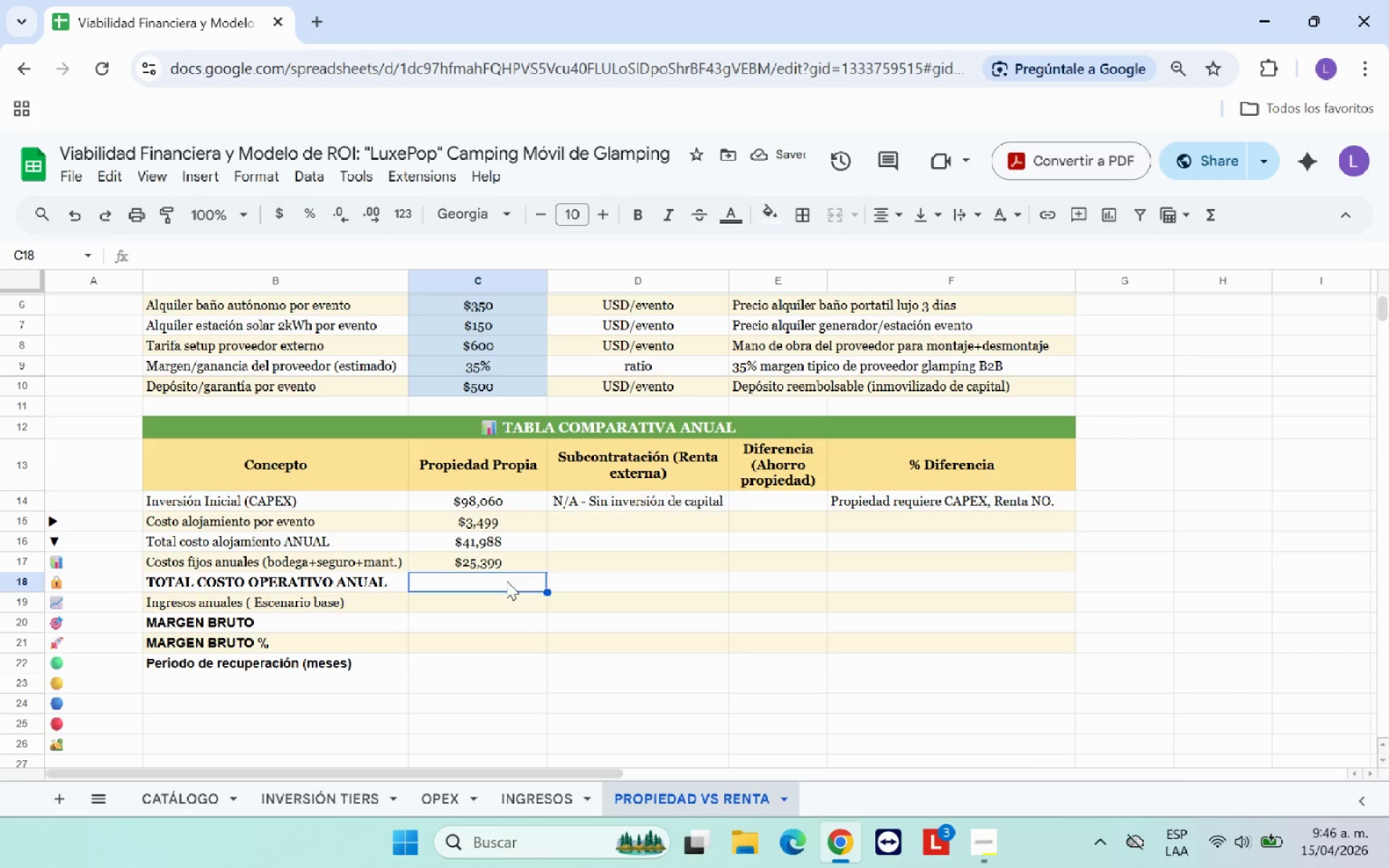 
key(Shift+0)
 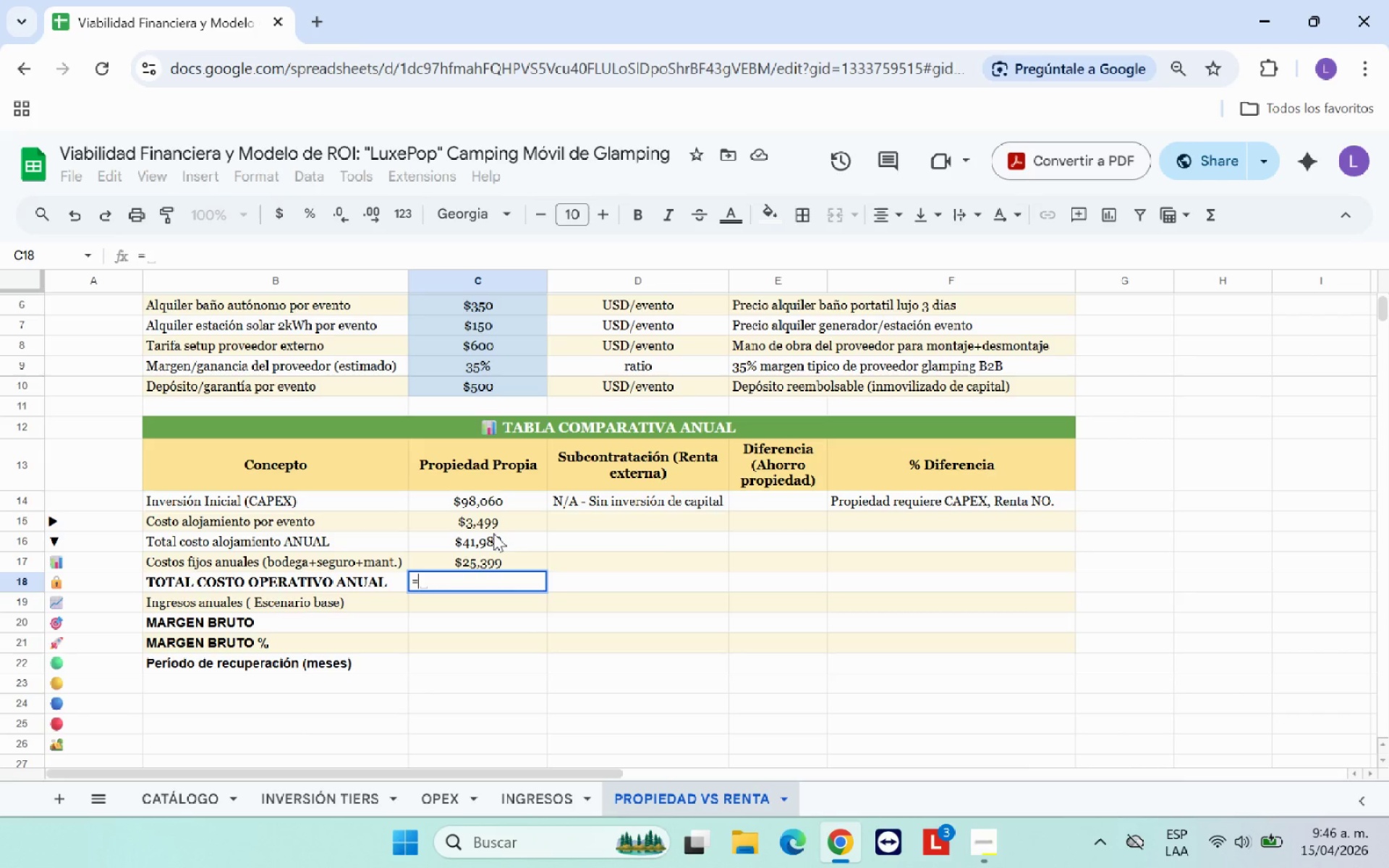 
left_click([487, 564])
 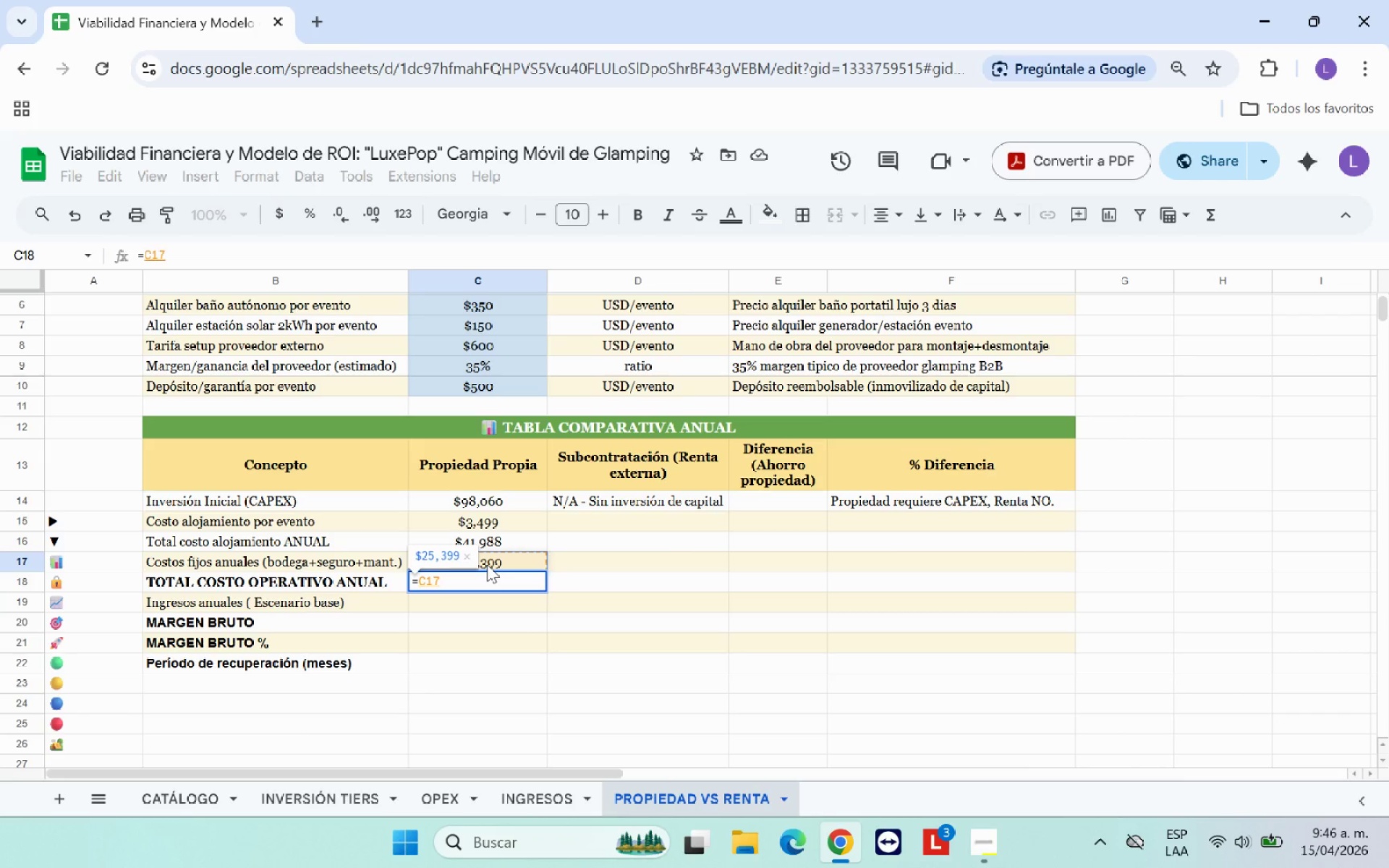 
key(Equal)
 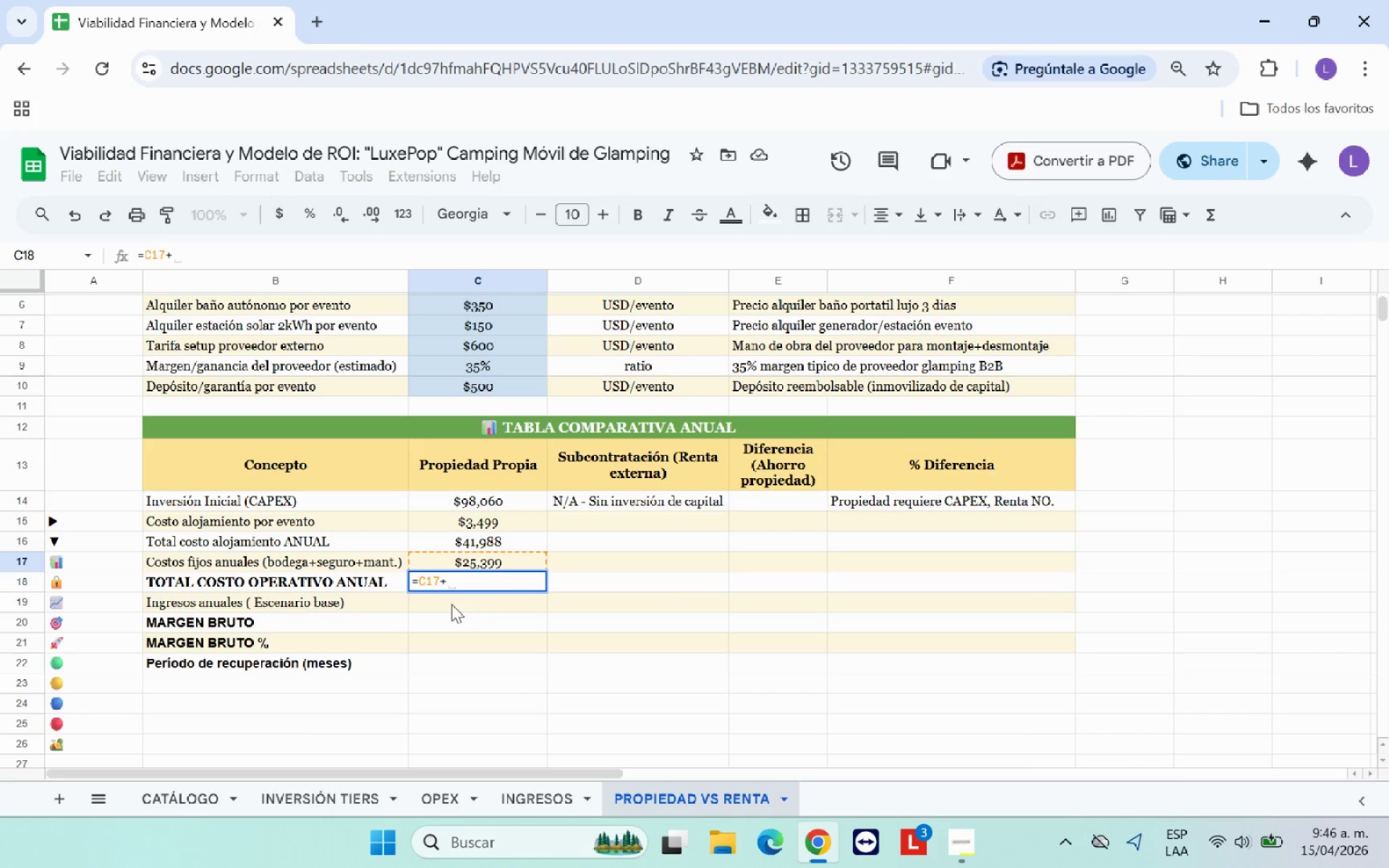 
wait(5.28)
 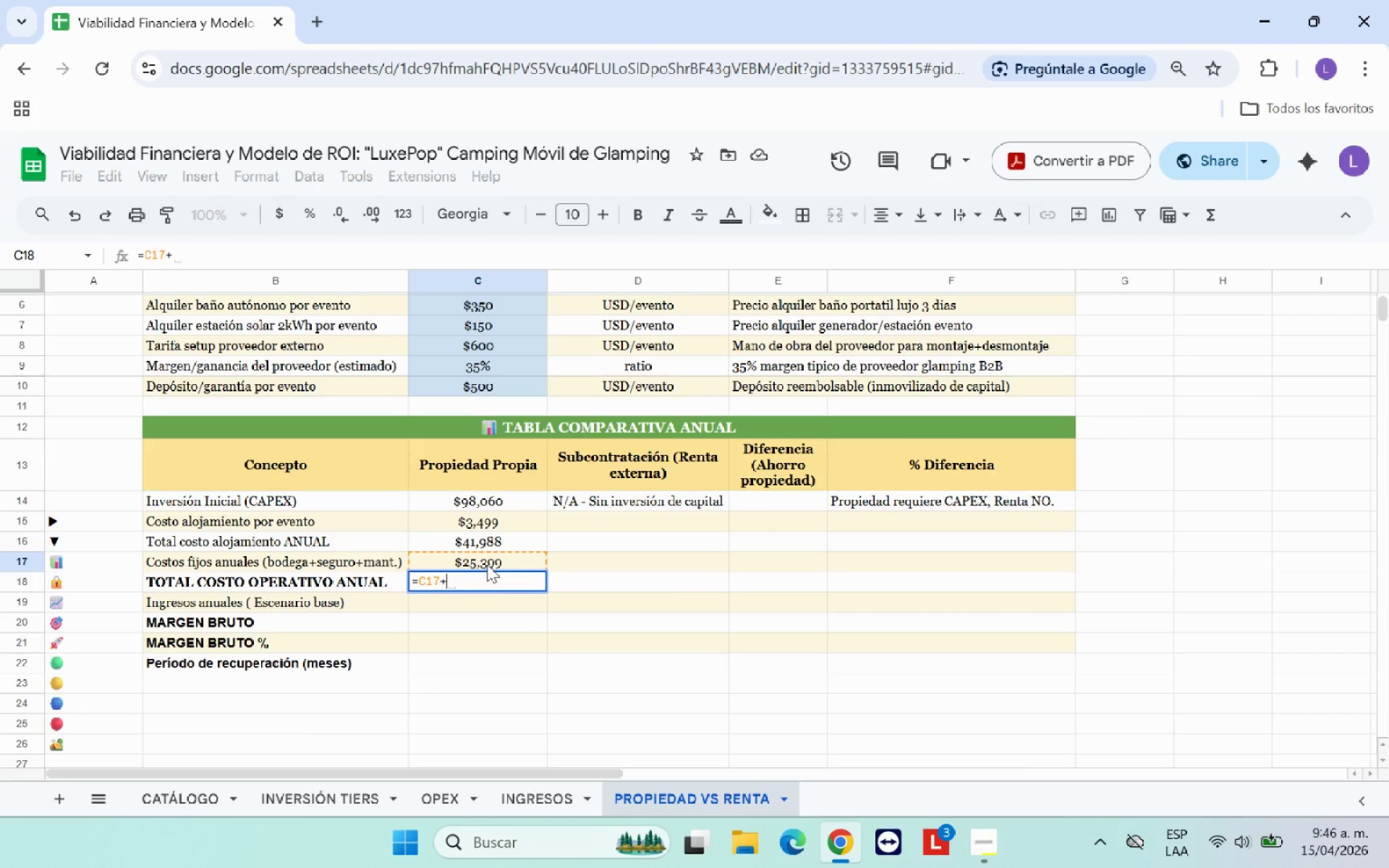 
left_click([451, 604])
 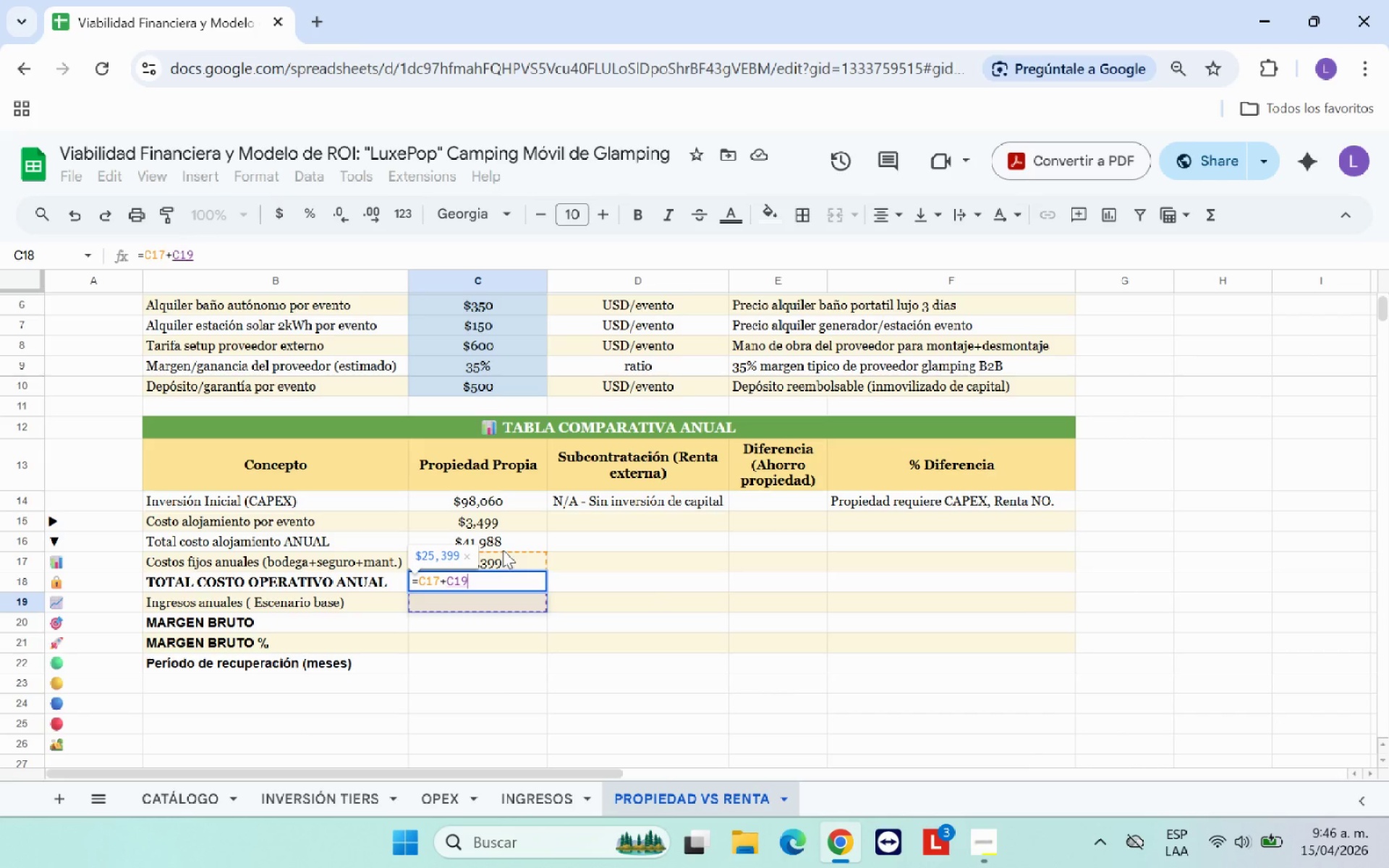 
key(Backspace)
 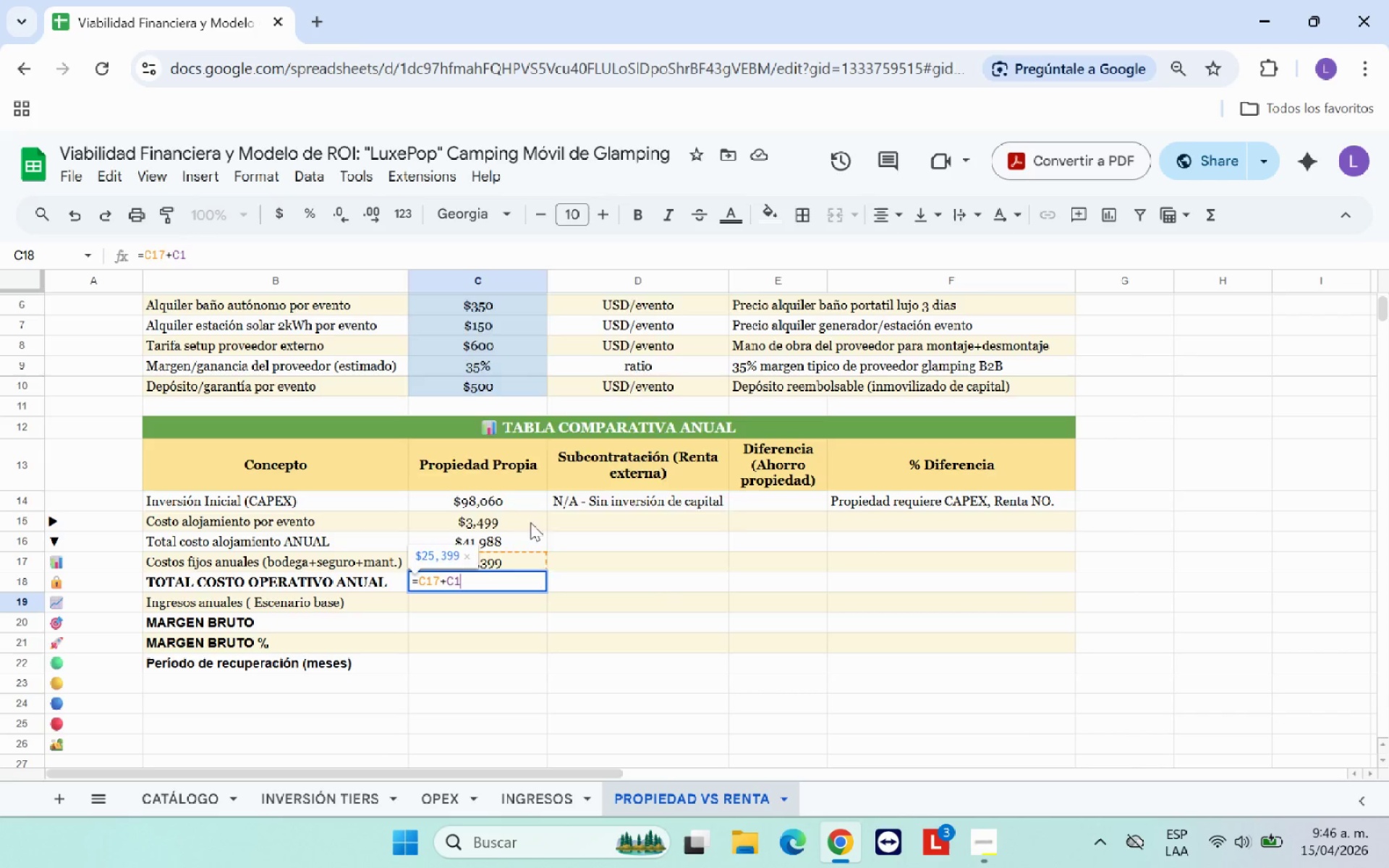 
key(Backspace)
 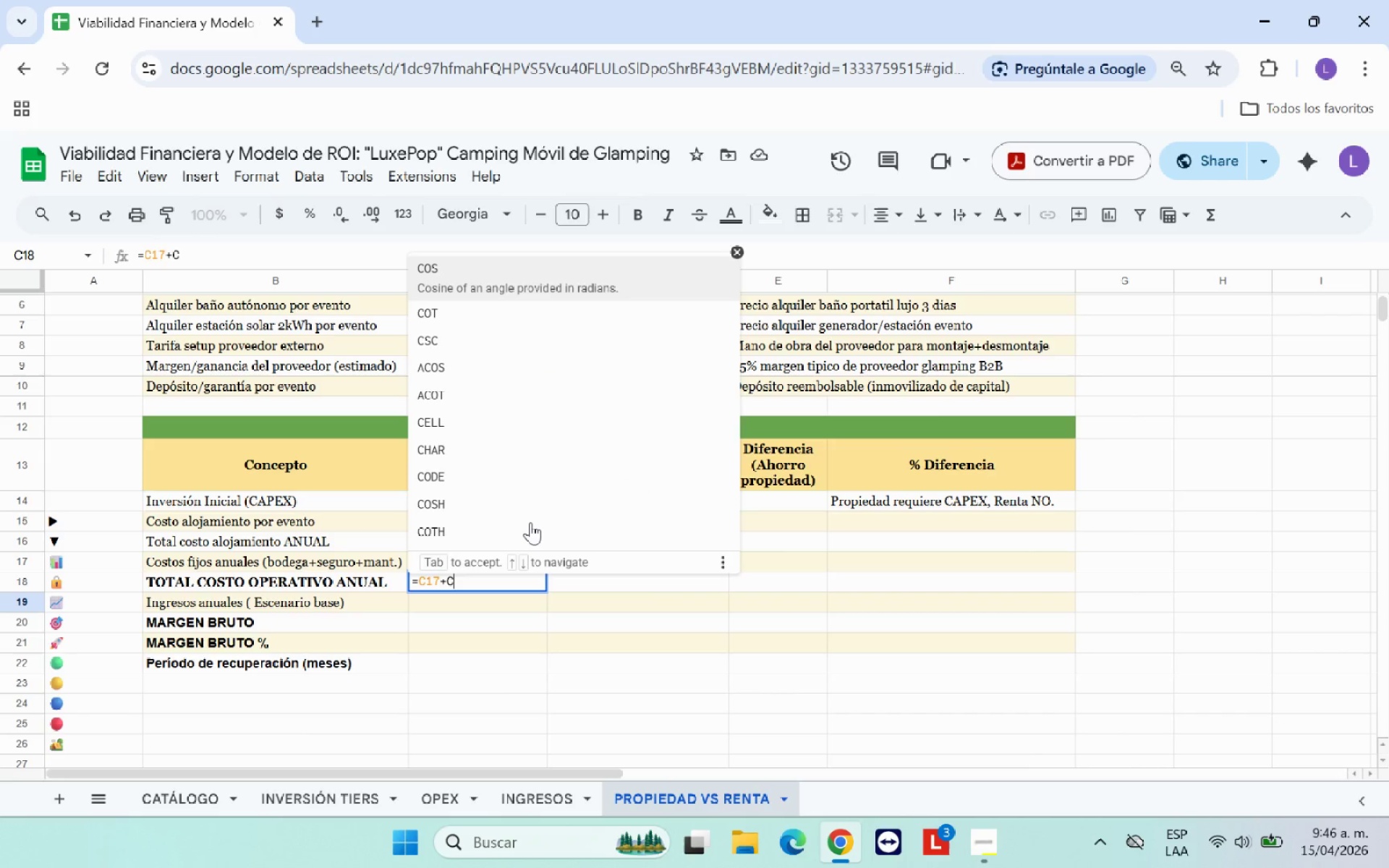 
key(Backspace)
 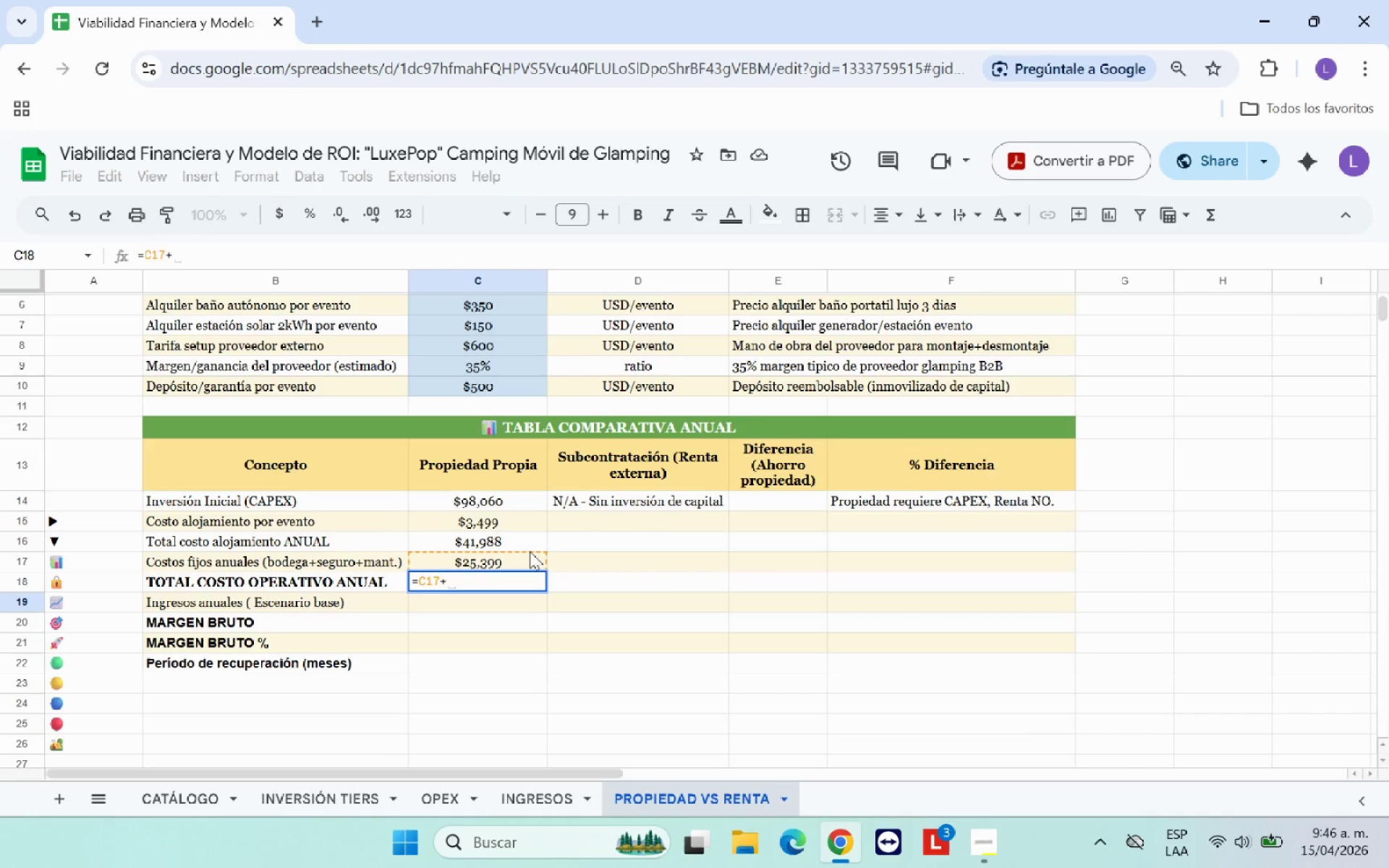 
left_click([519, 544])
 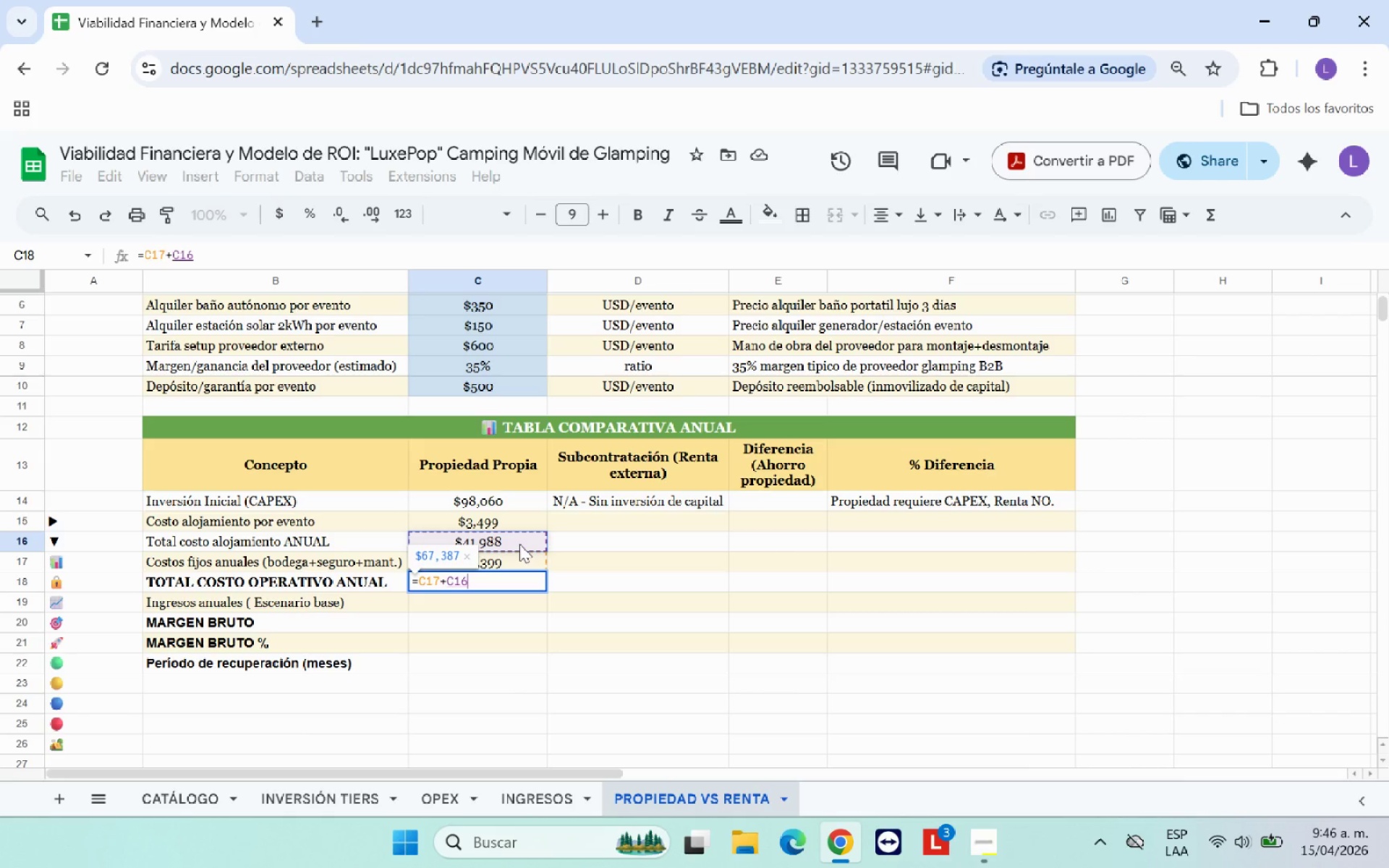 
wait(9.41)
 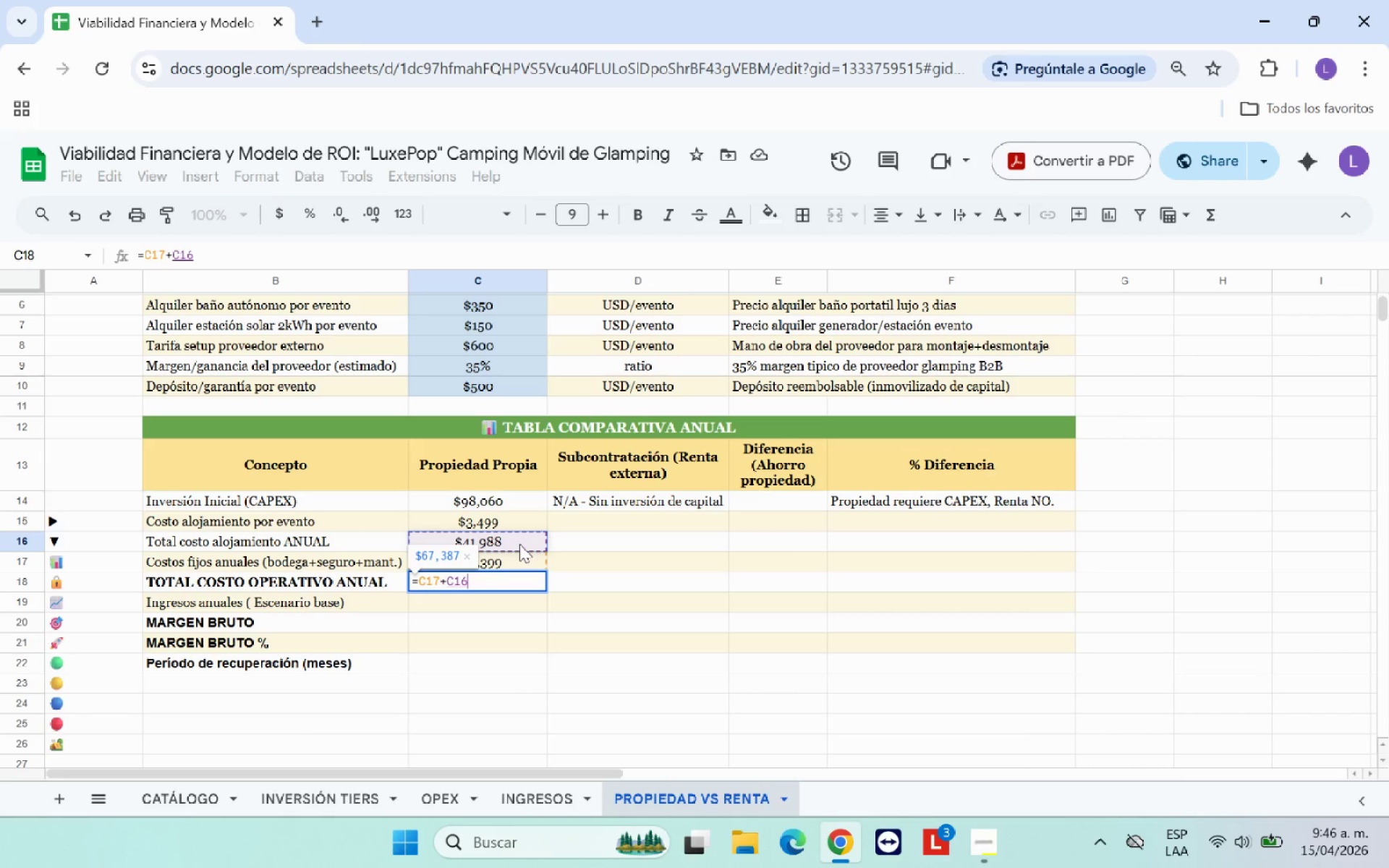 
key(Backspace)
 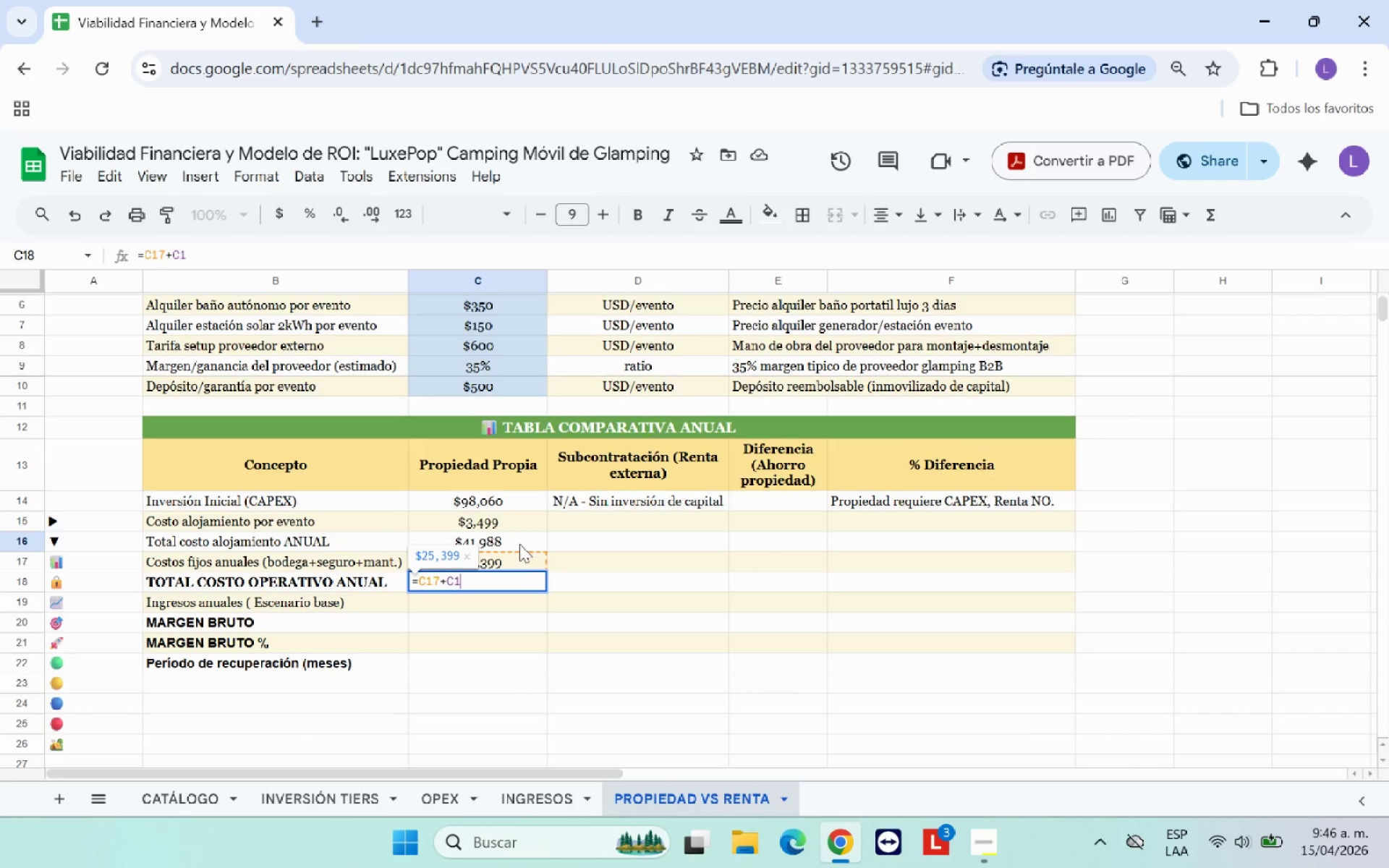 
key(Backspace)
 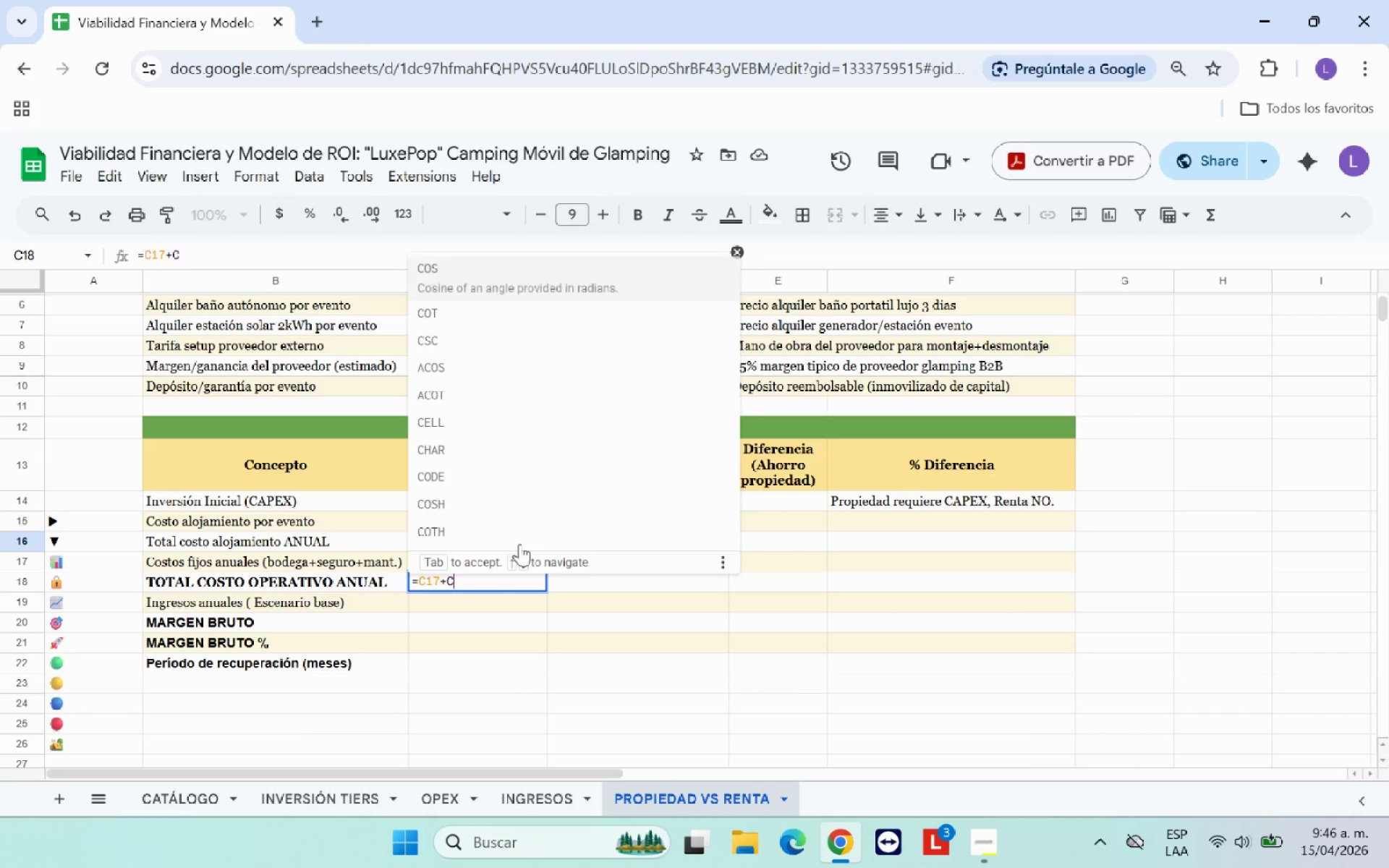 
key(Backspace)
 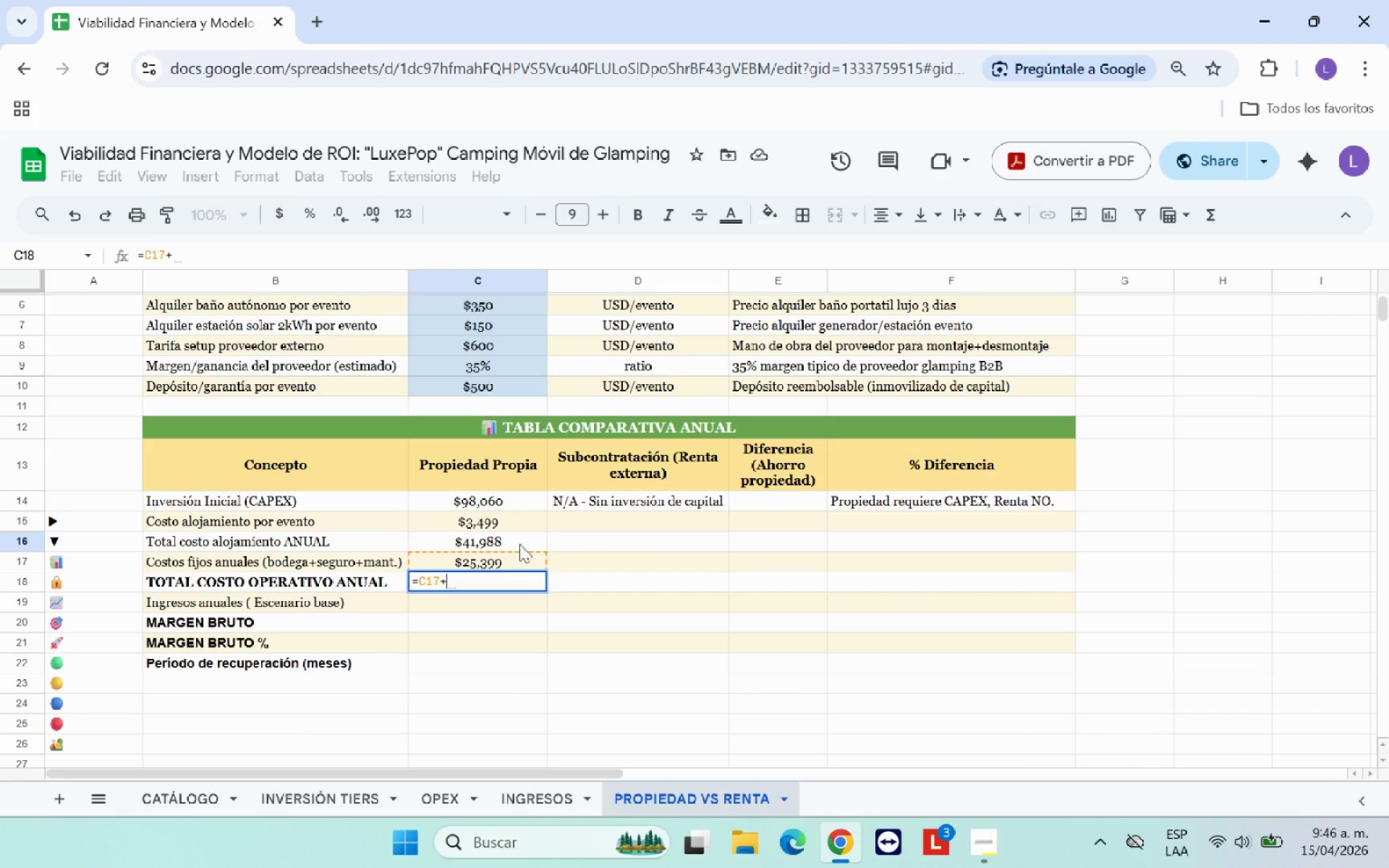 
key(Backspace)
 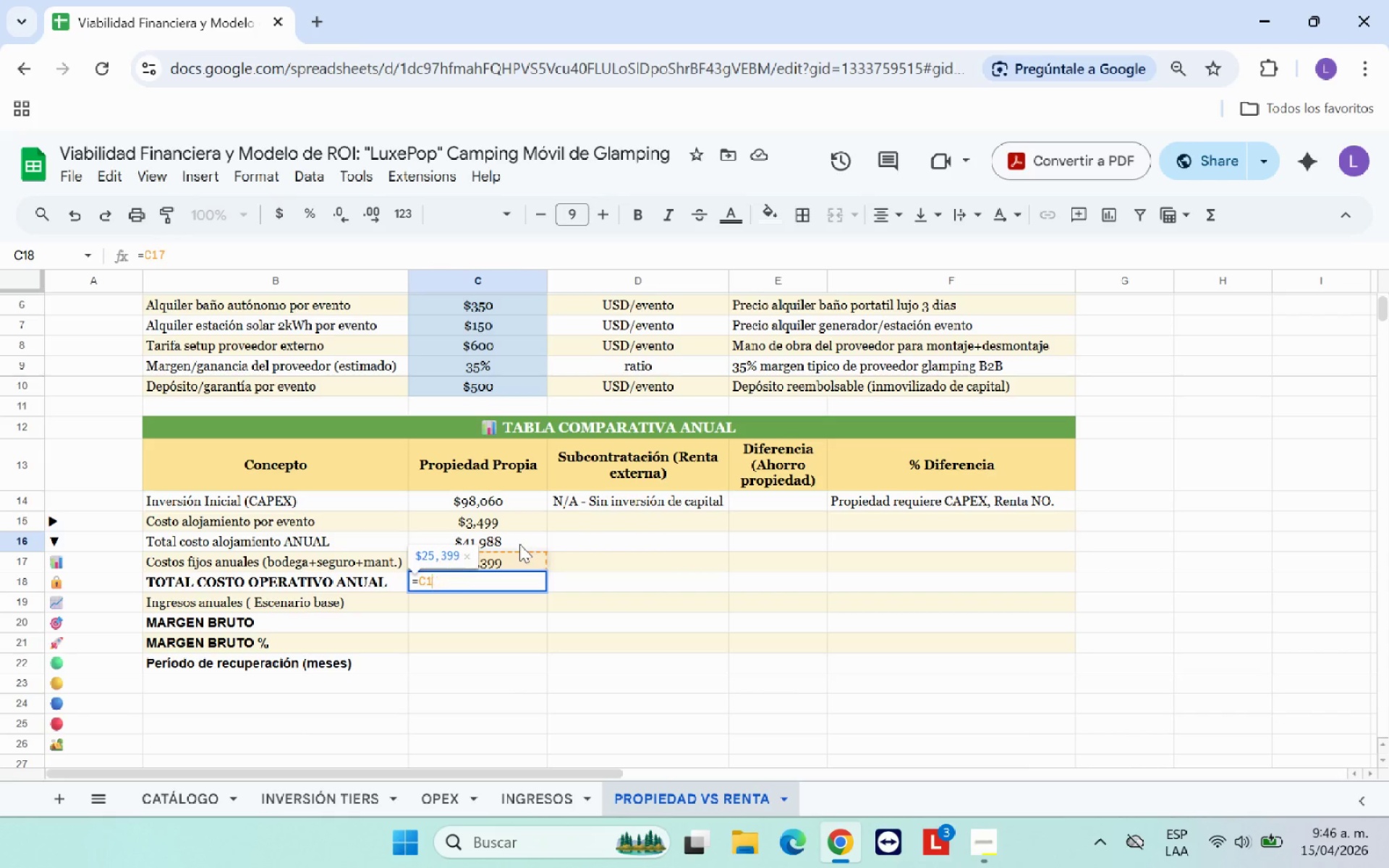 
key(Backspace)
 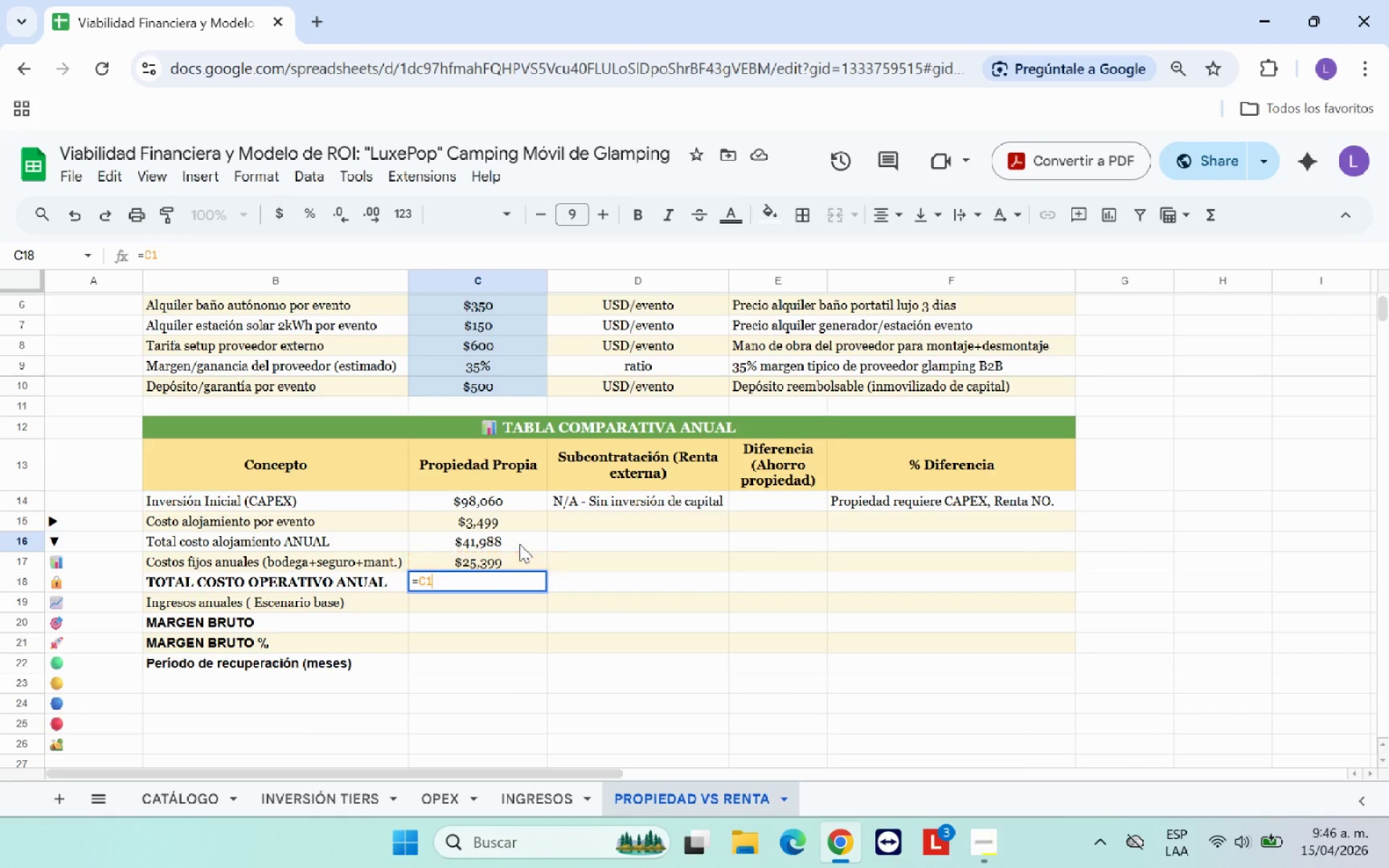 
key(Backspace)
 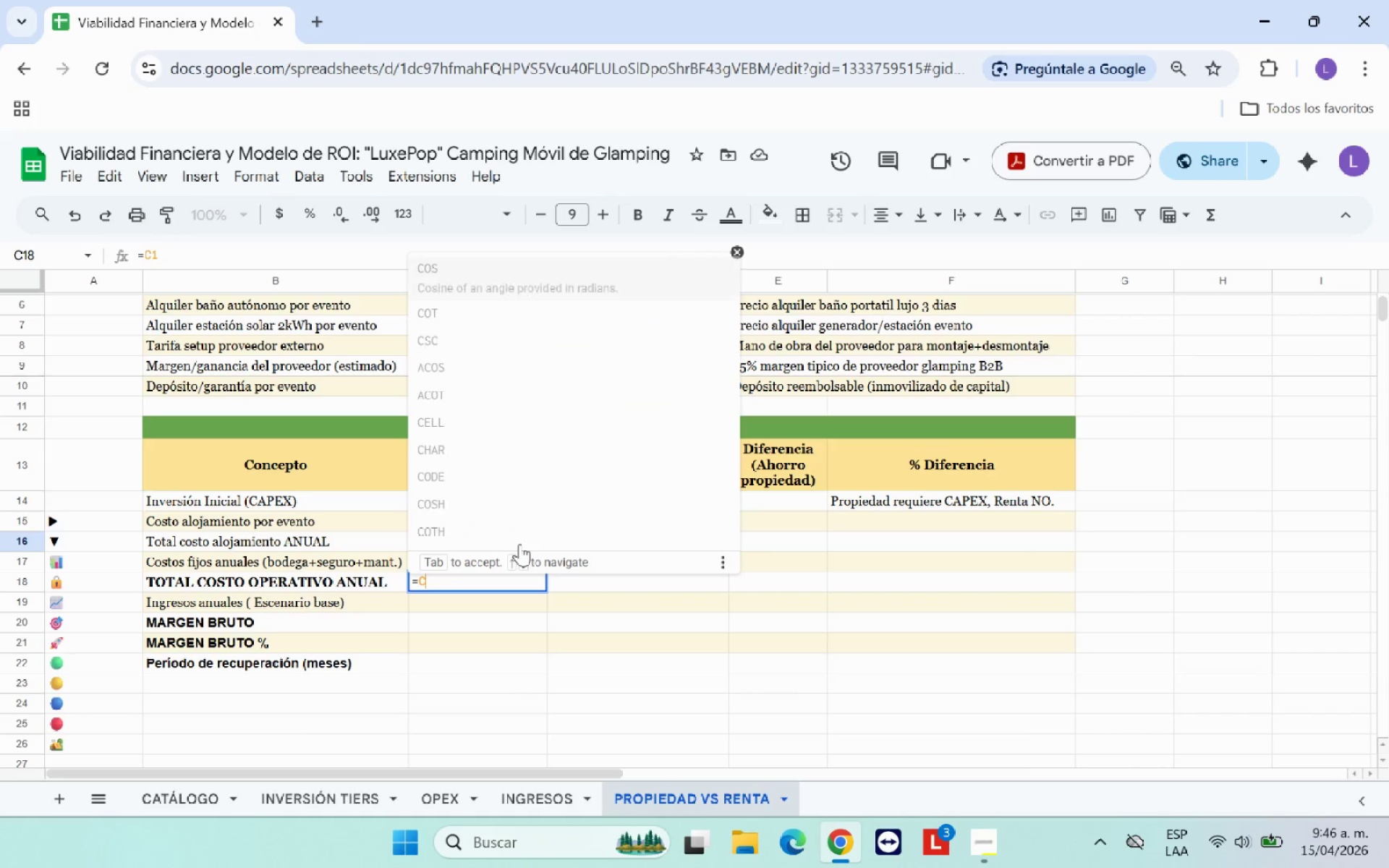 
key(Backspace)
 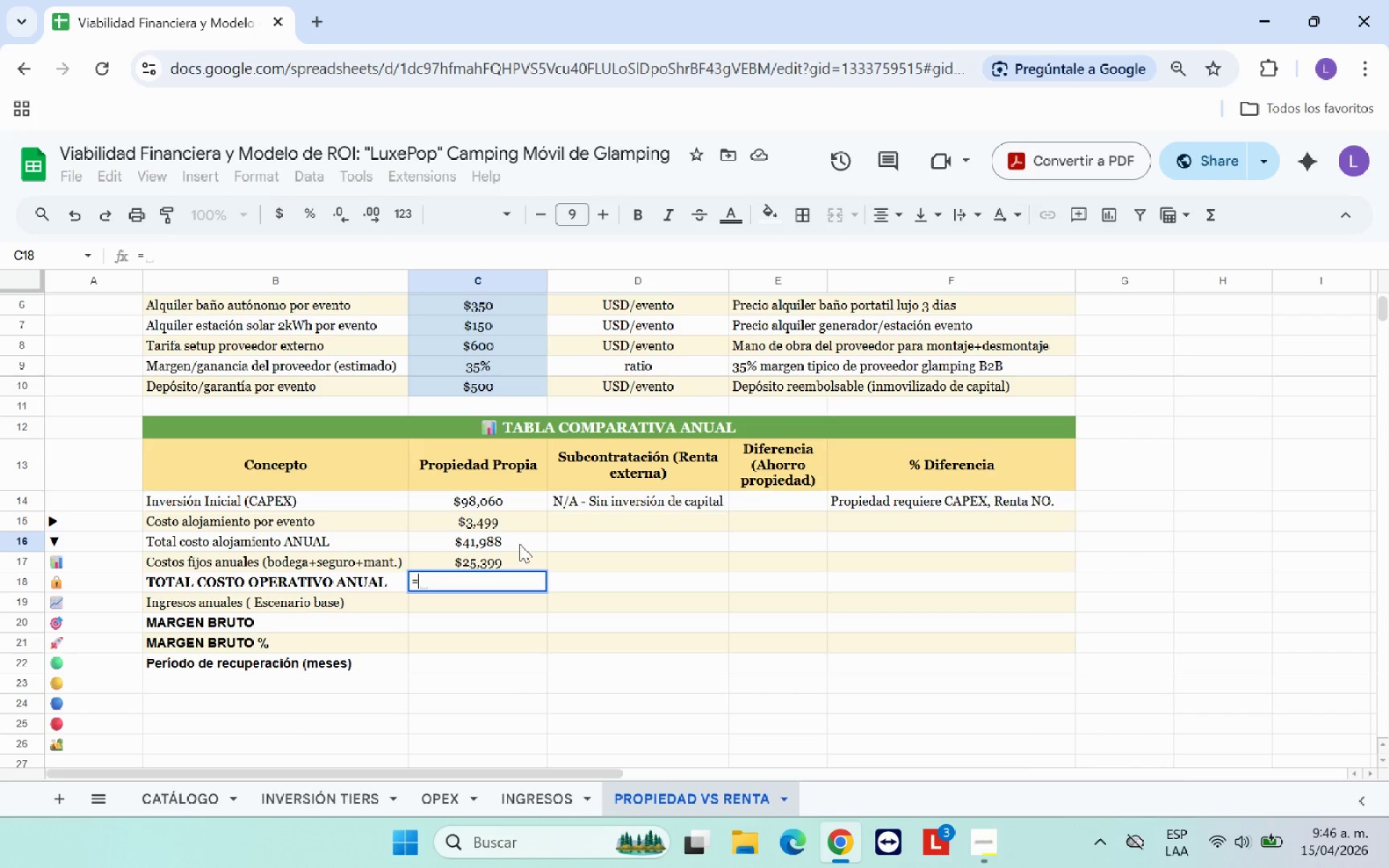 
wait(6.03)
 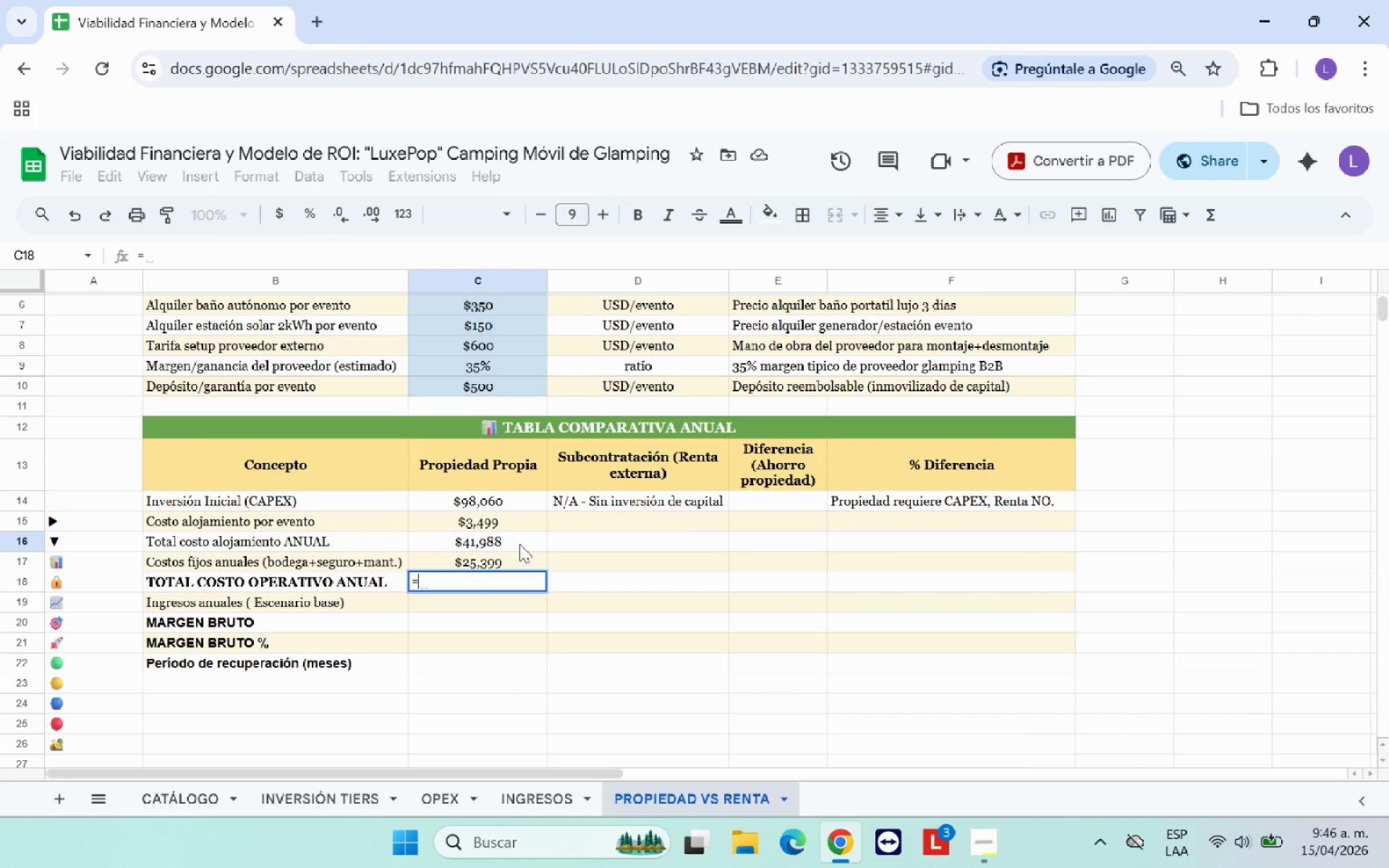 
left_click([519, 544])
 